 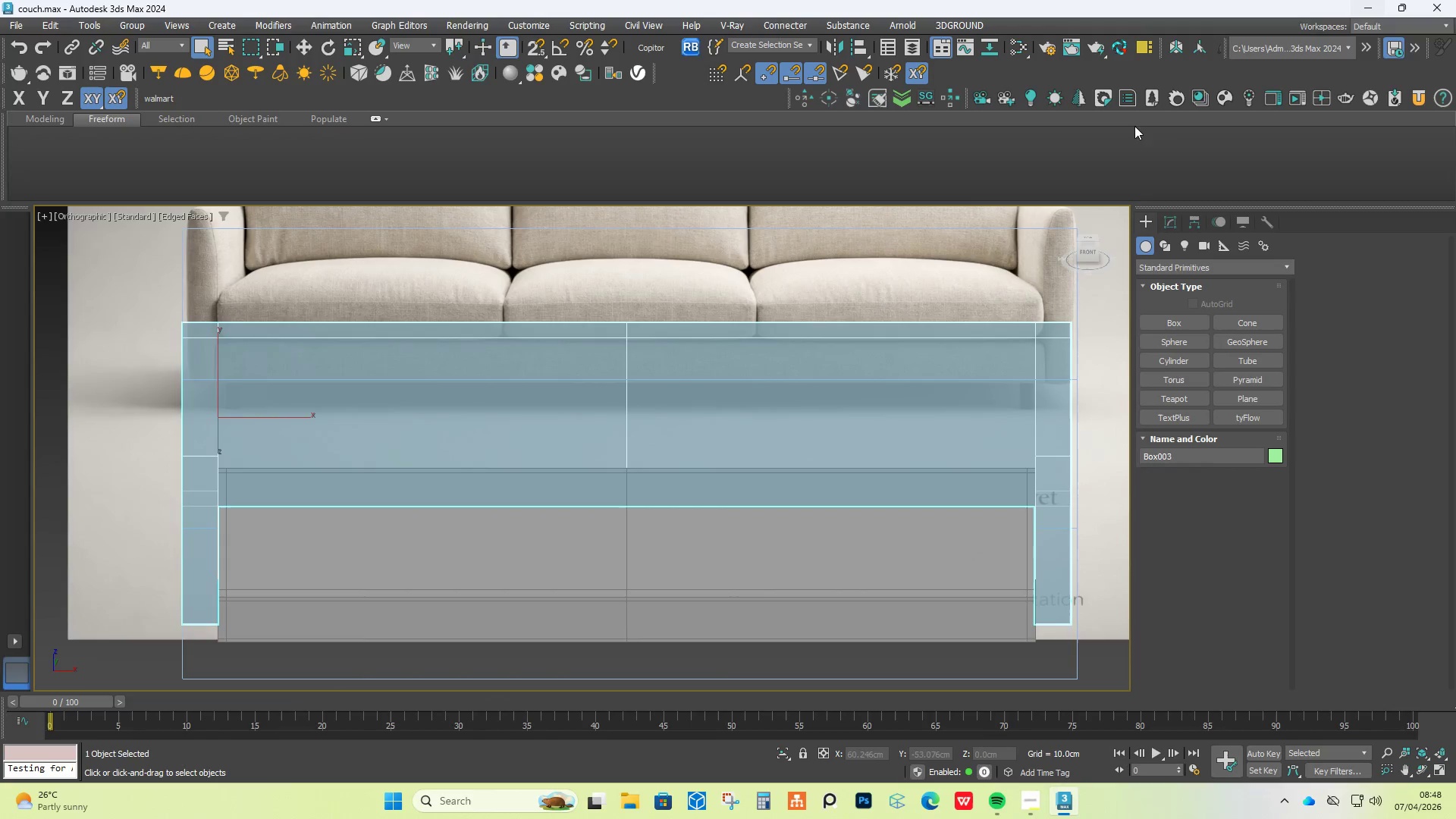 
left_click([1087, 255])
 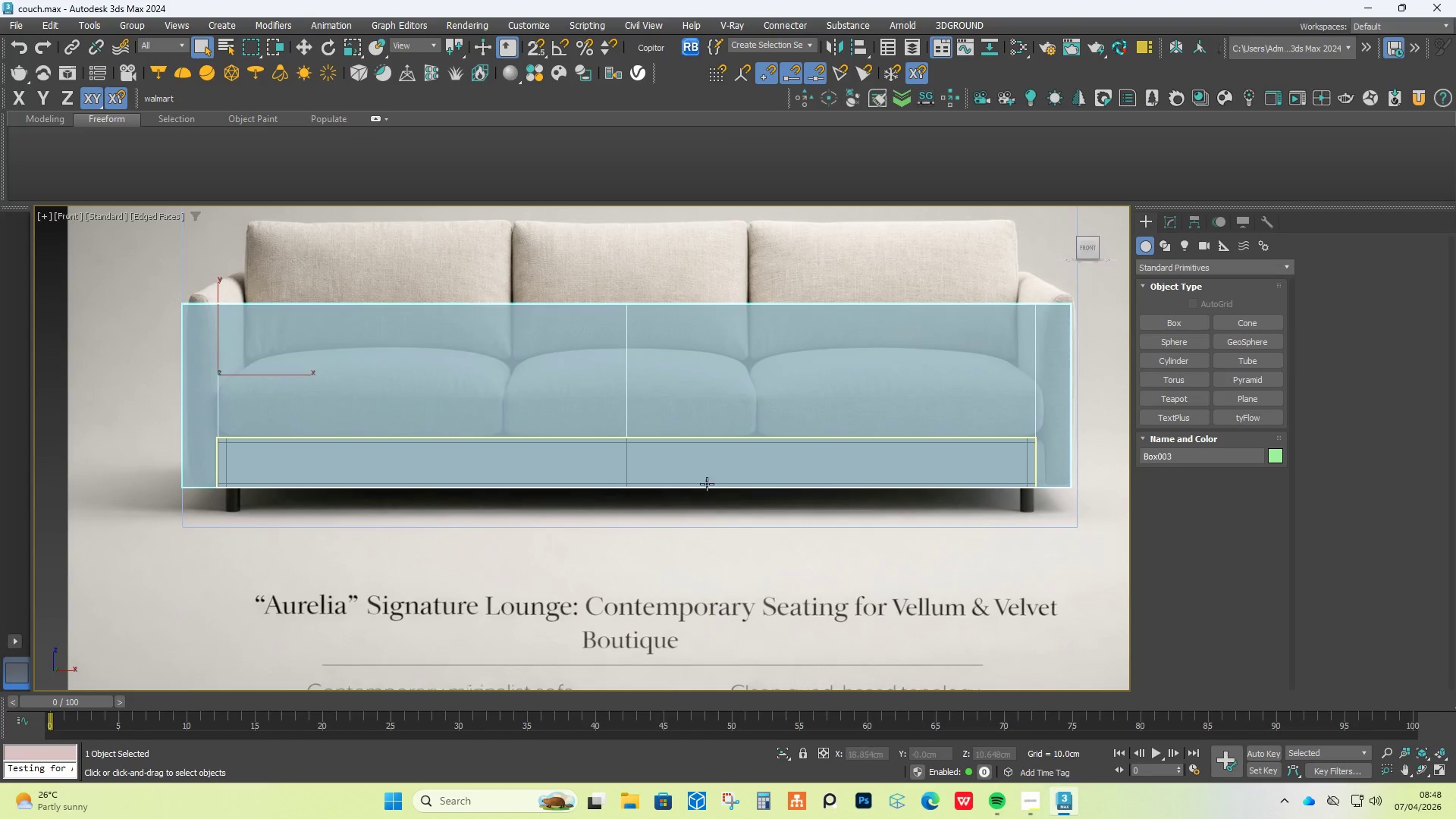 
scroll: coordinate [533, 470], scroll_direction: up, amount: 1.0
 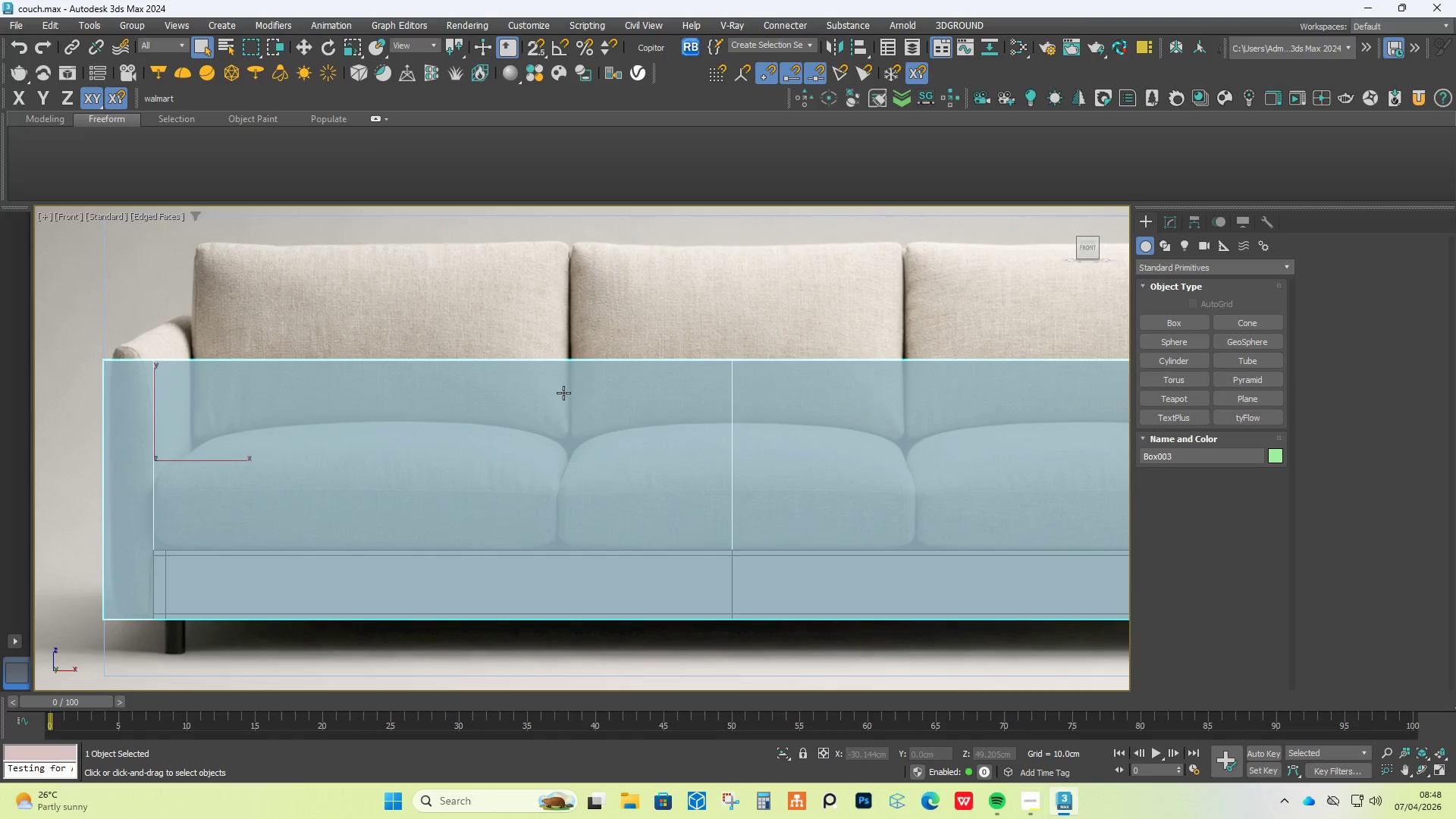 
left_click([176, 571])
 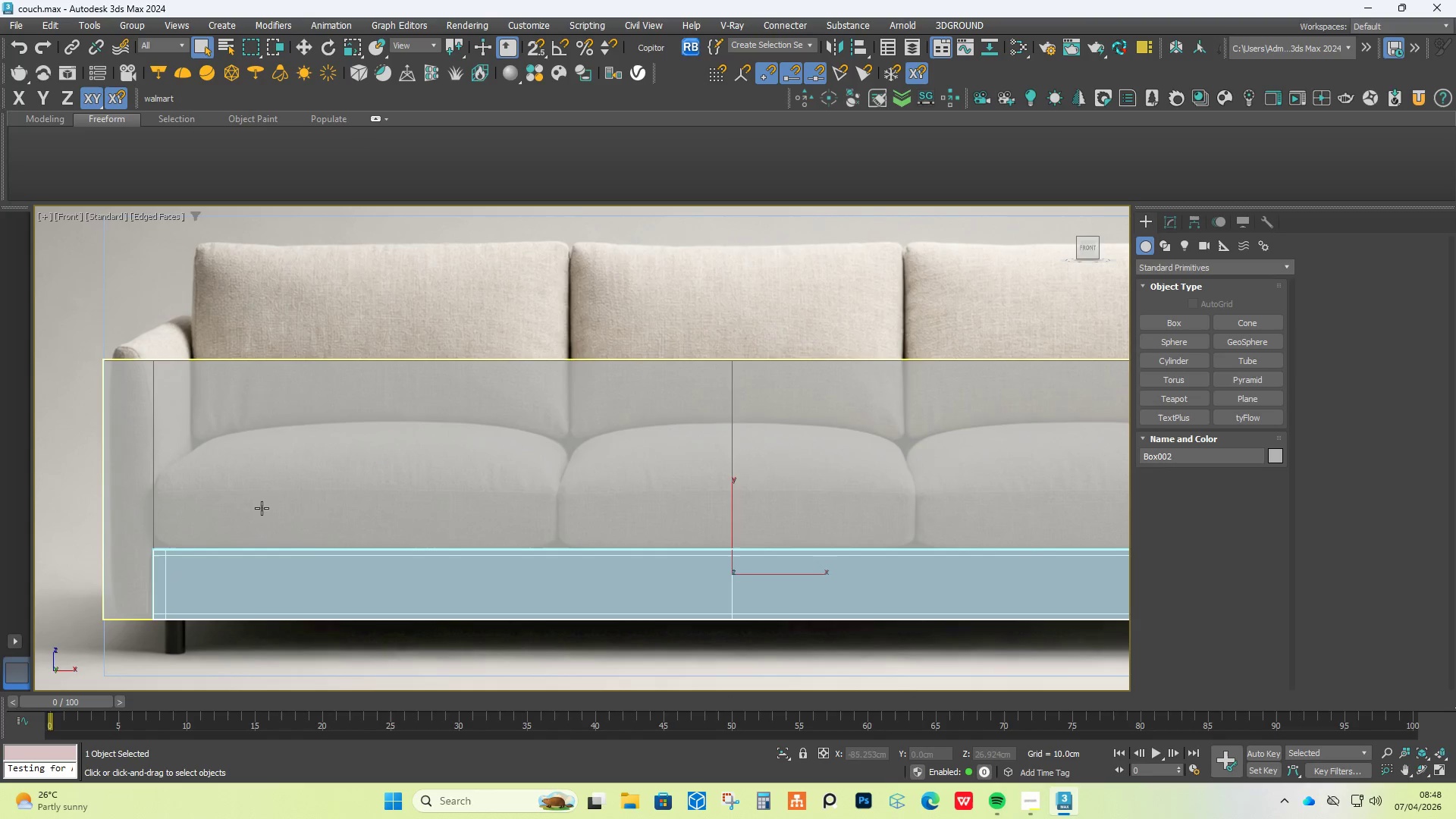 
left_click([315, 447])
 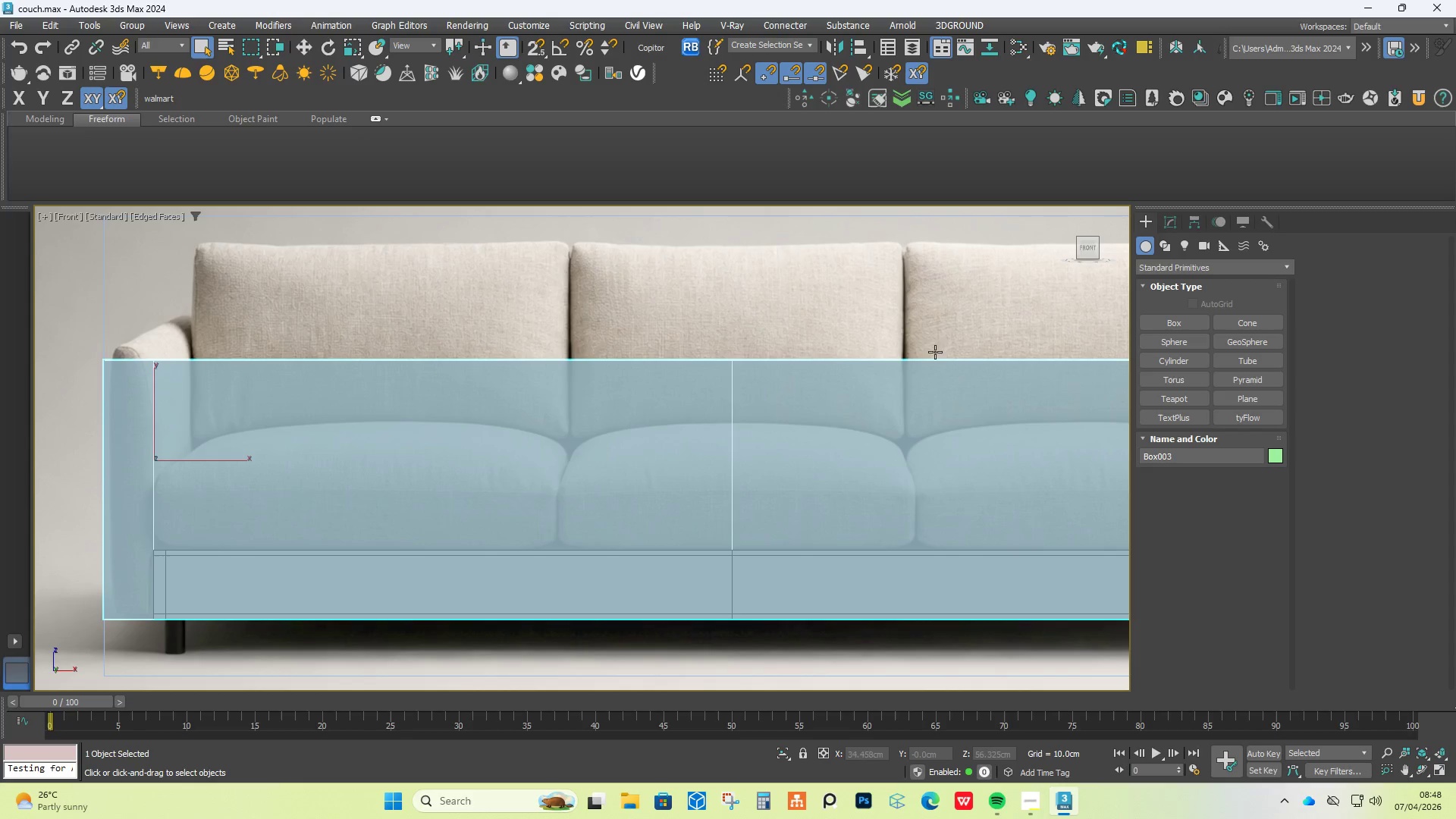 
left_click([1169, 218])
 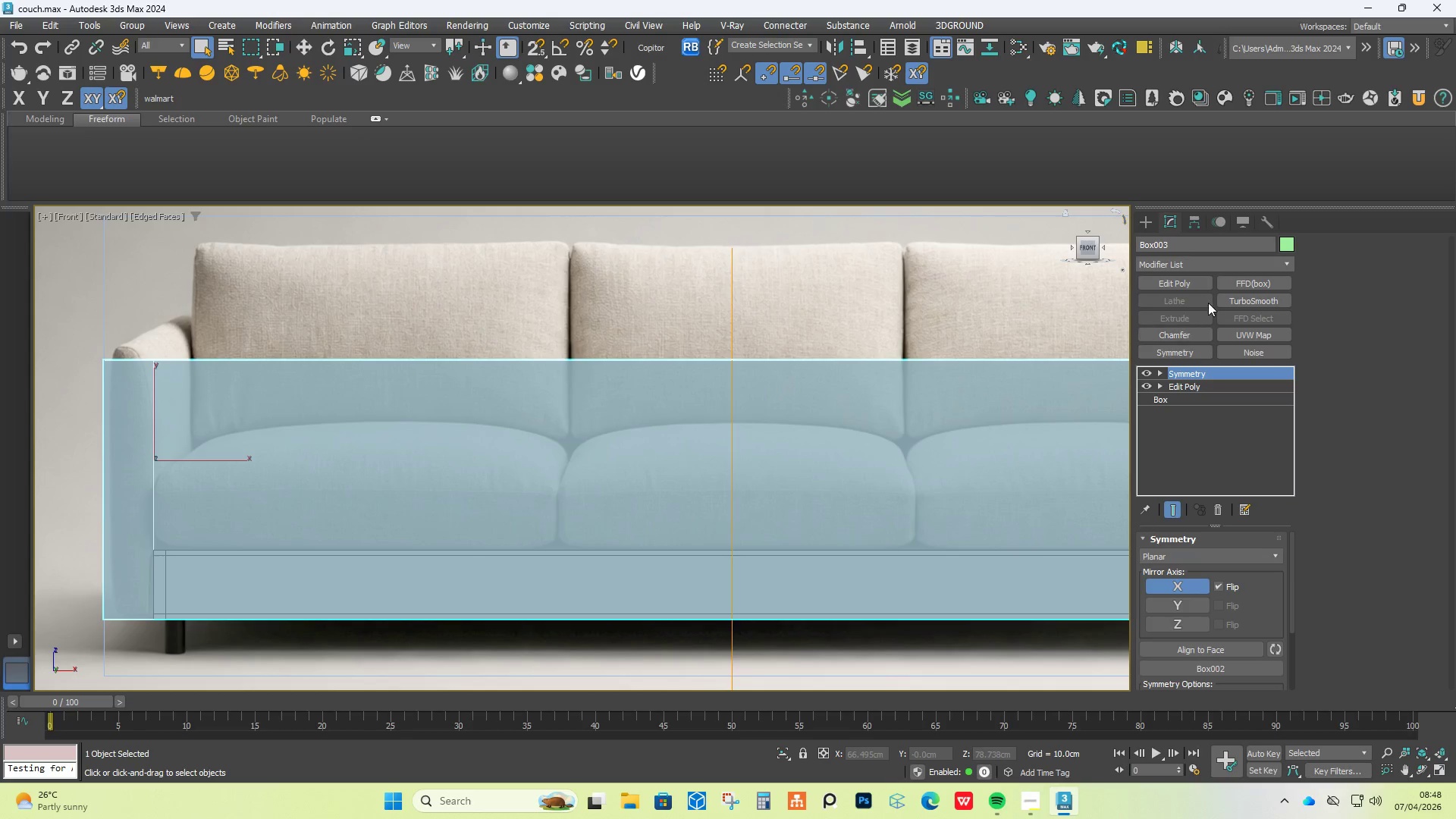 
left_click([1234, 301])
 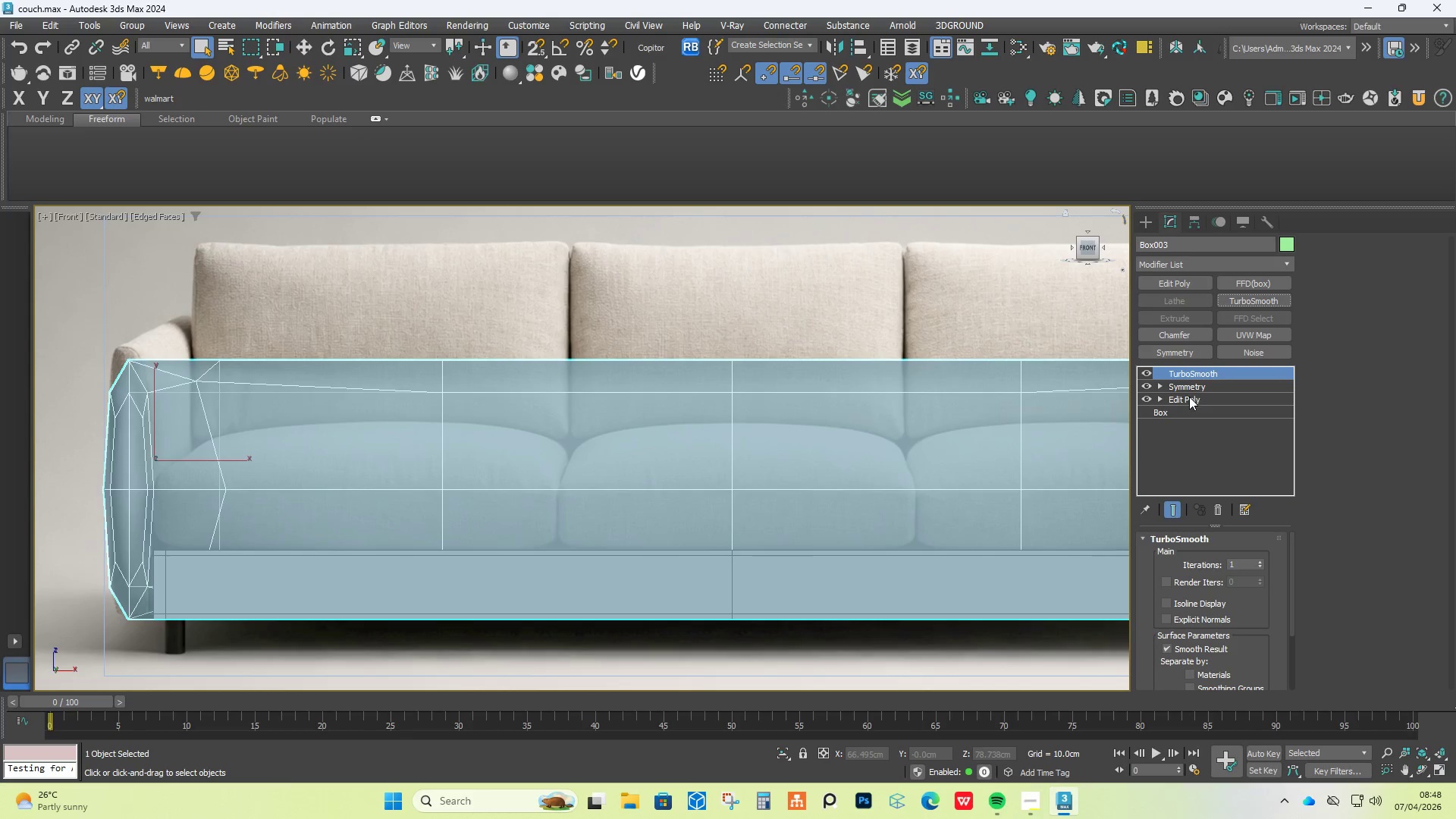 
left_click([1189, 397])
 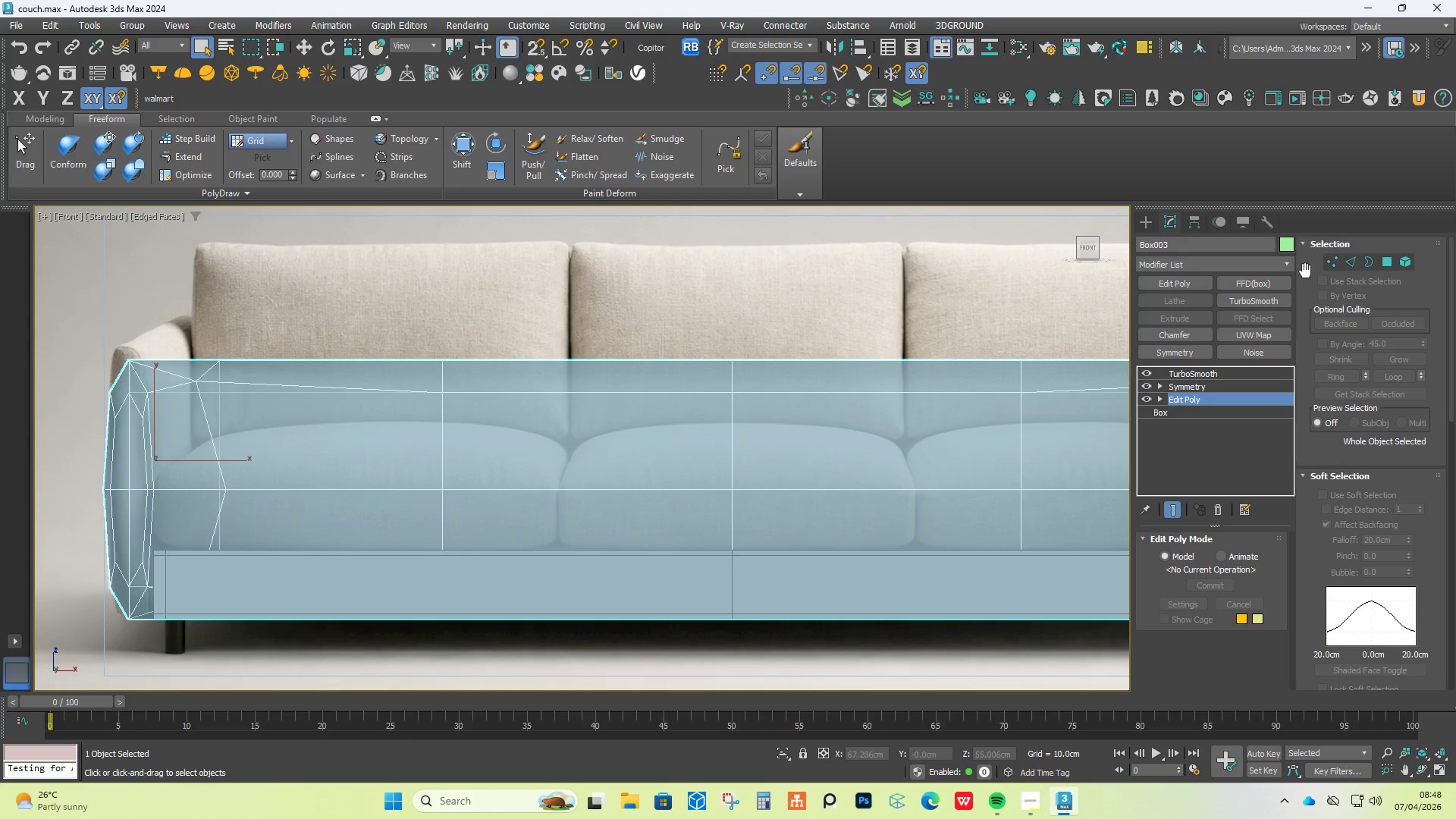 
left_click([1355, 256])
 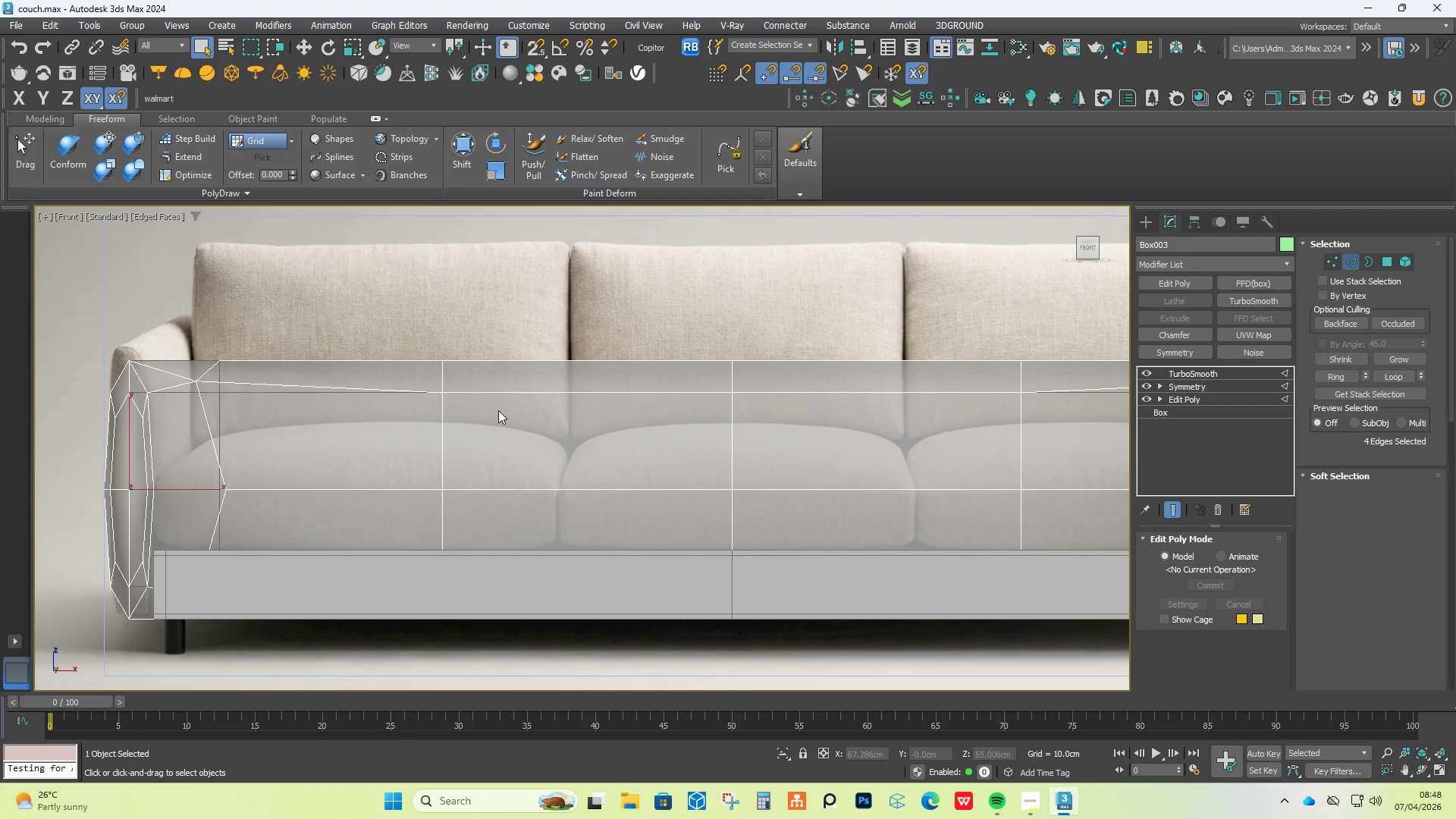 
key(Alt+1)
 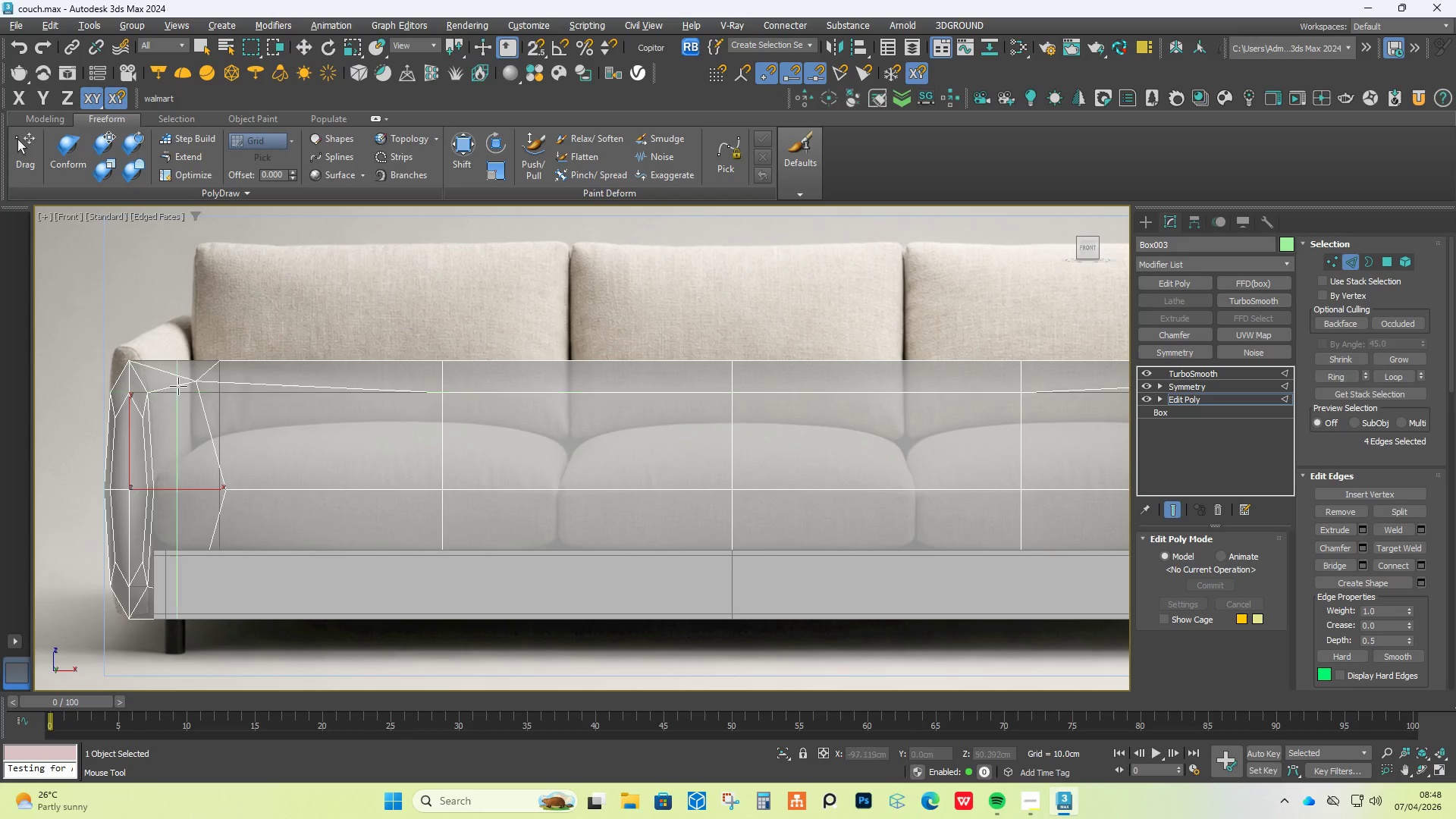 
left_click([184, 377])
 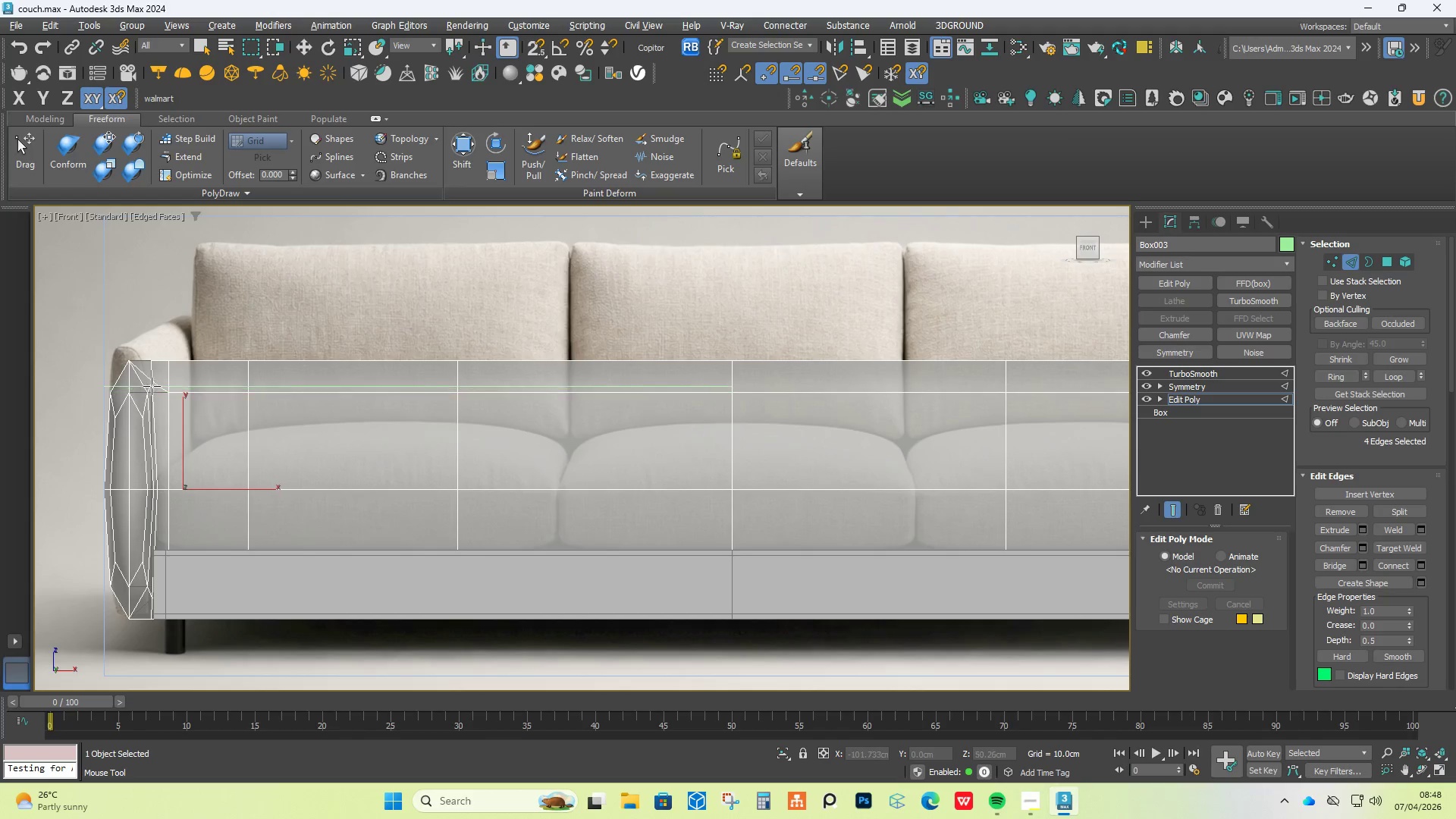 
left_click([155, 374])
 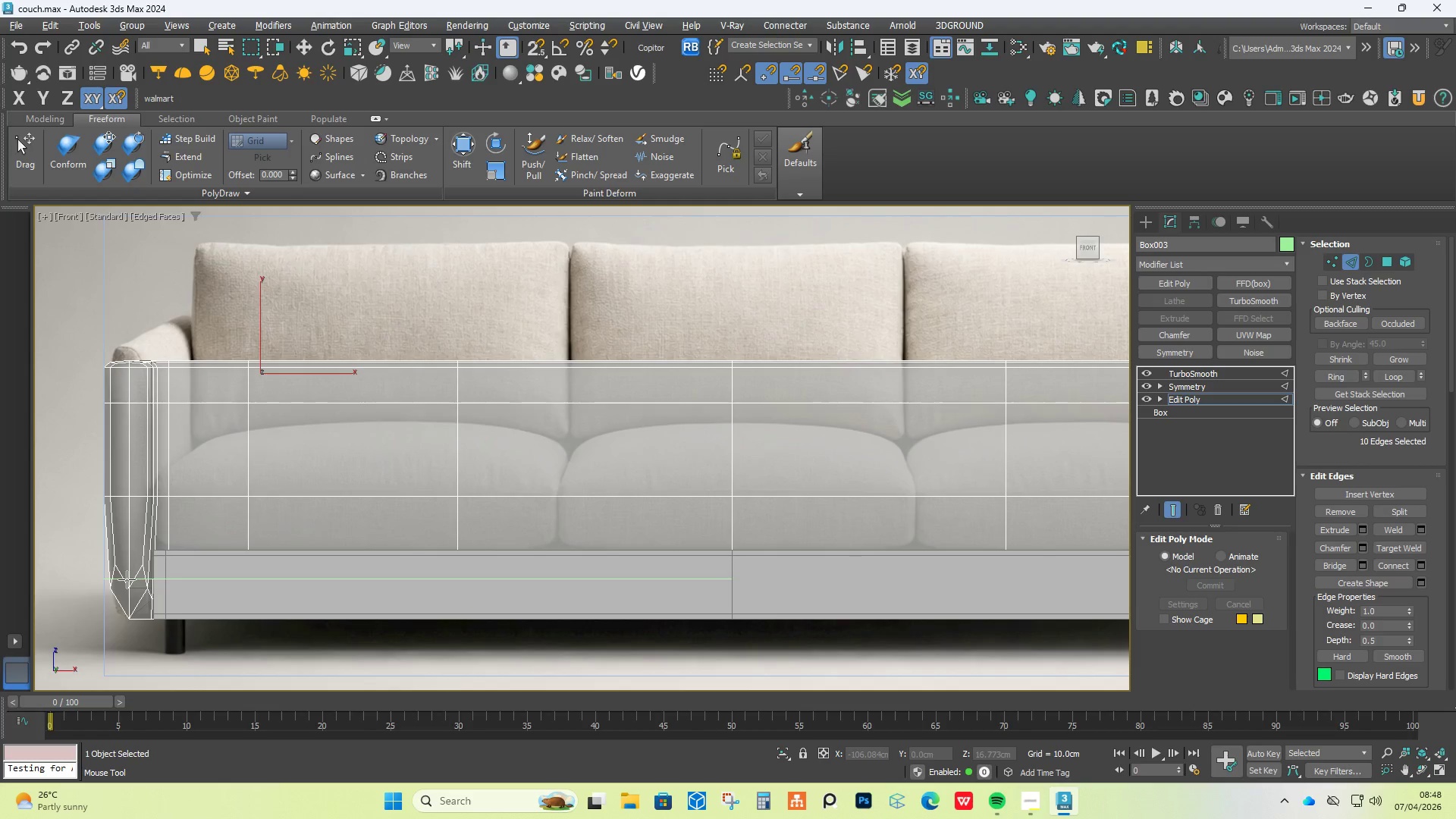 
left_click([127, 592])
 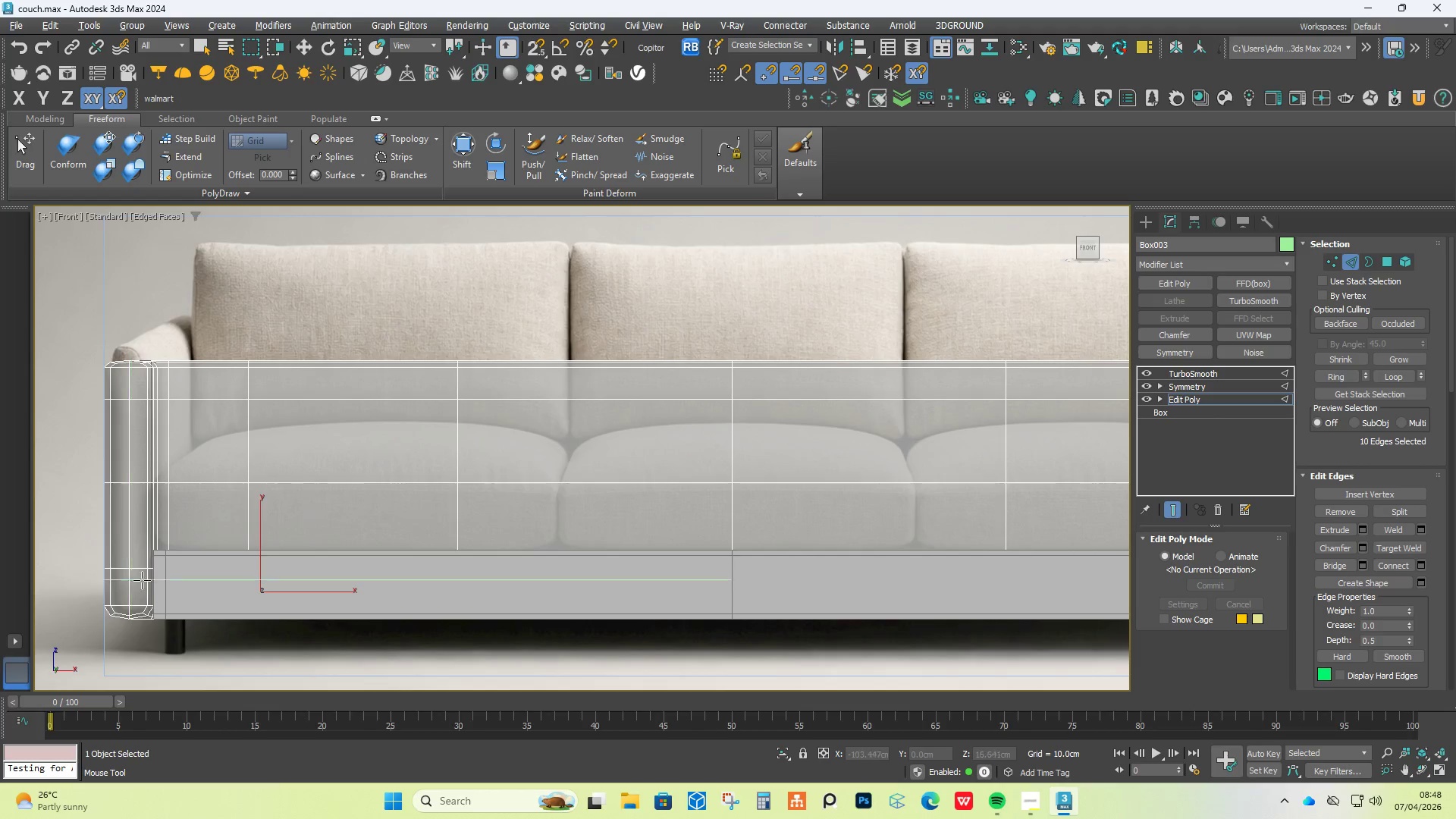 
hold_key(key=AltLeft, duration=0.66)
 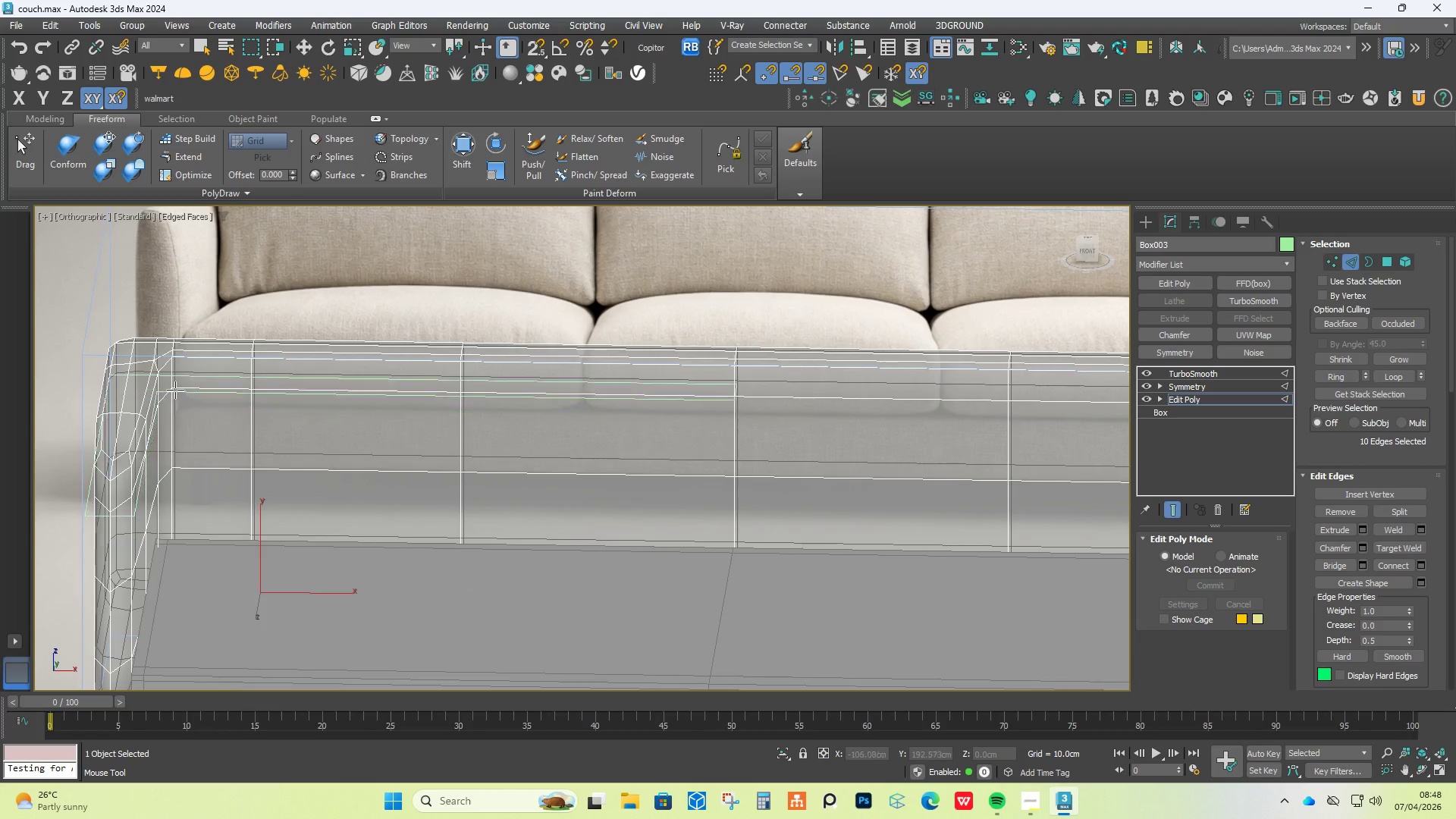 
hold_key(key=AltLeft, duration=5.34)
left_click([153, 369])
 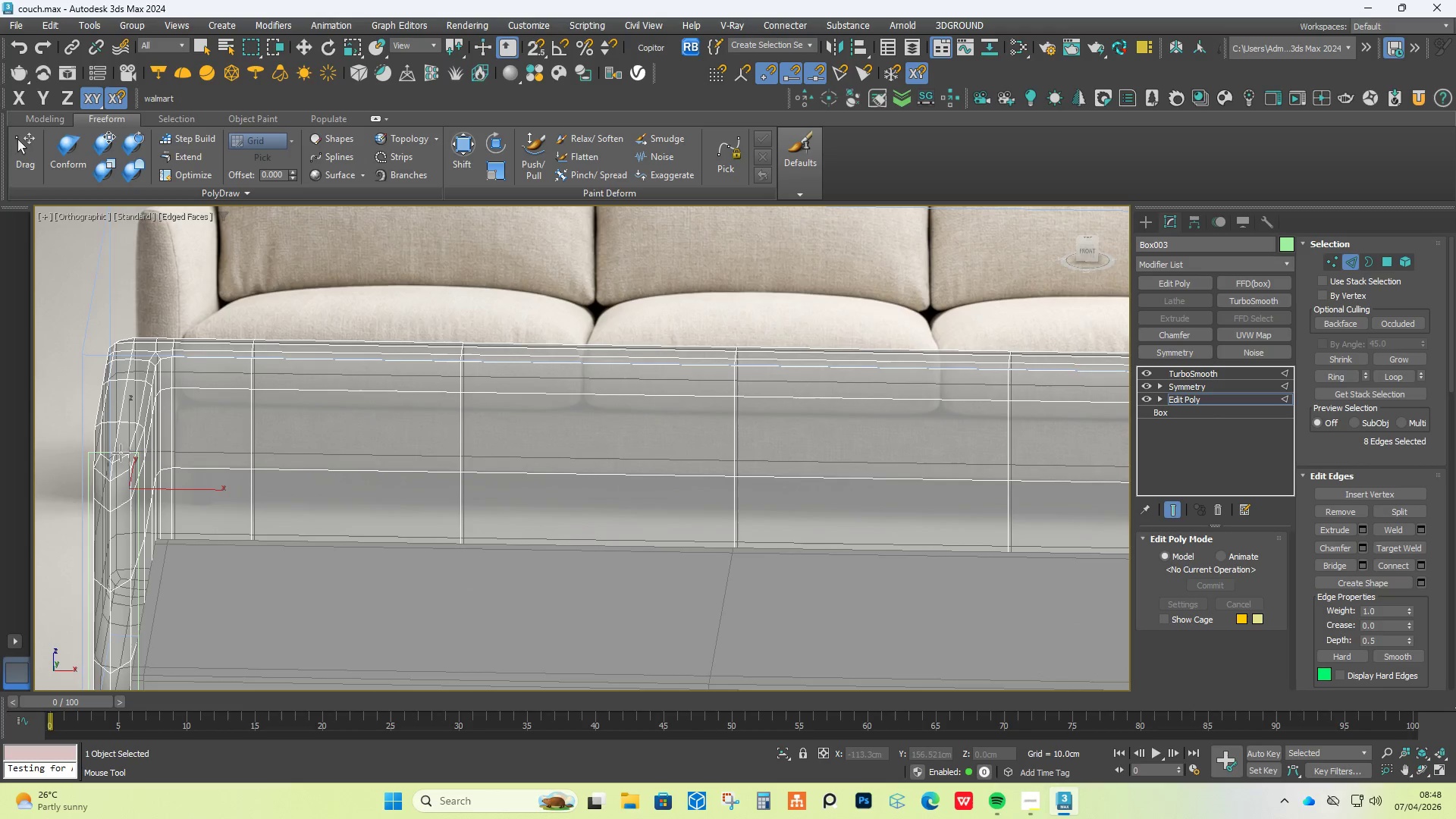 
left_click([119, 453])
 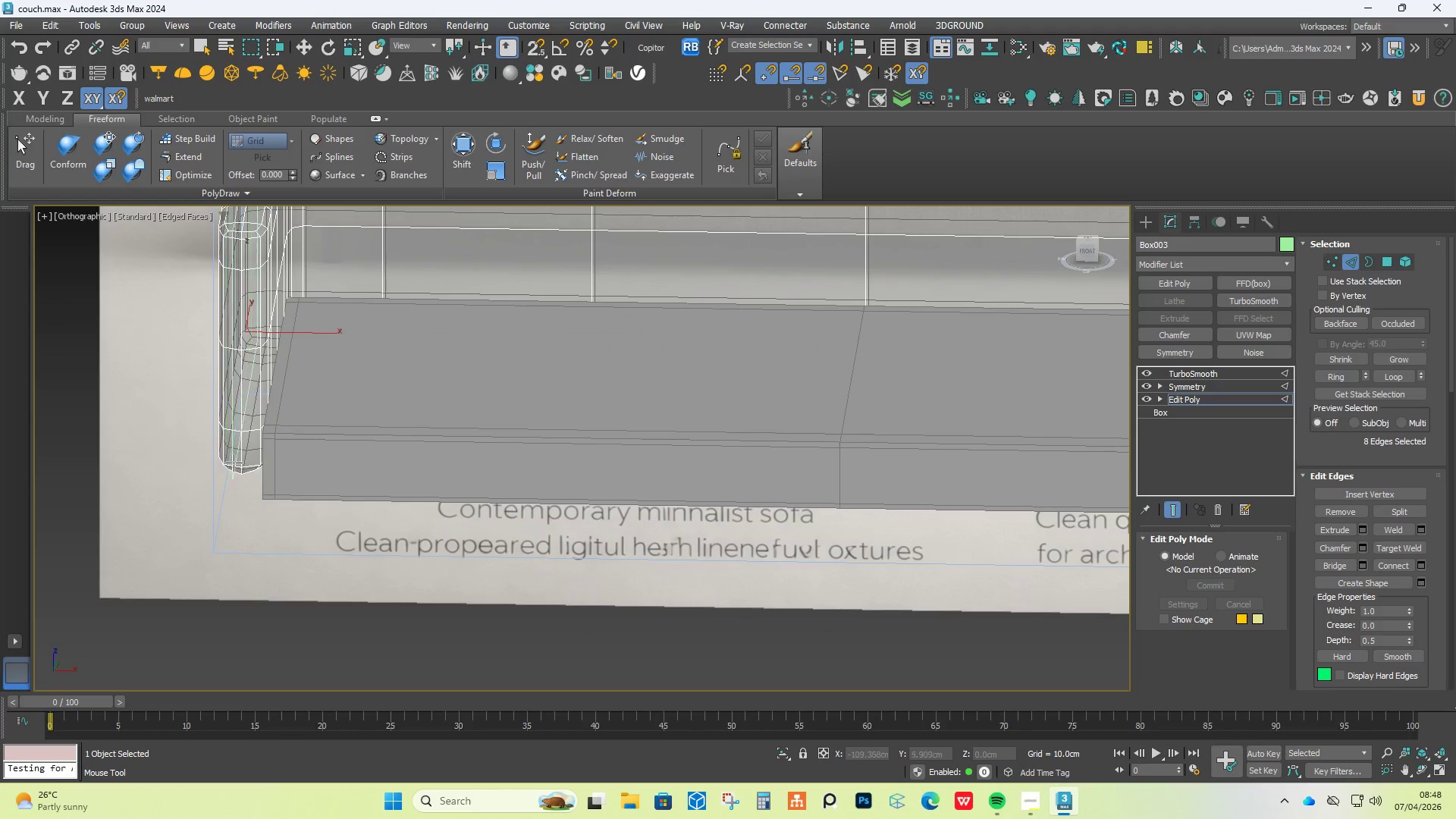 
hold_key(key=AltLeft, duration=0.67)
 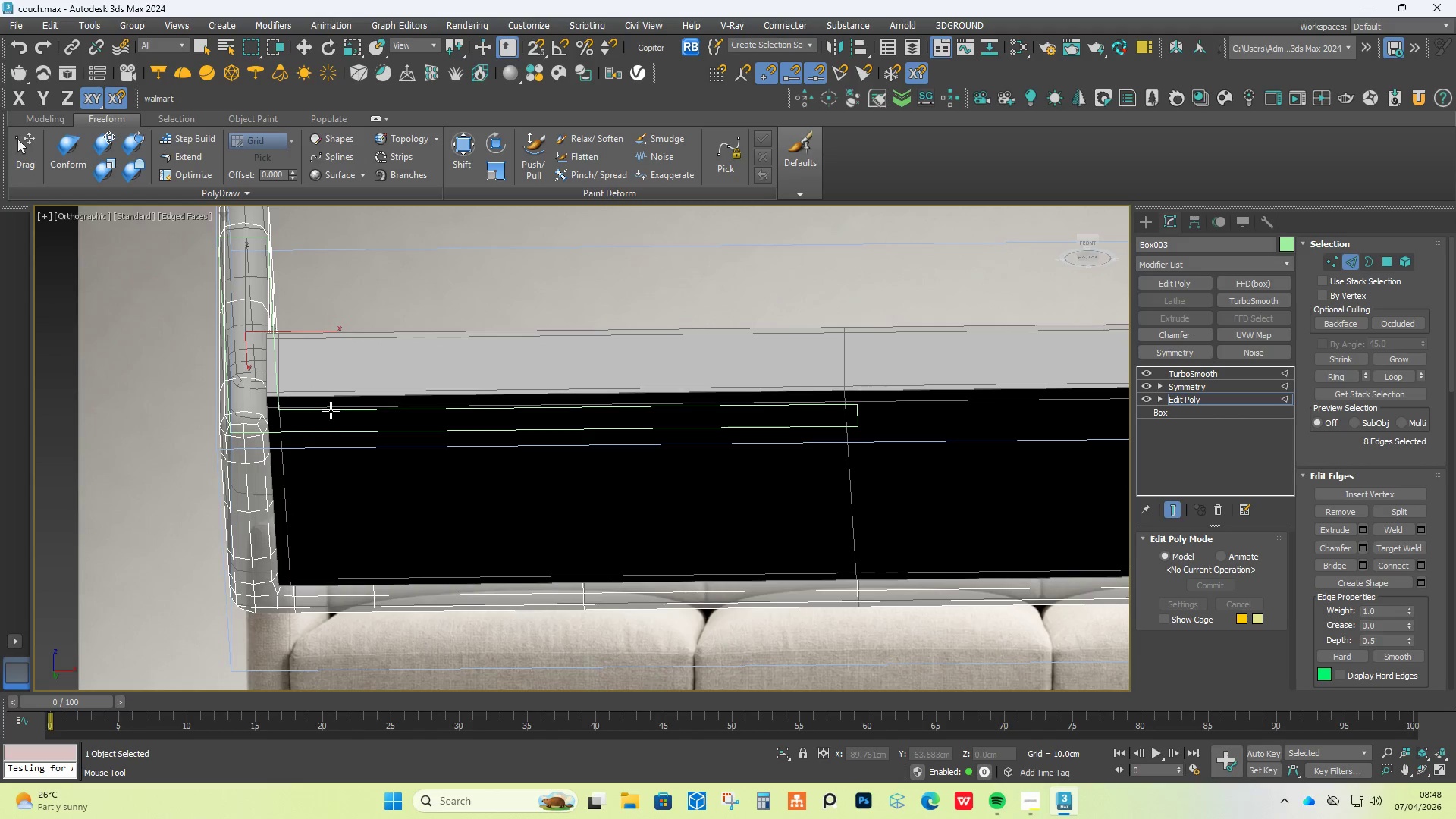 
hold_key(key=AltLeft, duration=1.53)
 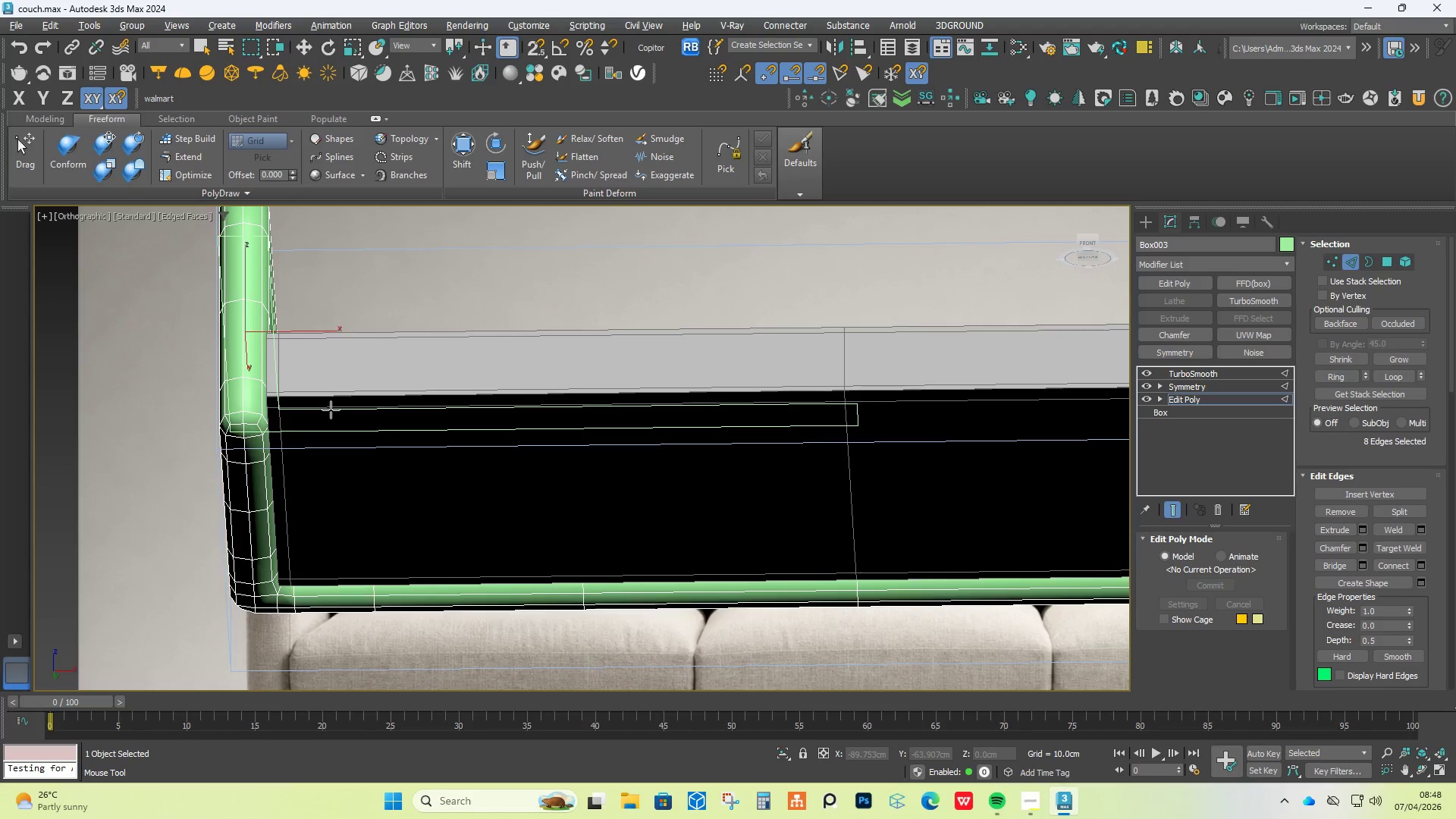 
key(Alt+X)
 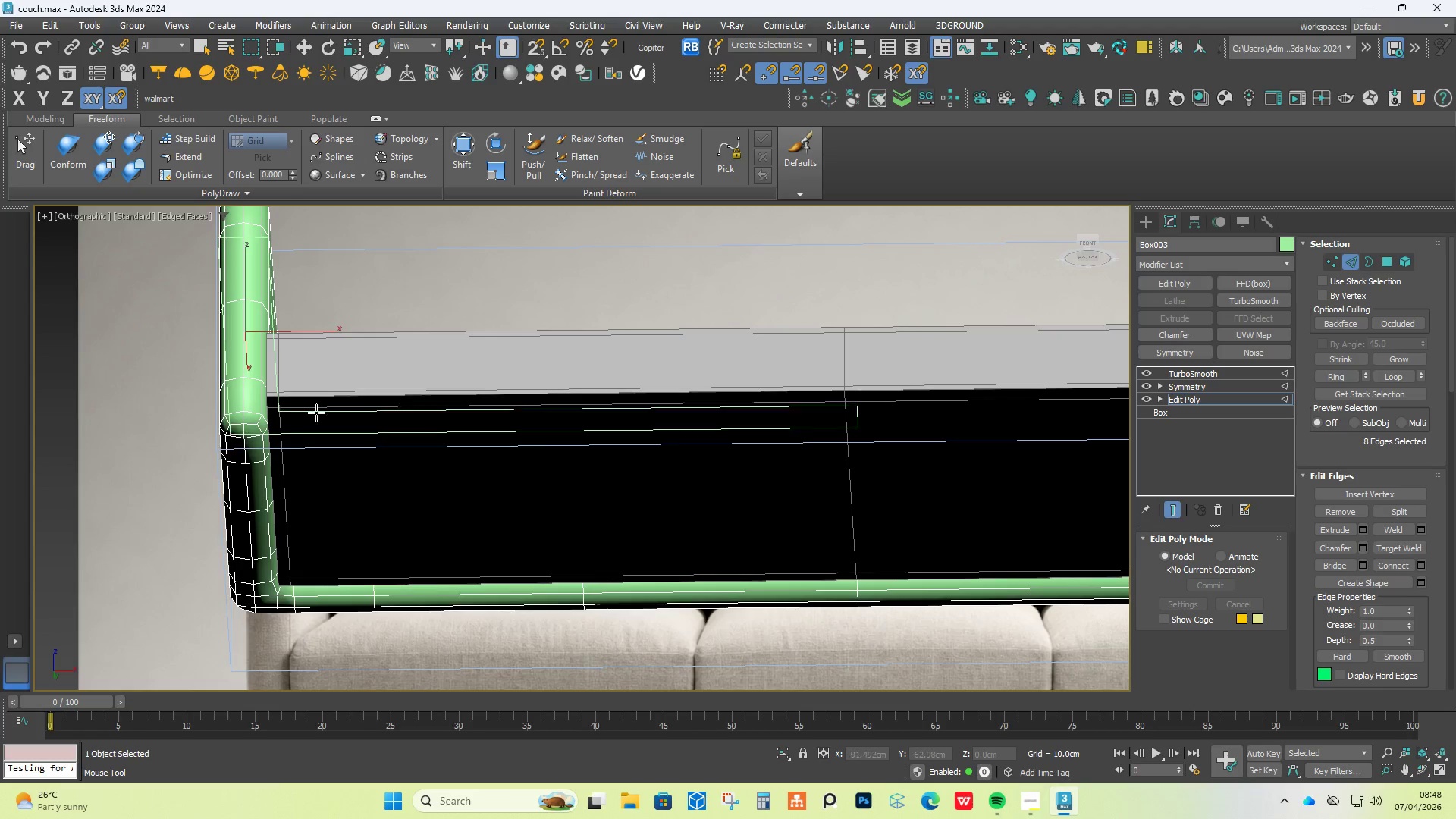 
key(Alt+AltLeft)
 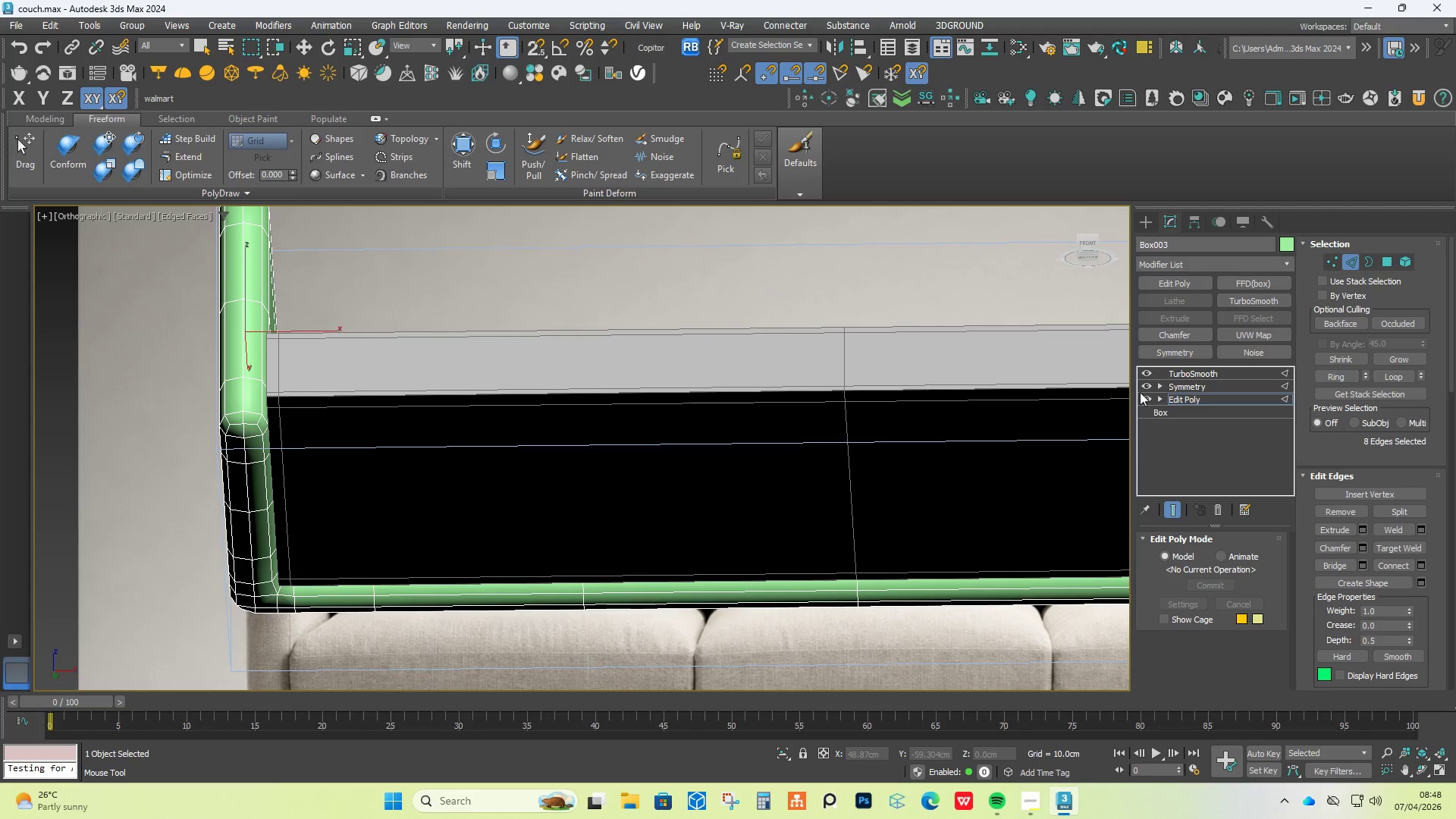 
left_click([1146, 372])
 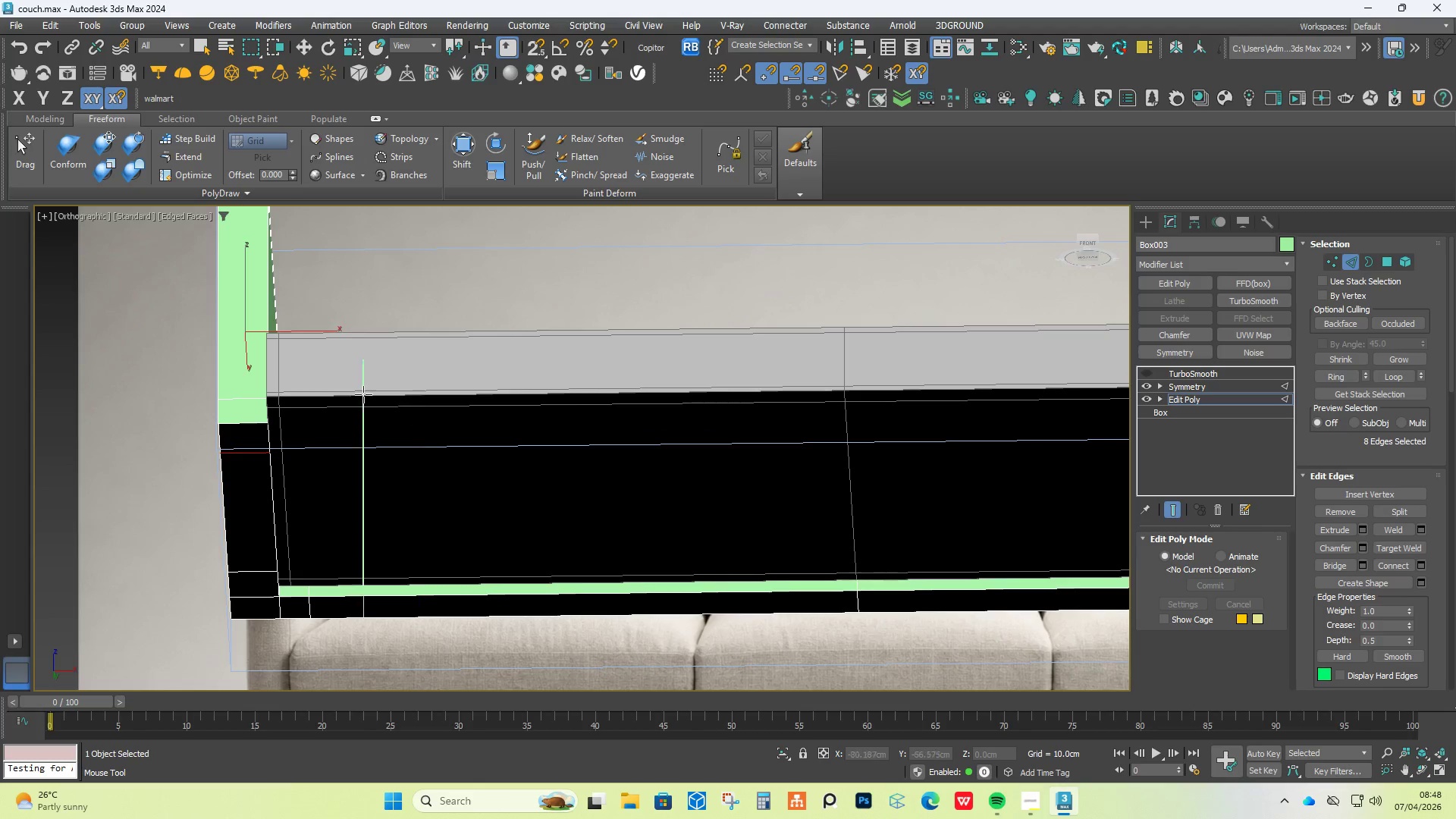 
hold_key(key=AltLeft, duration=0.48)
 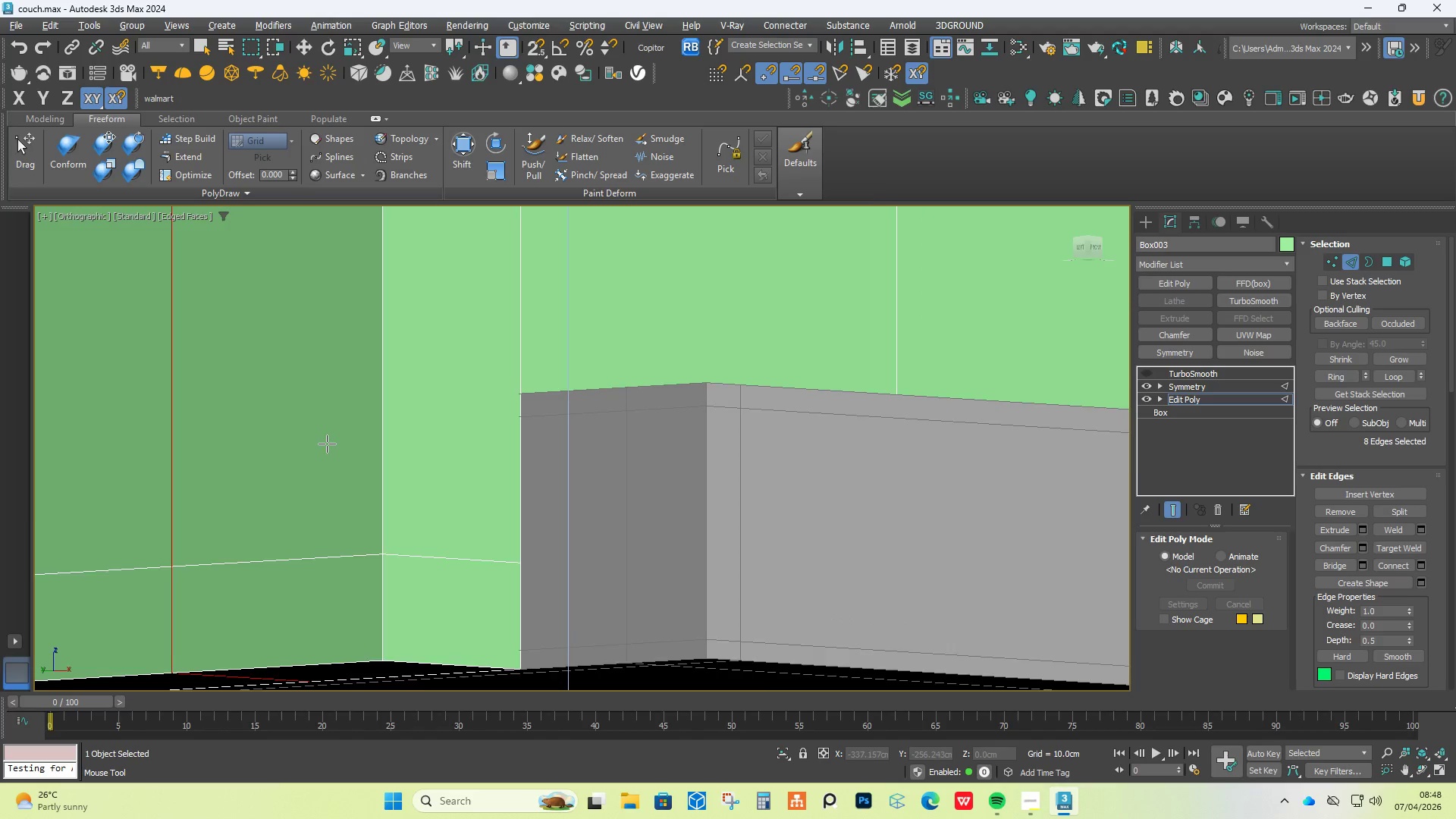 
scroll: coordinate [241, 395], scroll_direction: up, amount: 4.0
 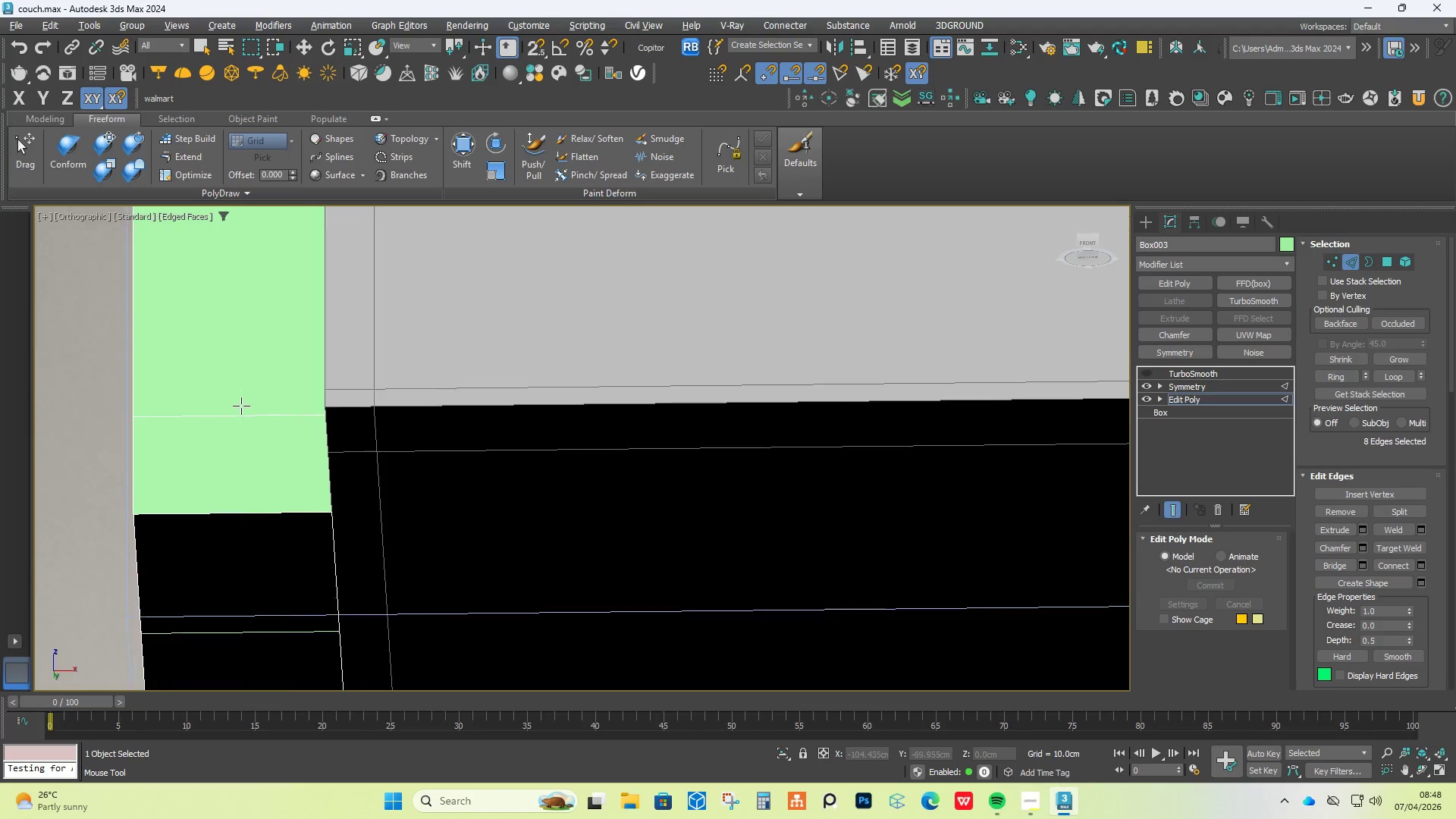 
hold_key(key=AltLeft, duration=1.38)
 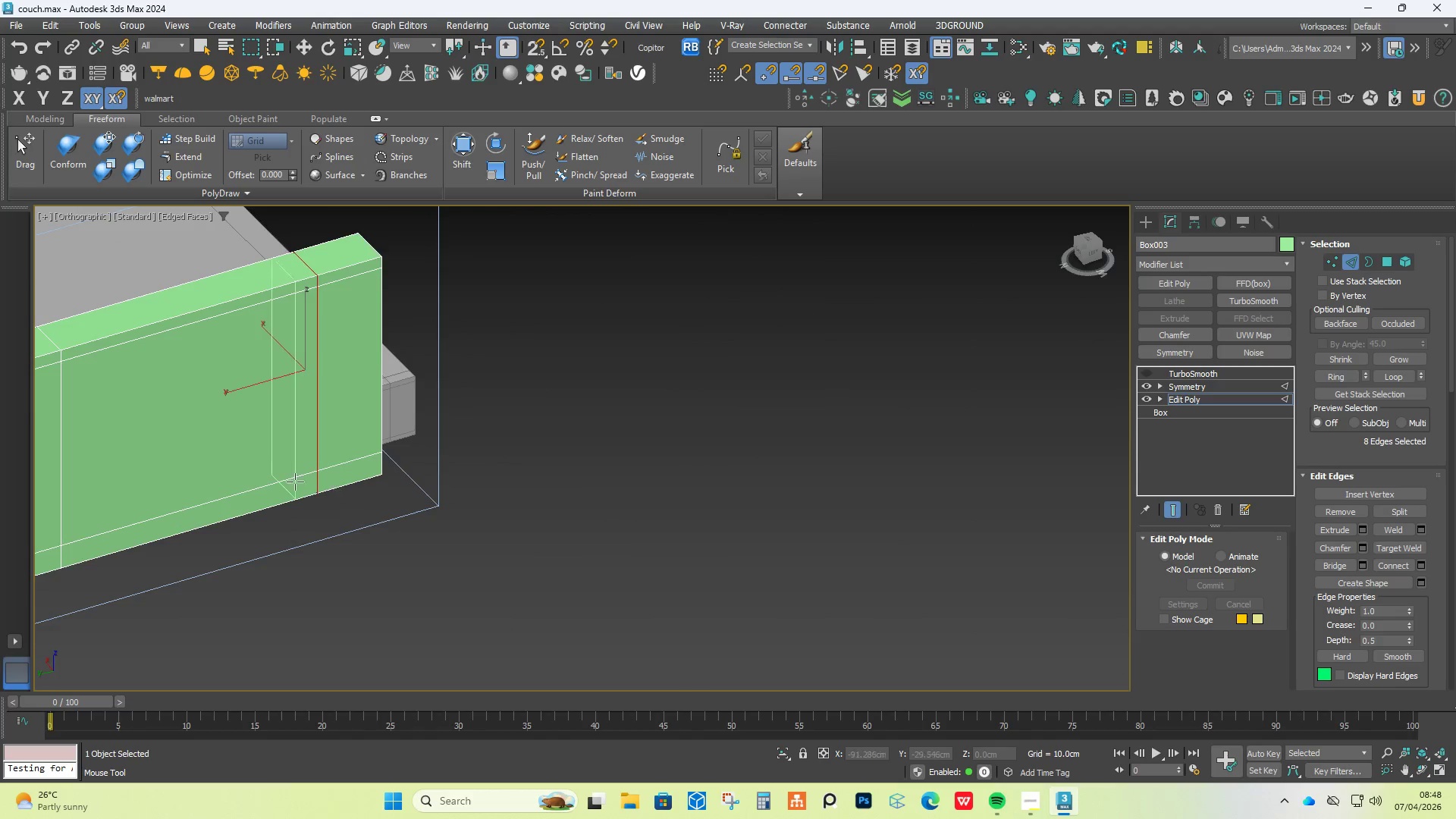 
scroll: coordinate [395, 463], scroll_direction: down, amount: 7.0
 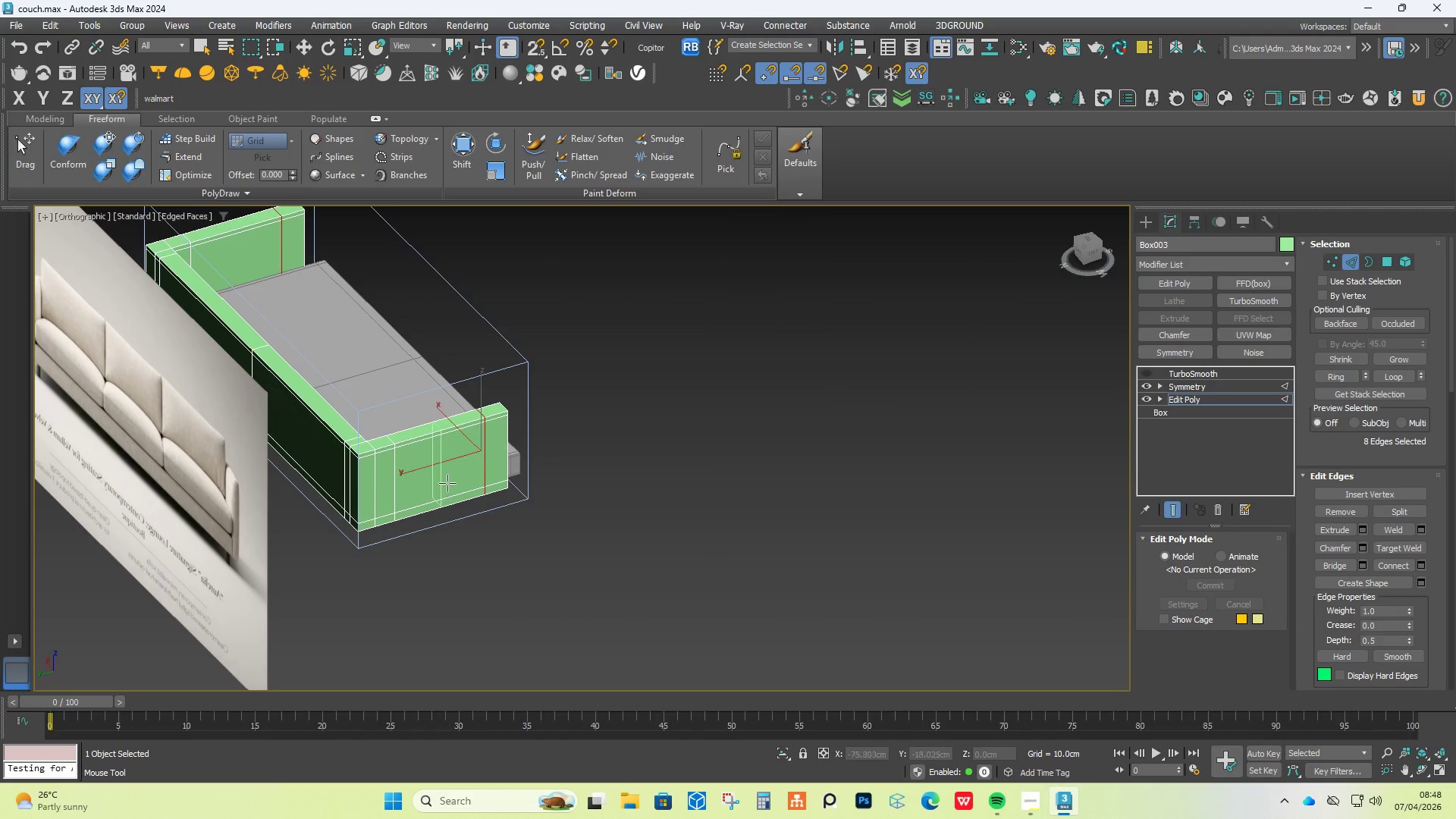 
hold_key(key=AltLeft, duration=1.52)
 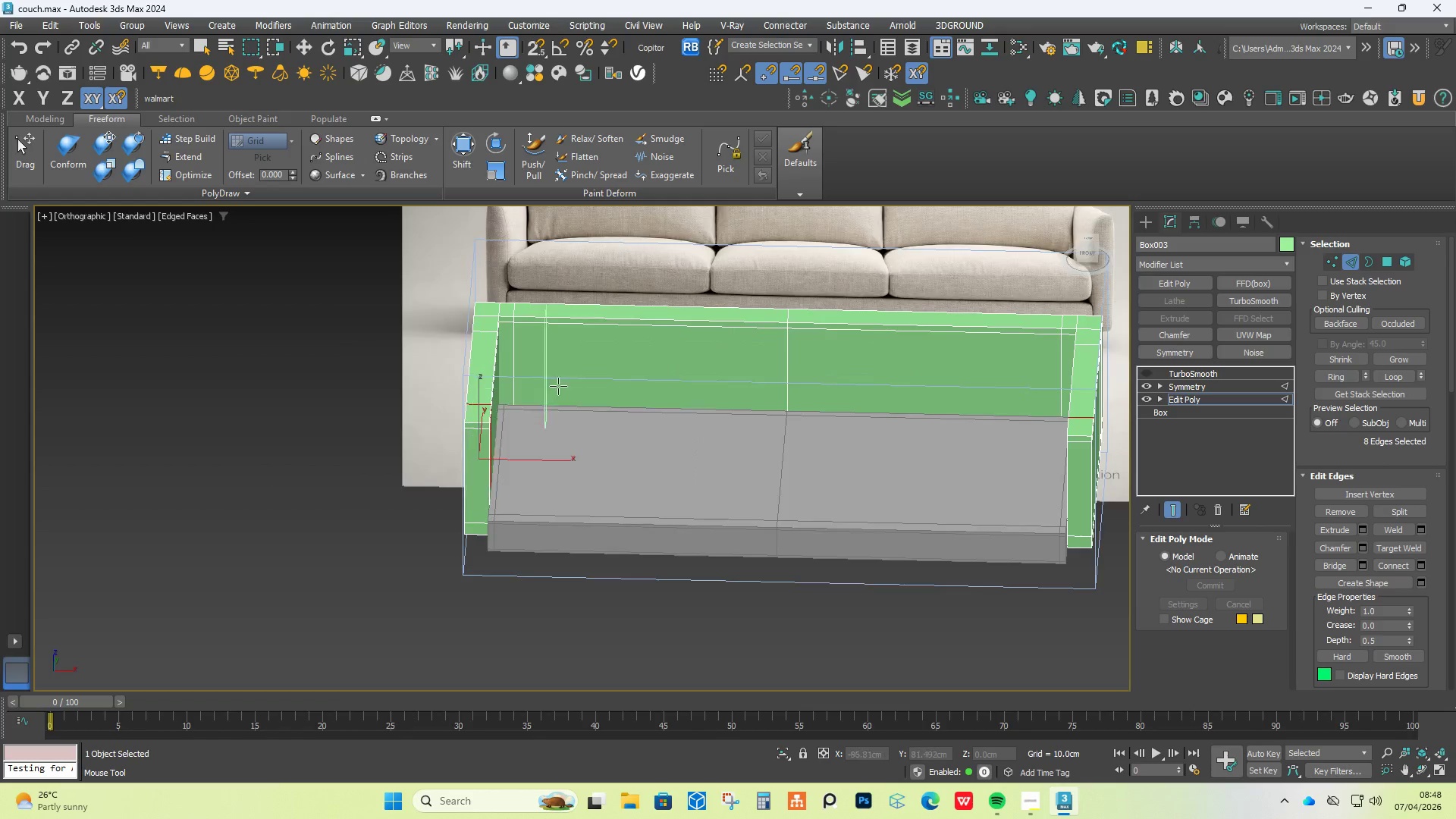 
key(Alt+AltLeft)
 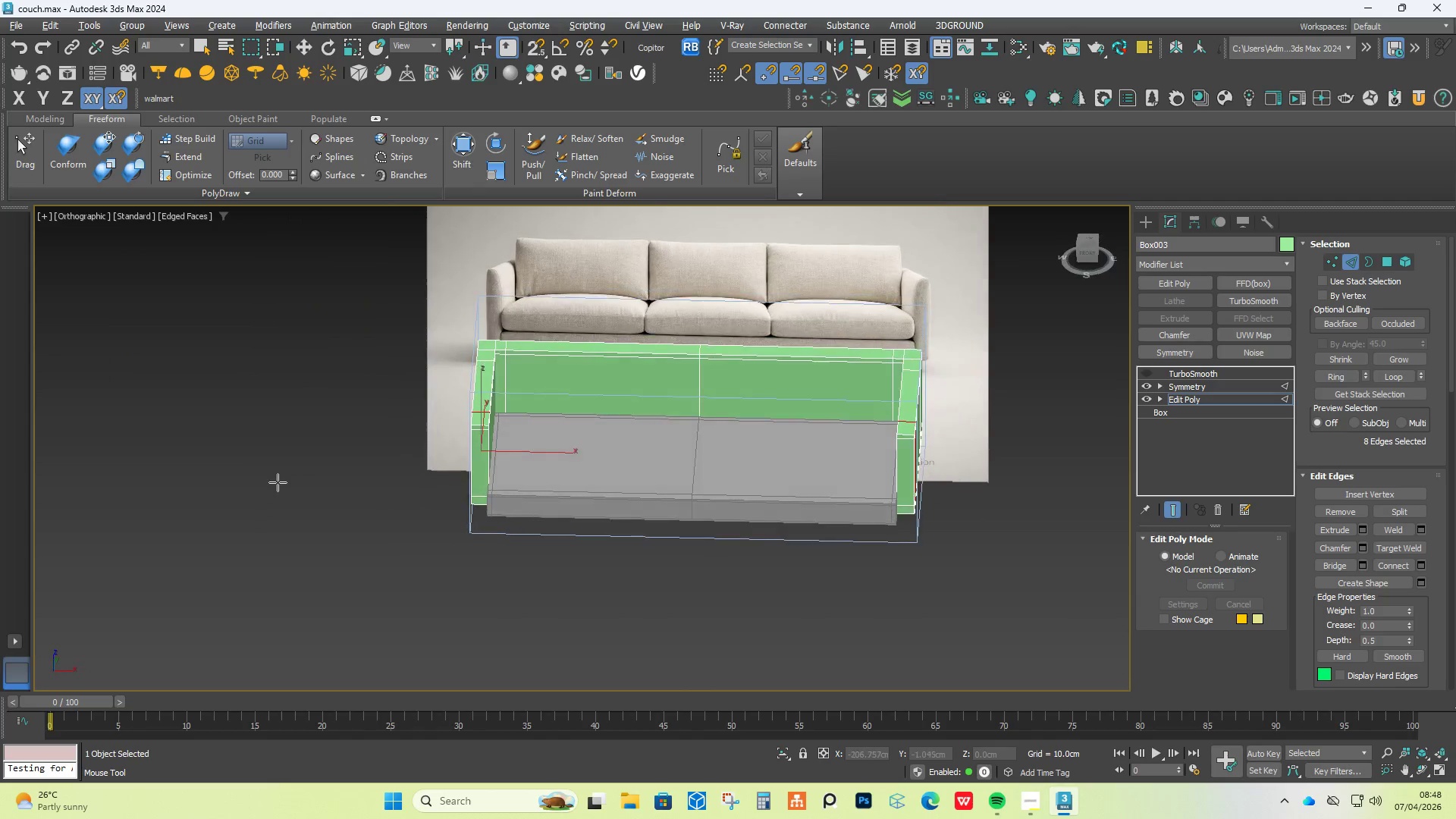 
key(Alt+AltLeft)
 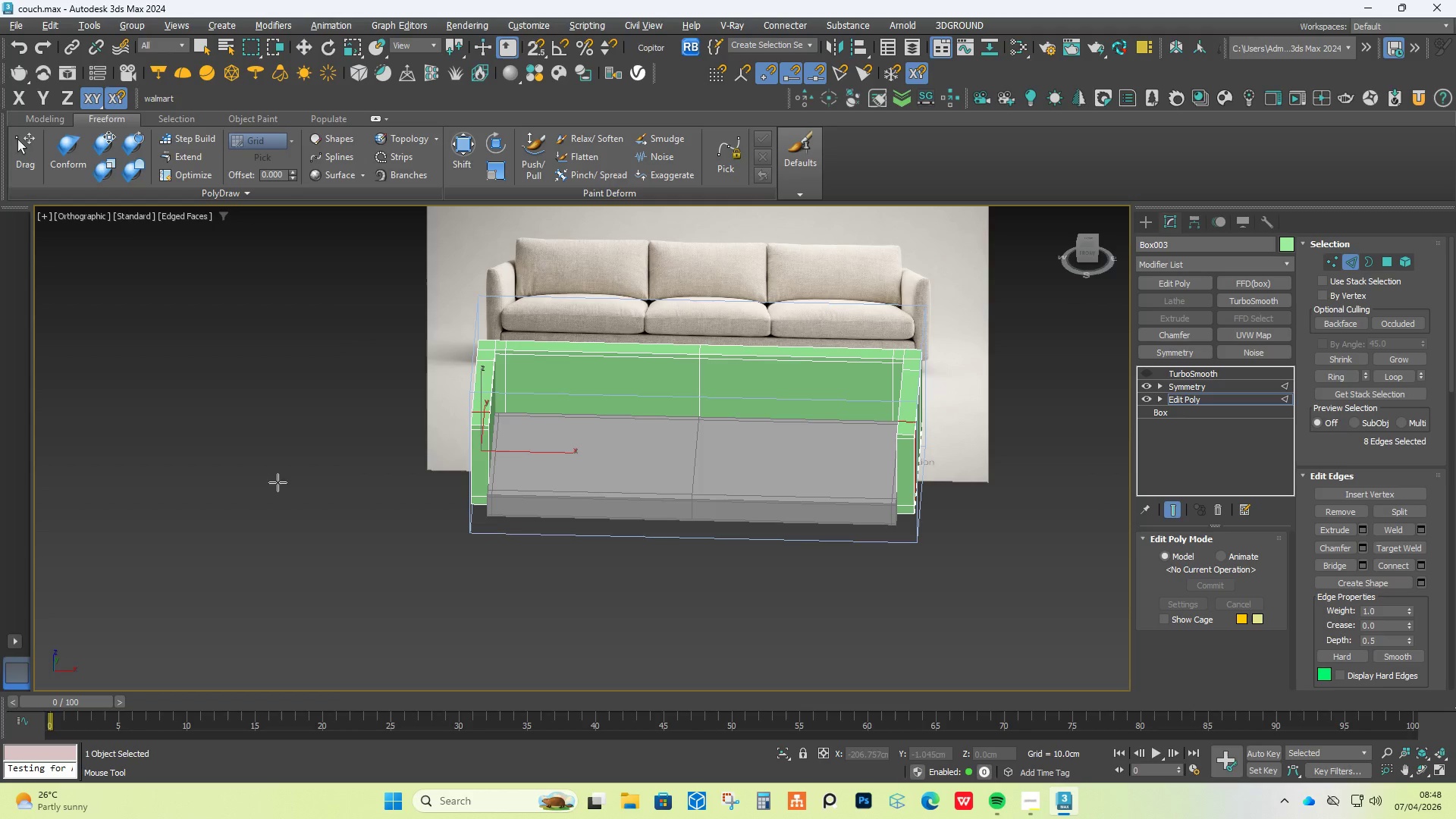 
key(Alt+AltLeft)
 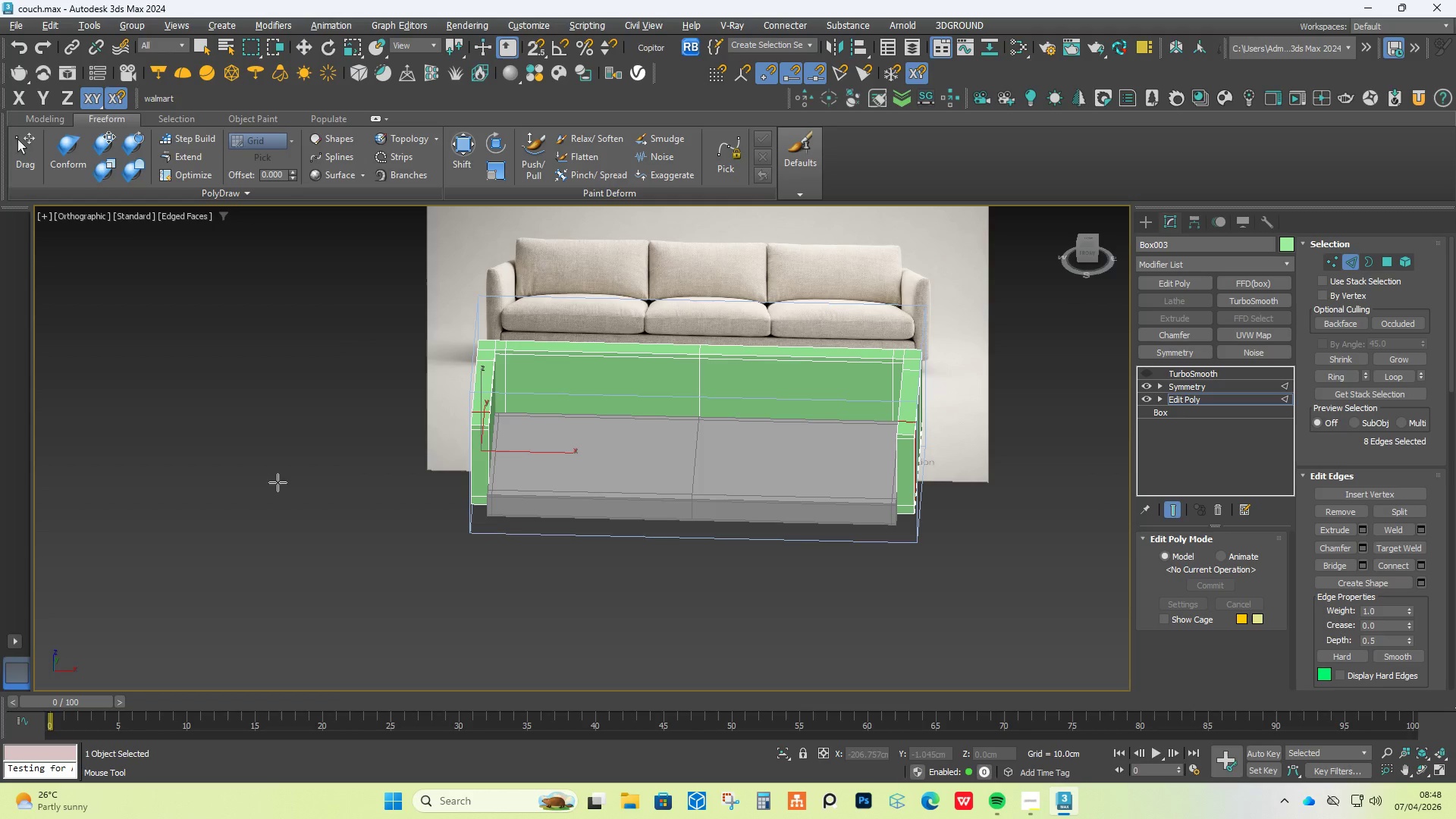 
key(Alt+AltLeft)
 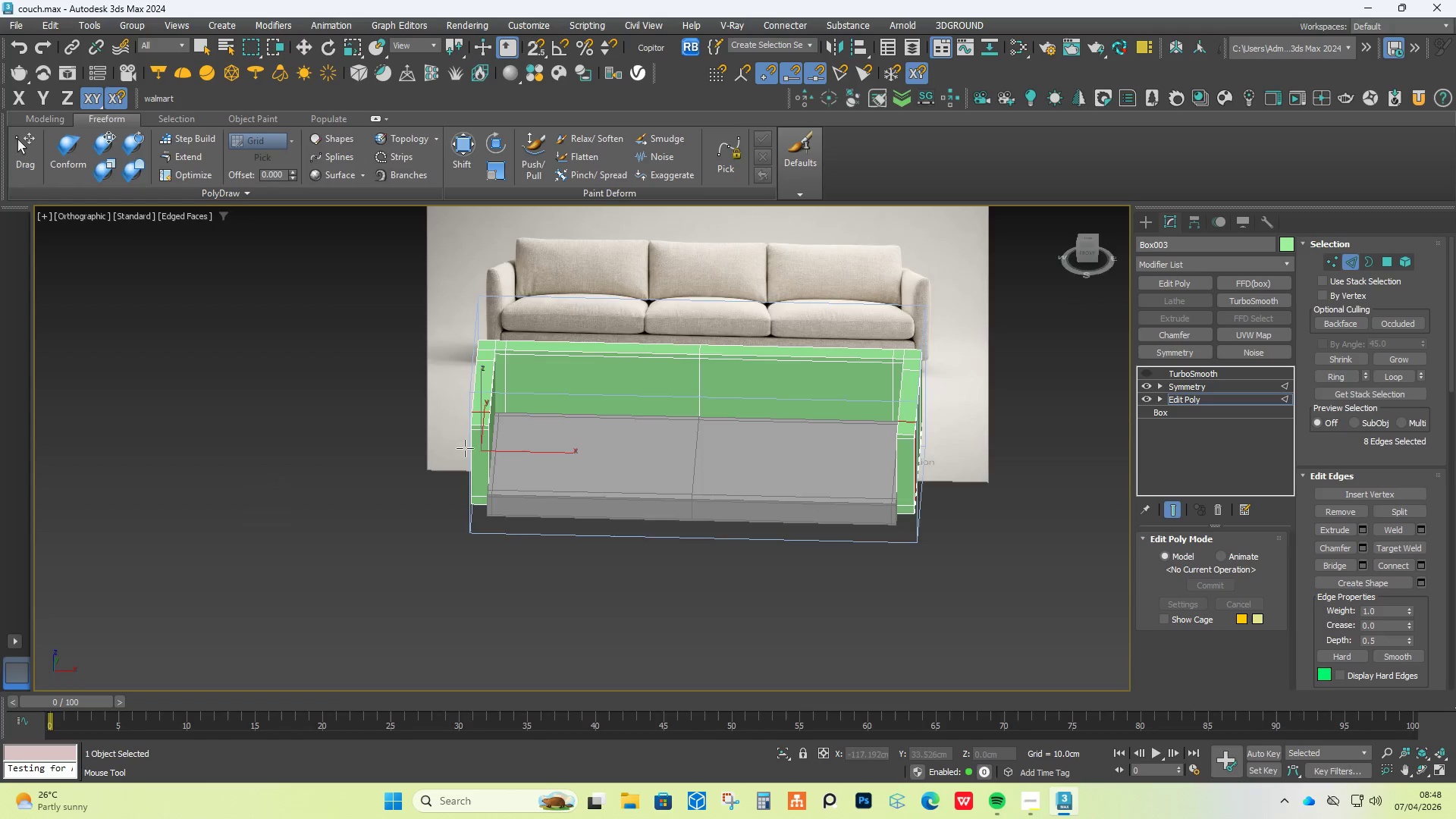 
scroll: coordinate [588, 375], scroll_direction: up, amount: 3.0
 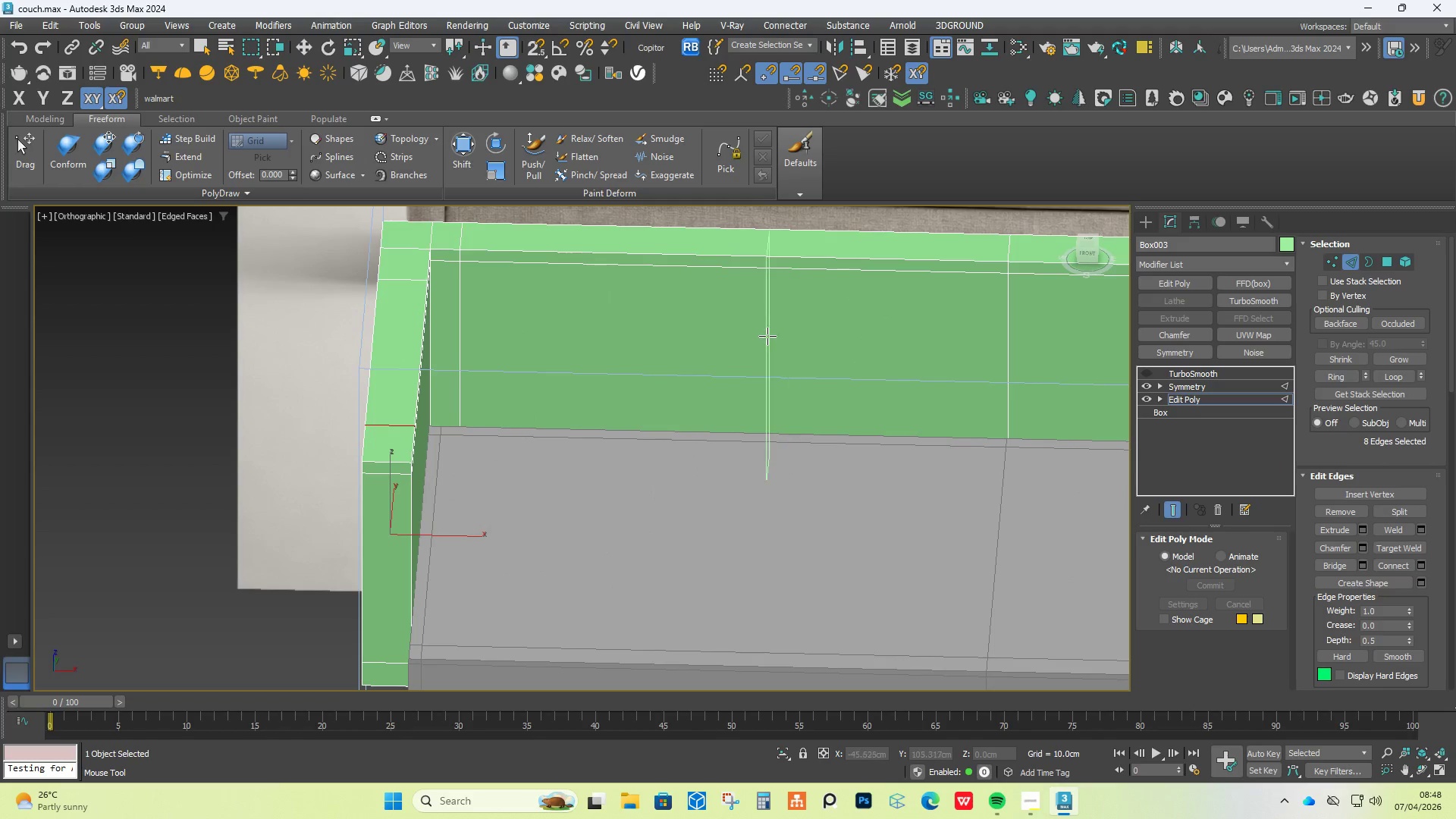 
left_click([765, 335])
 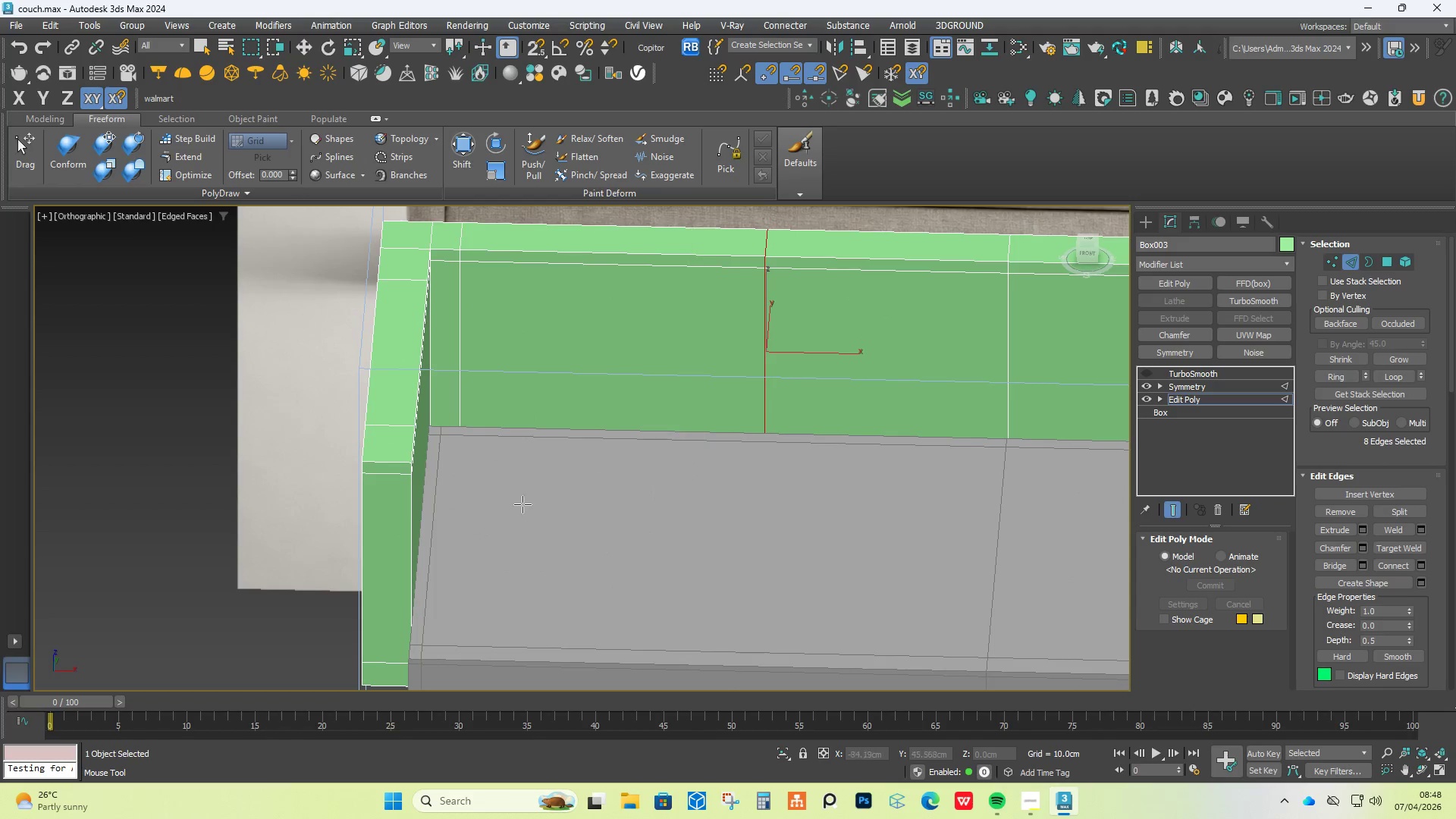 
hold_key(key=AltLeft, duration=1.34)
scroll: coordinate [508, 507], scroll_direction: up, amount: 1.0
 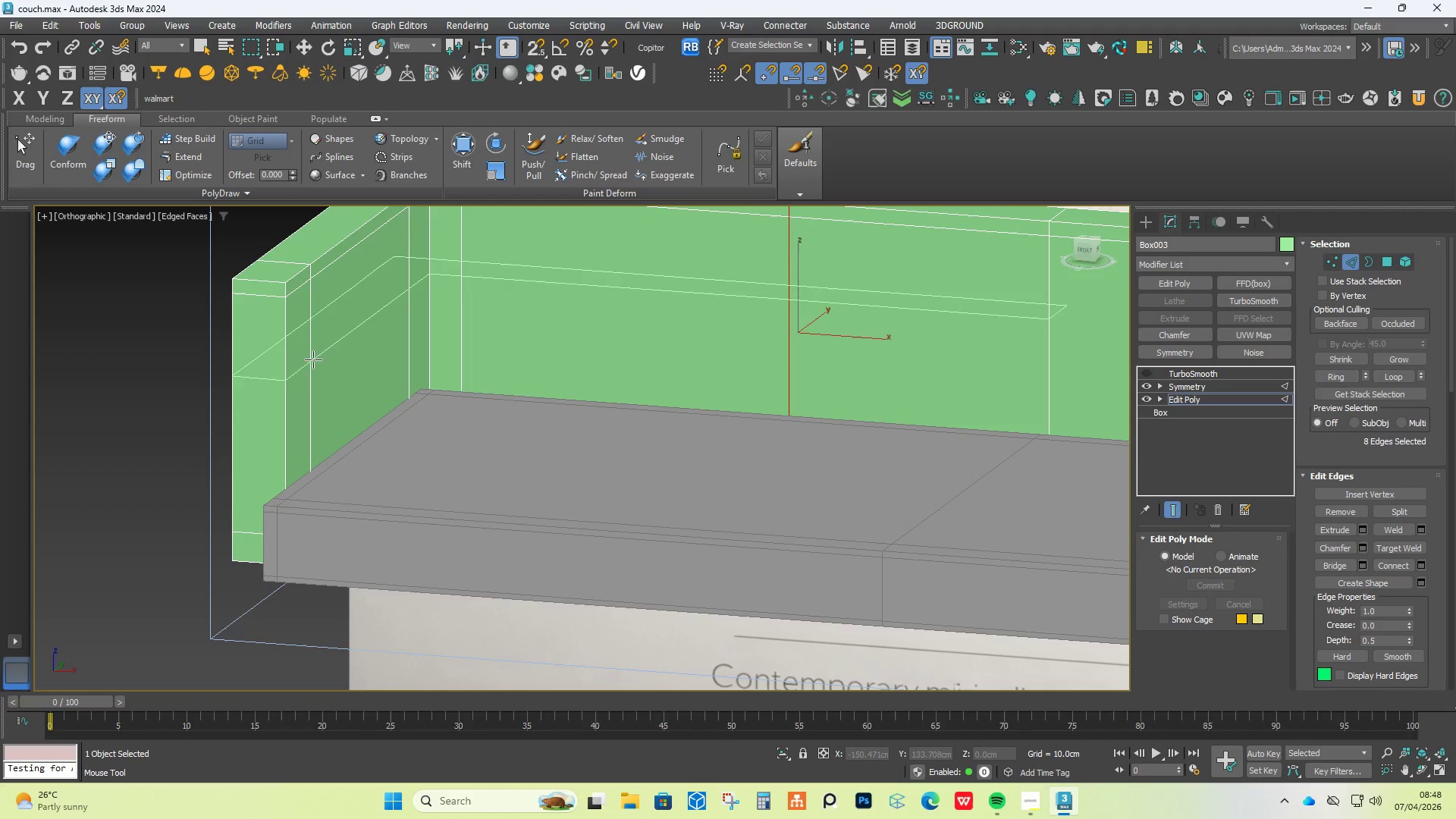 
right_click([312, 343])
 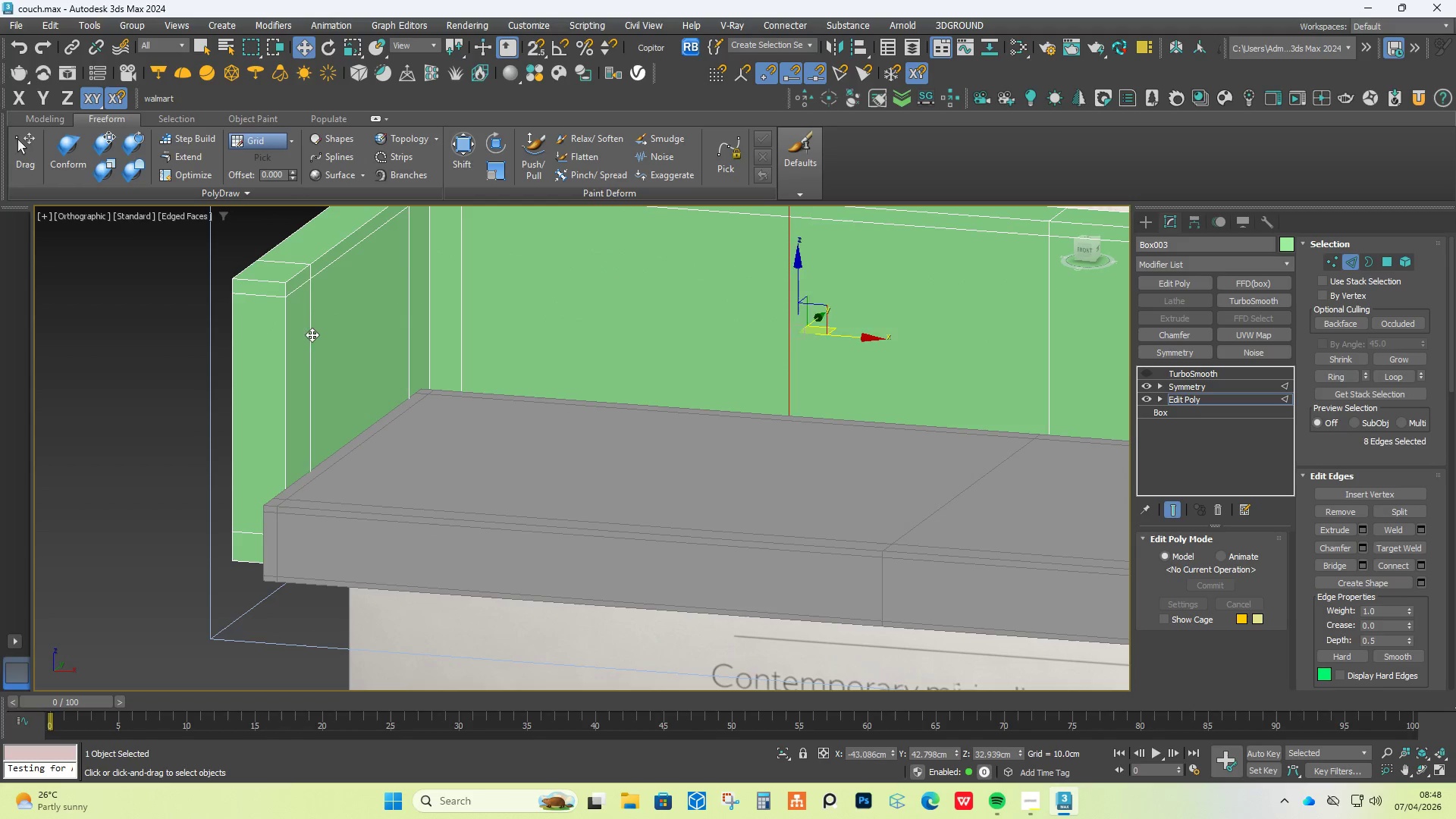 
double_click([312, 334])
 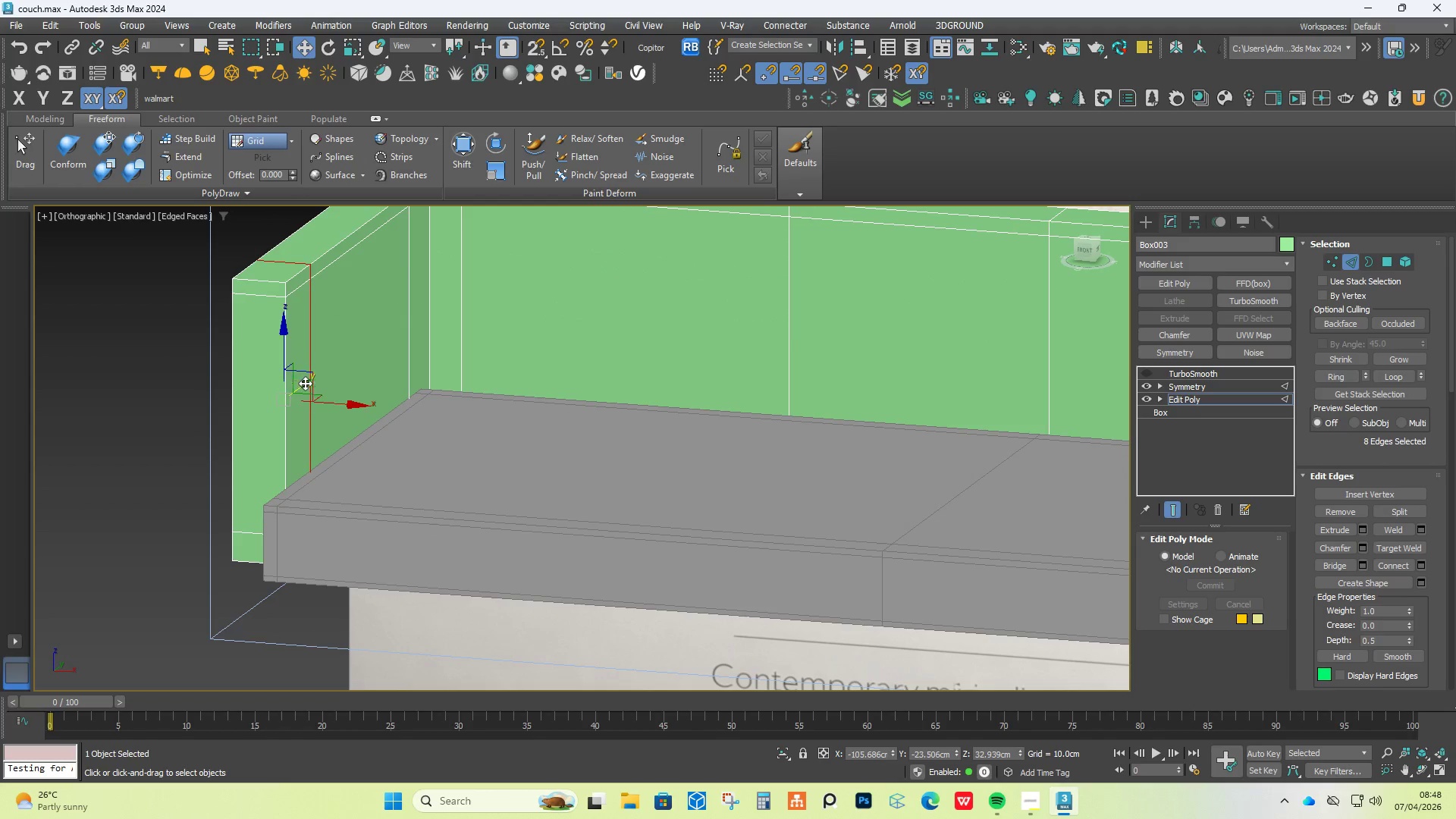 
hold_key(key=AltLeft, duration=0.39)
scroll: coordinate [314, 398], scroll_direction: up, amount: 1.0
 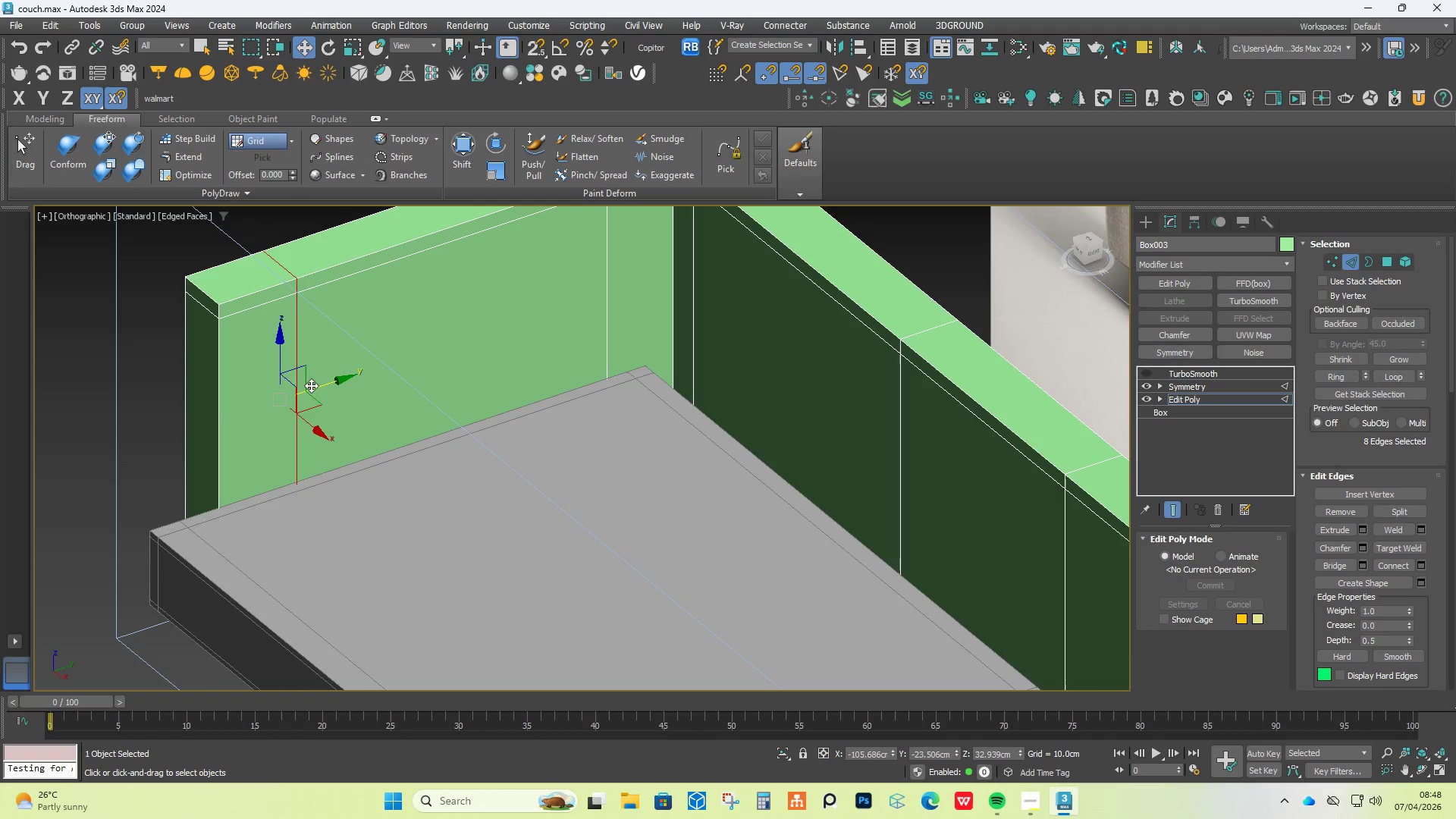 
left_click_drag(start_coordinate=[321, 385], to_coordinate=[284, 394])
 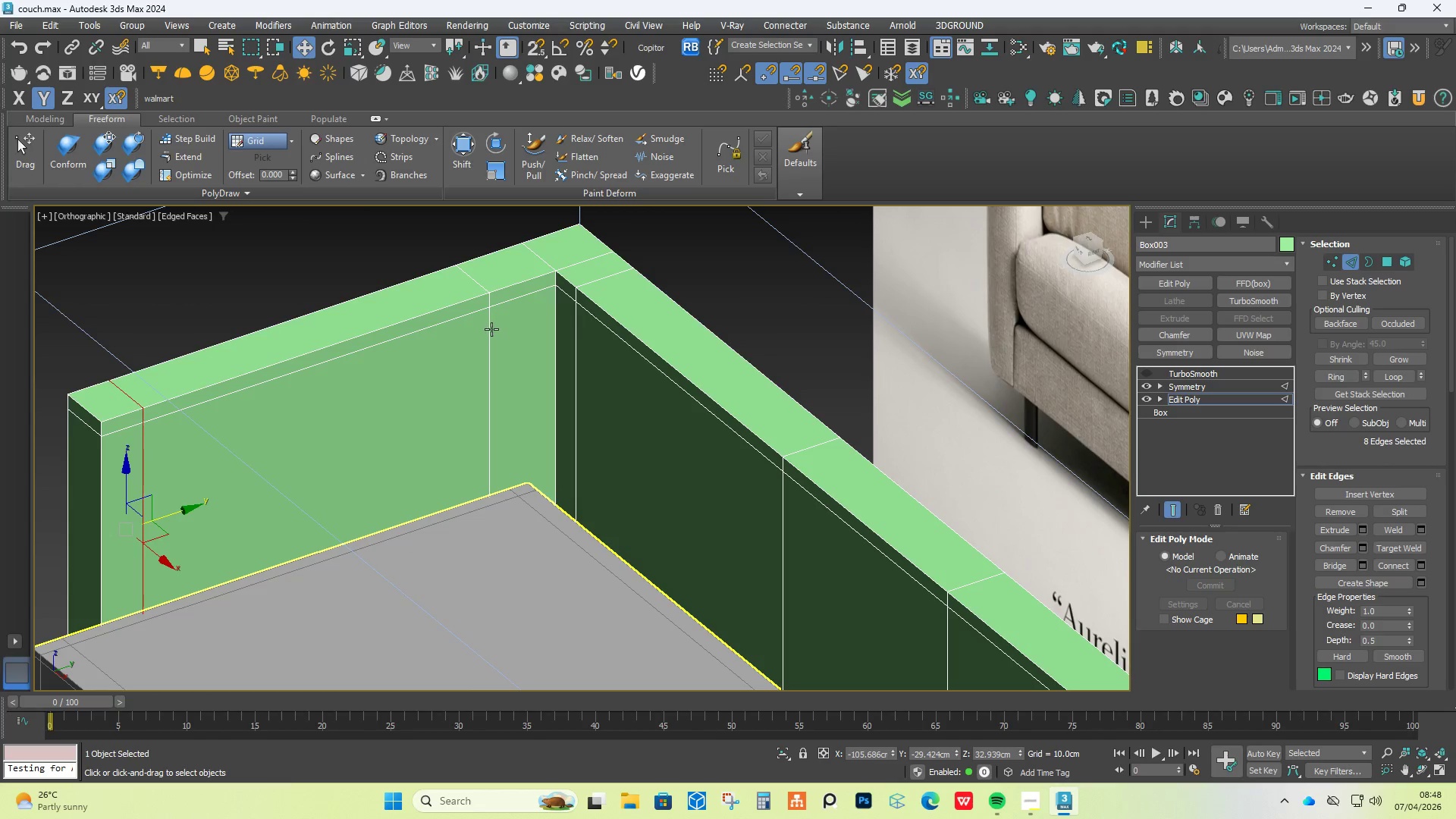 
double_click([490, 329])
 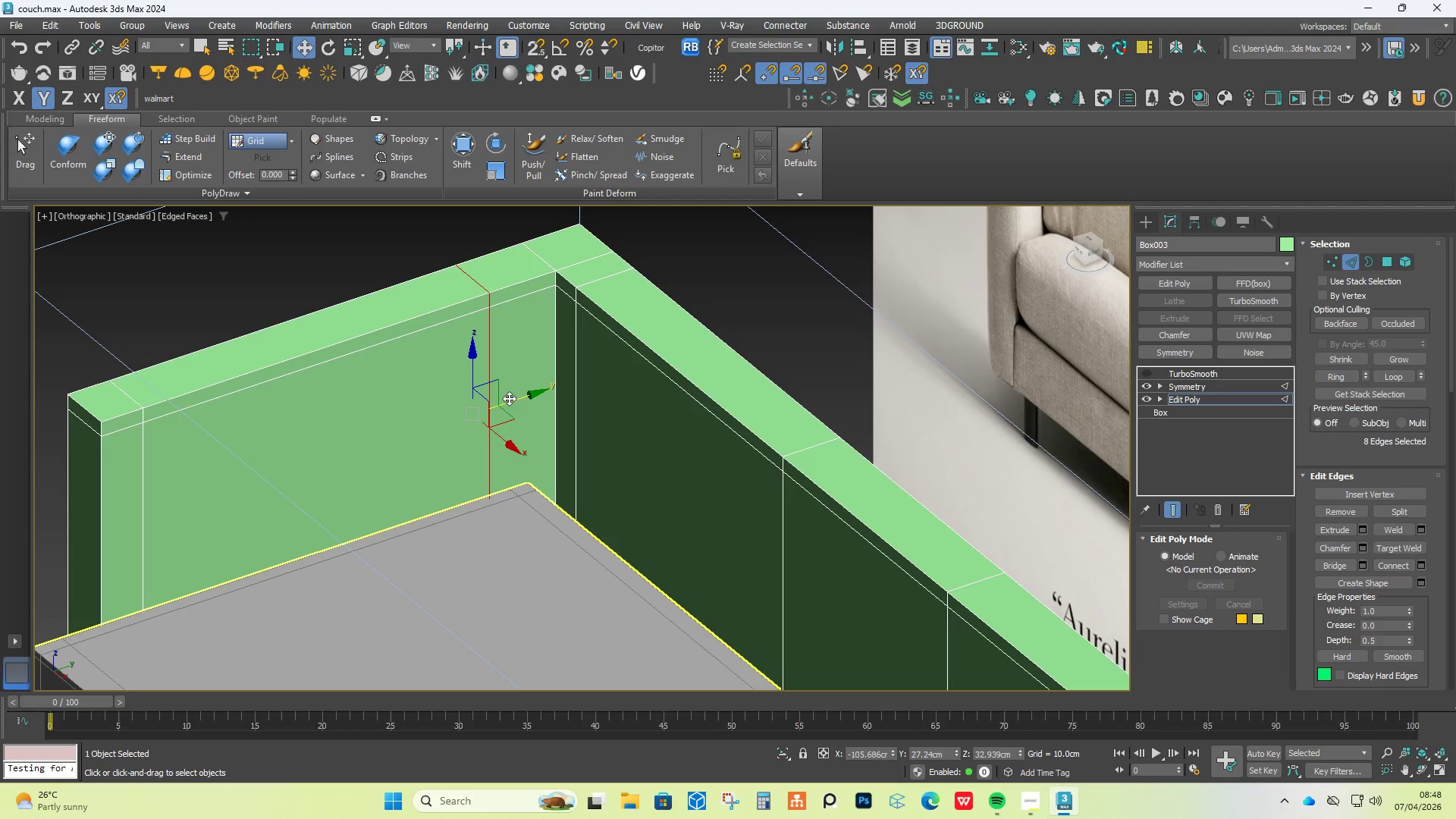 
left_click_drag(start_coordinate=[513, 400], to_coordinate=[526, 397])
 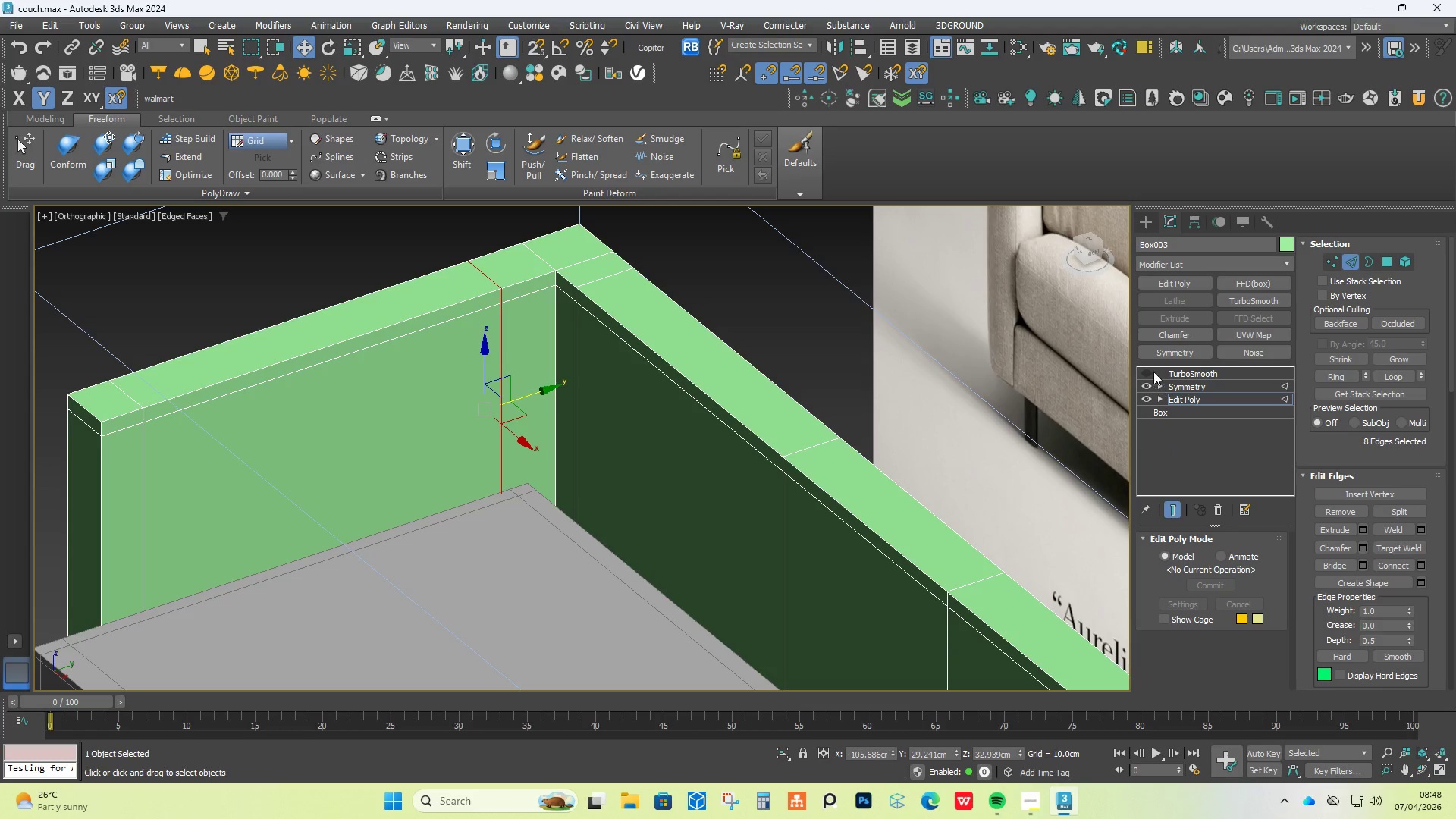 
left_click([1150, 369])
 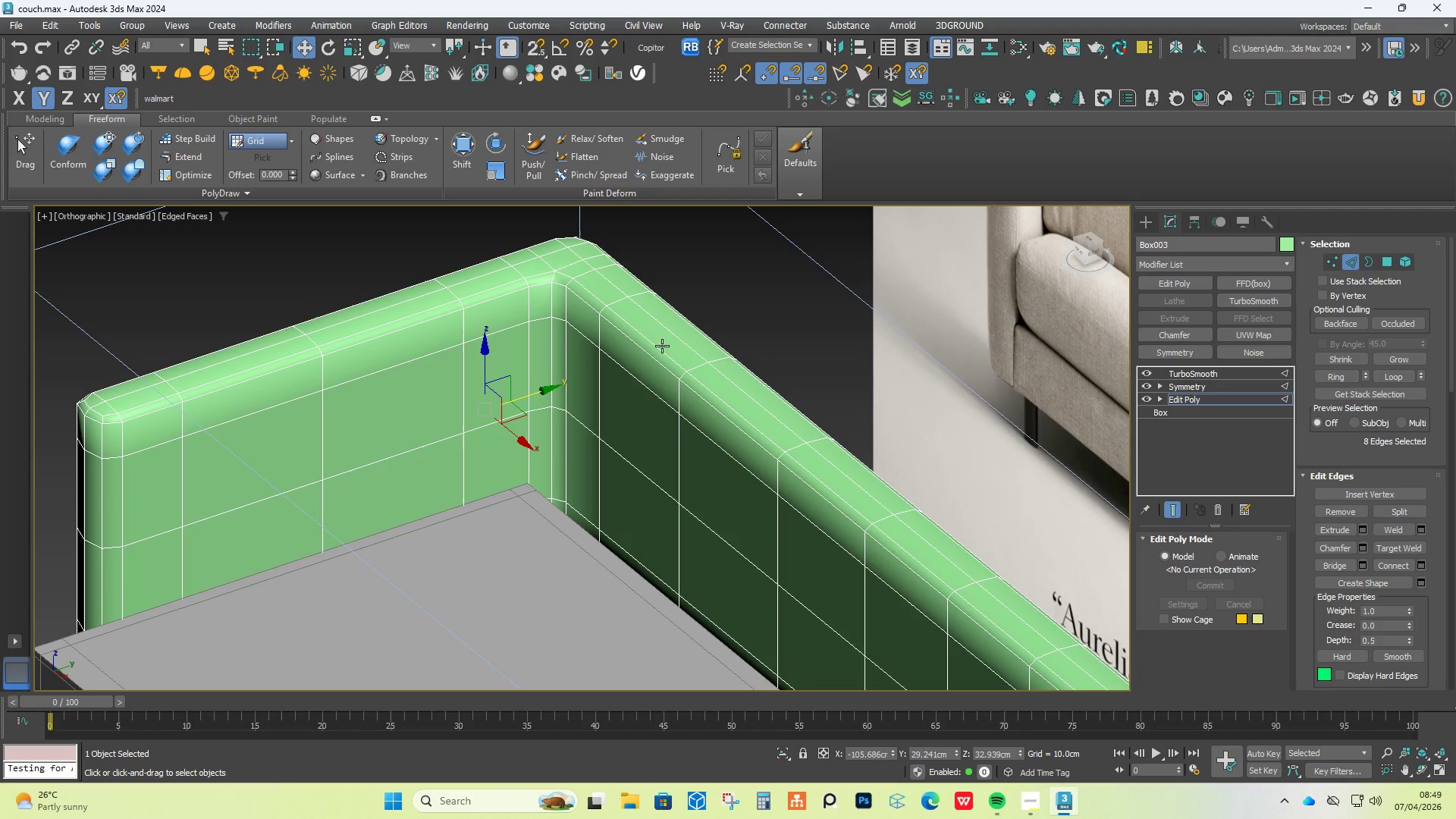 
hold_key(key=AltLeft, duration=1.5)
 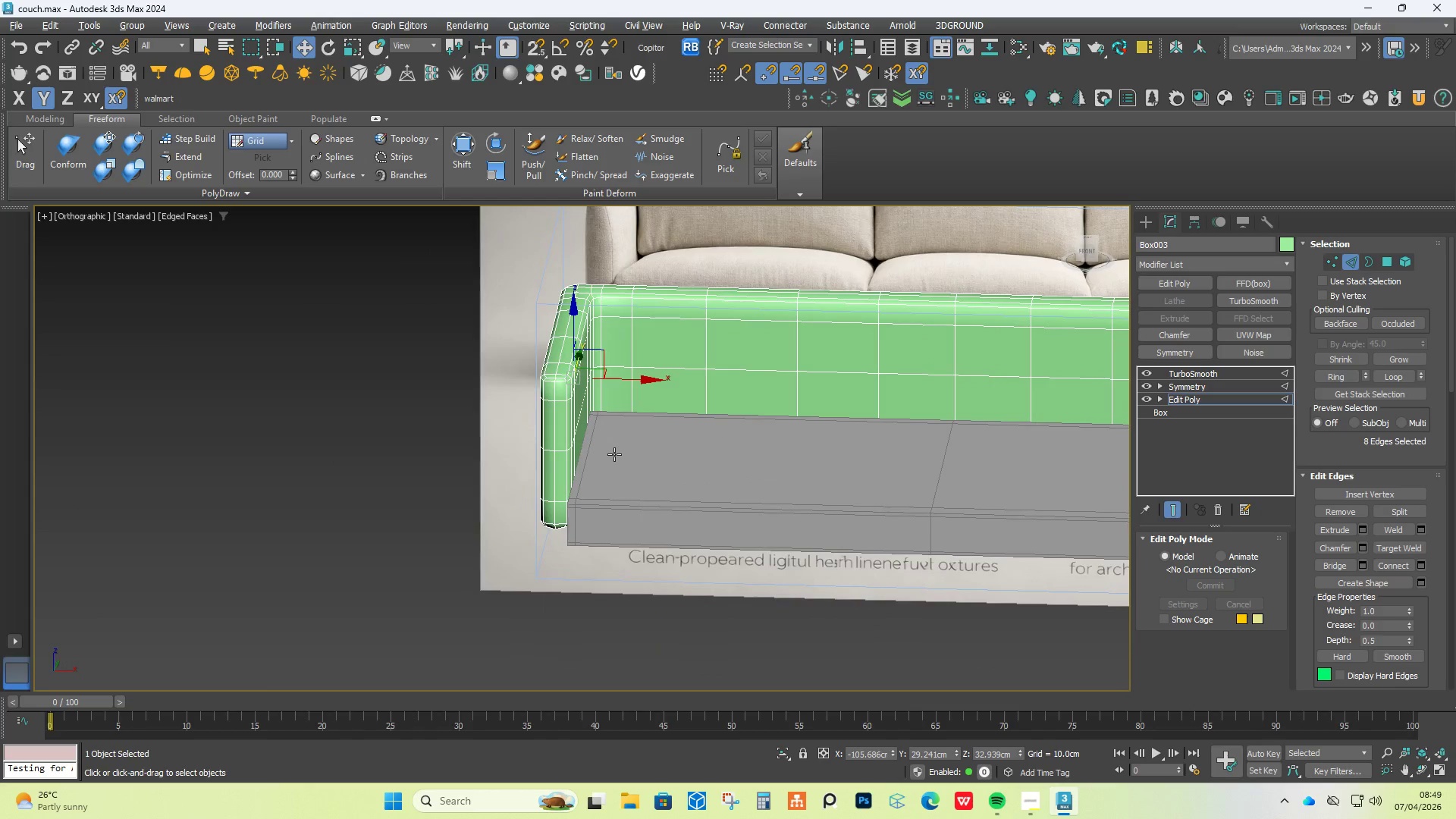 
scroll: coordinate [662, 346], scroll_direction: down, amount: 2.0
 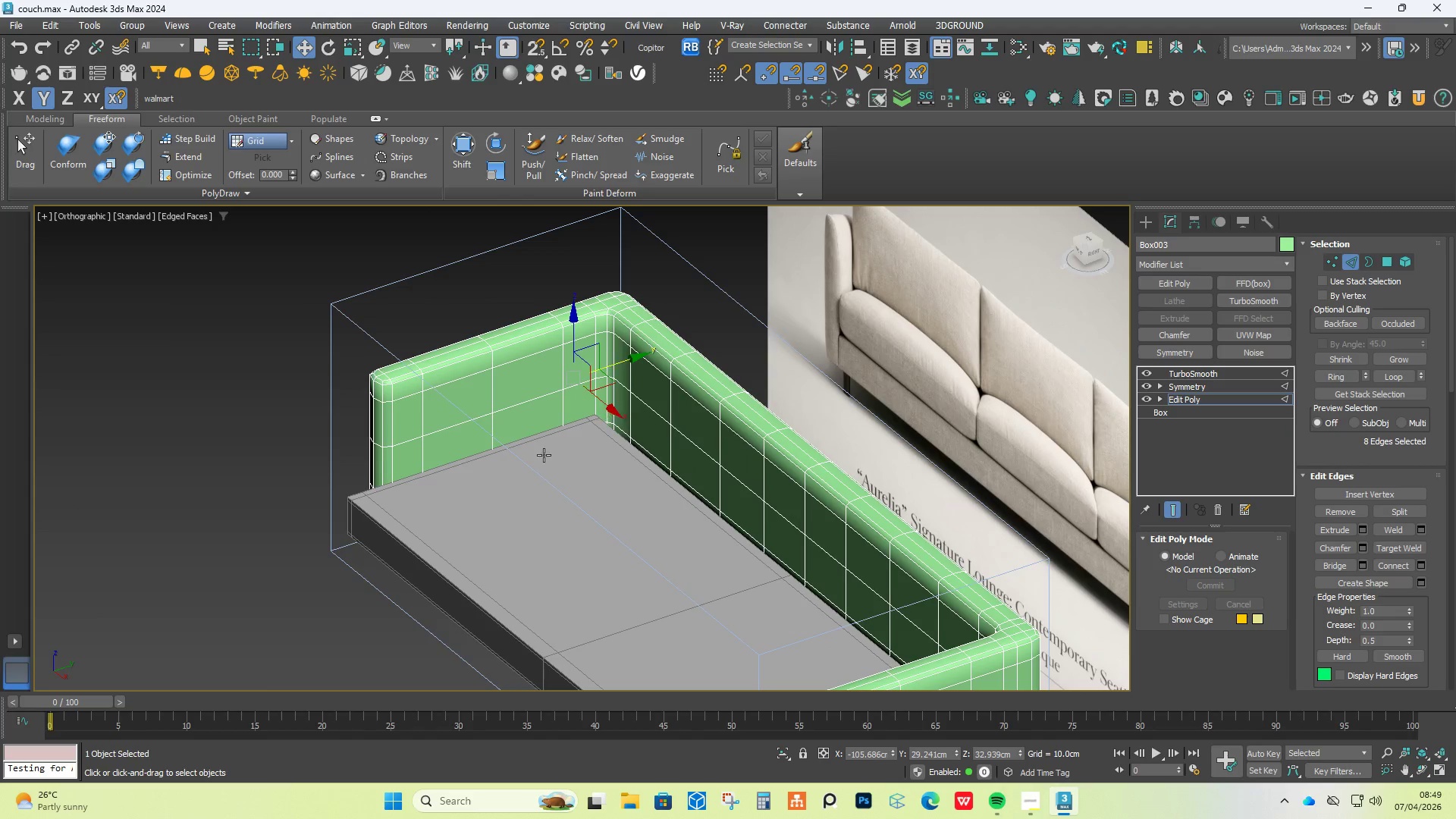 
hold_key(key=AltLeft, duration=0.58)
 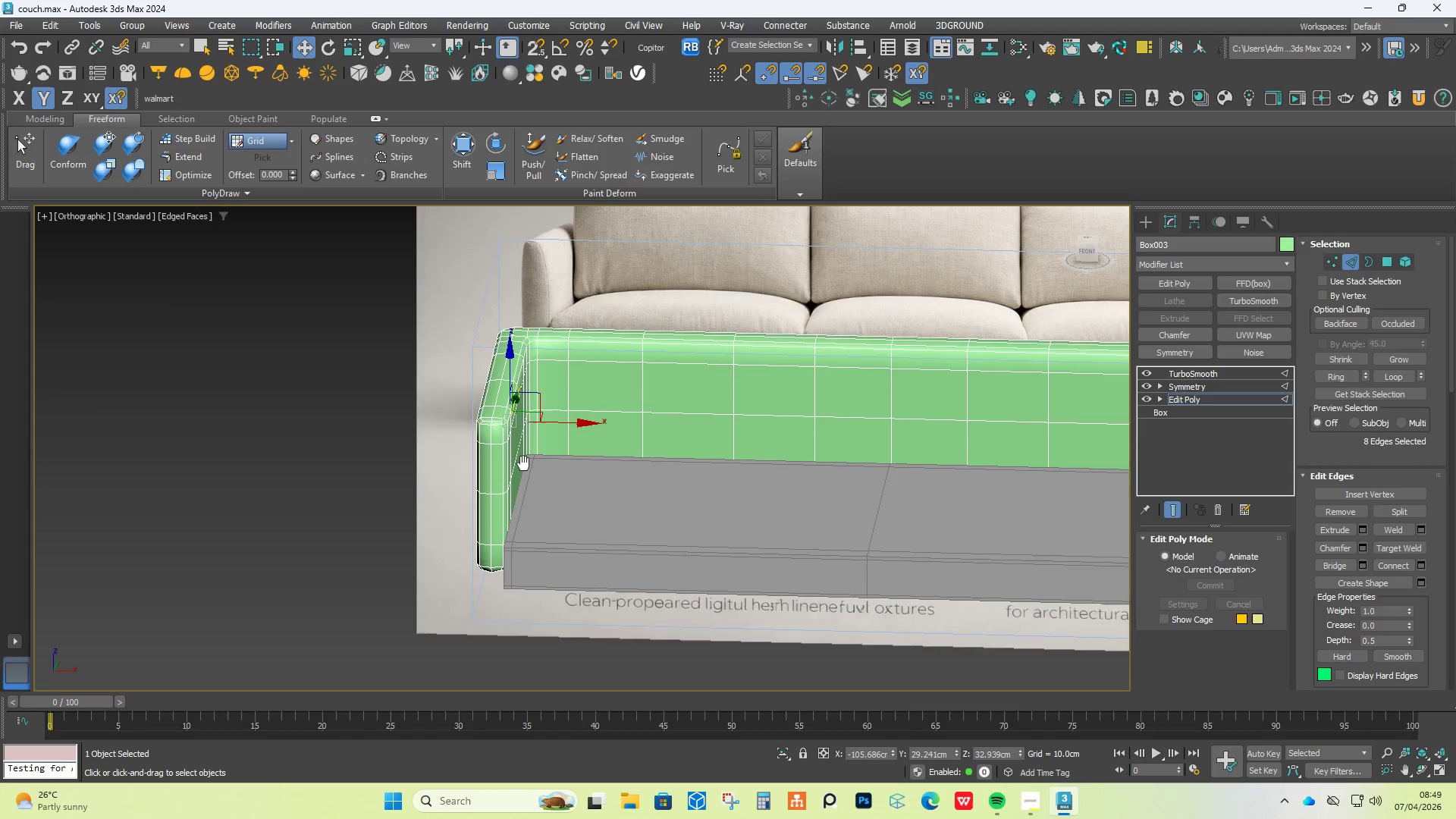 
scroll: coordinate [497, 459], scroll_direction: up, amount: 1.0
 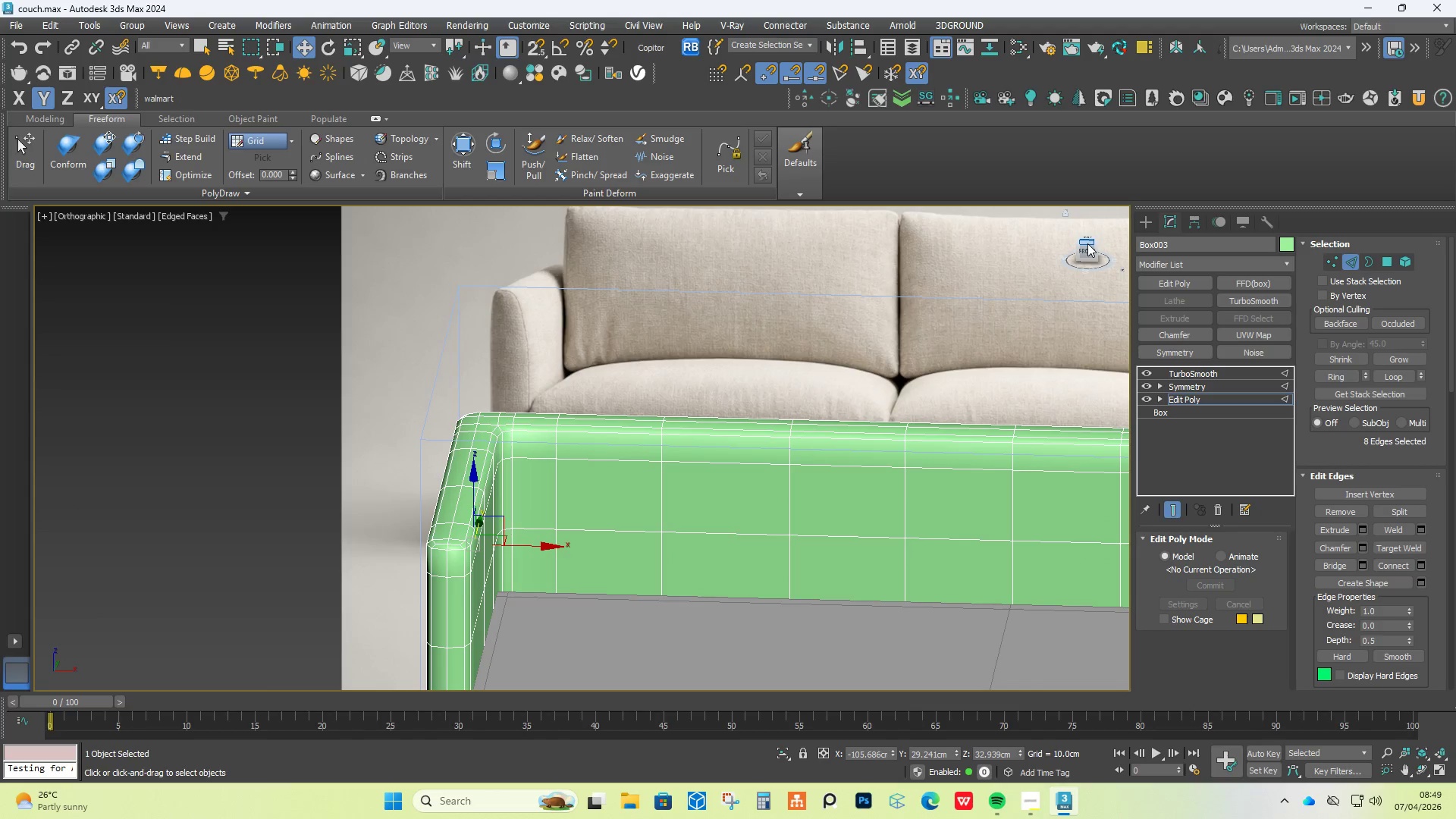 
left_click([1087, 247])
 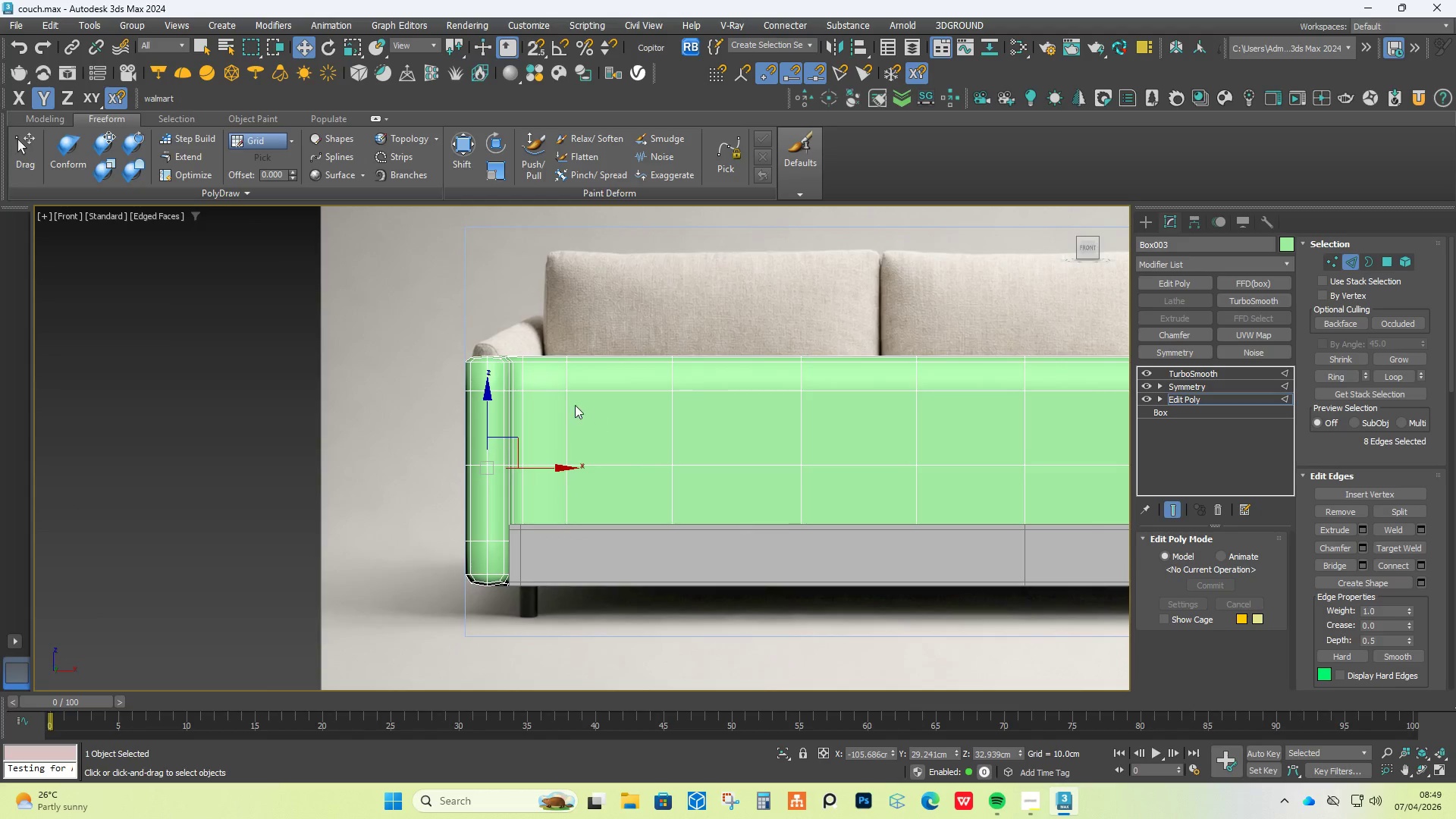 
scroll: coordinate [517, 365], scroll_direction: up, amount: 1.0
 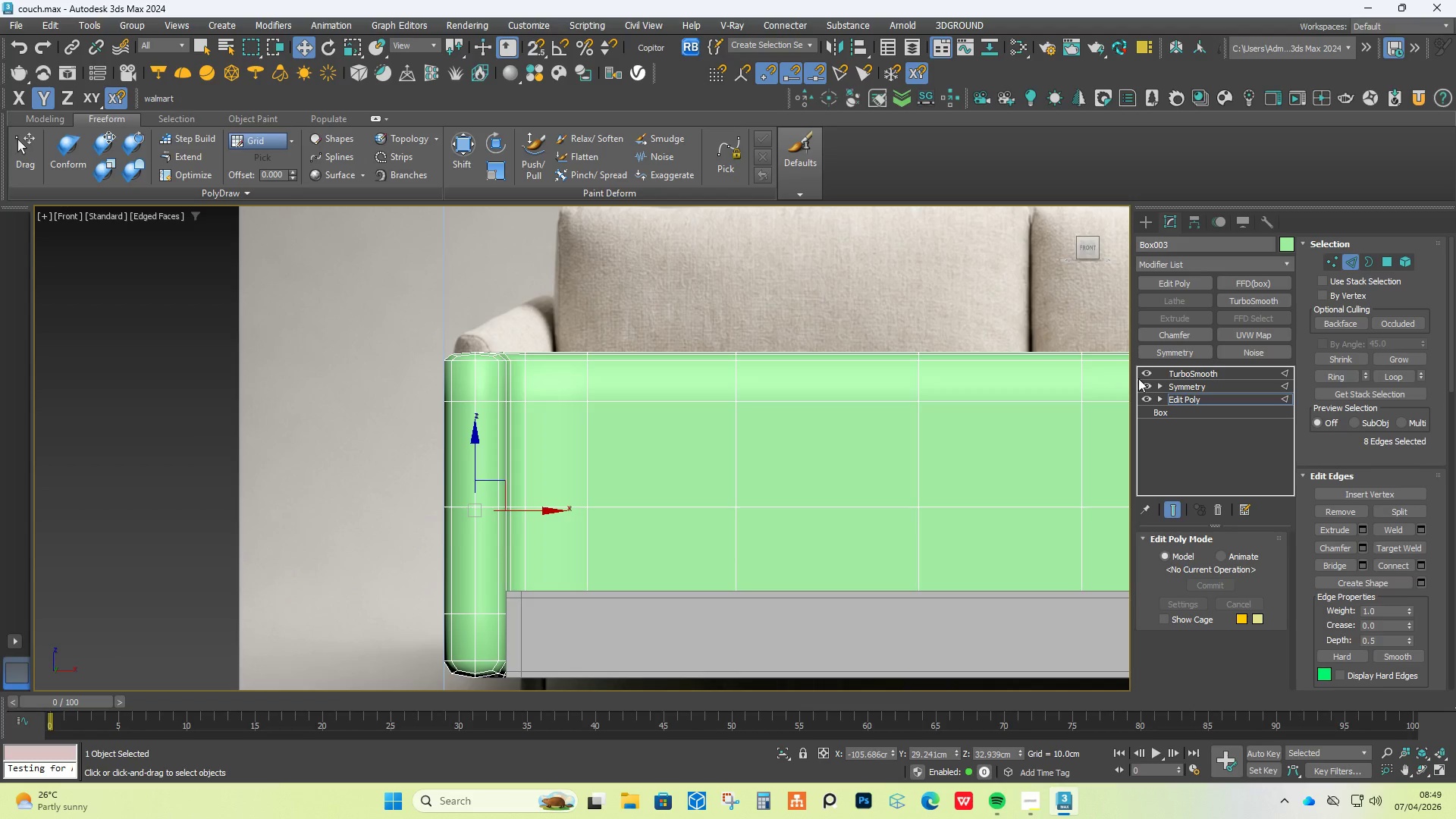 
left_click([1146, 374])
 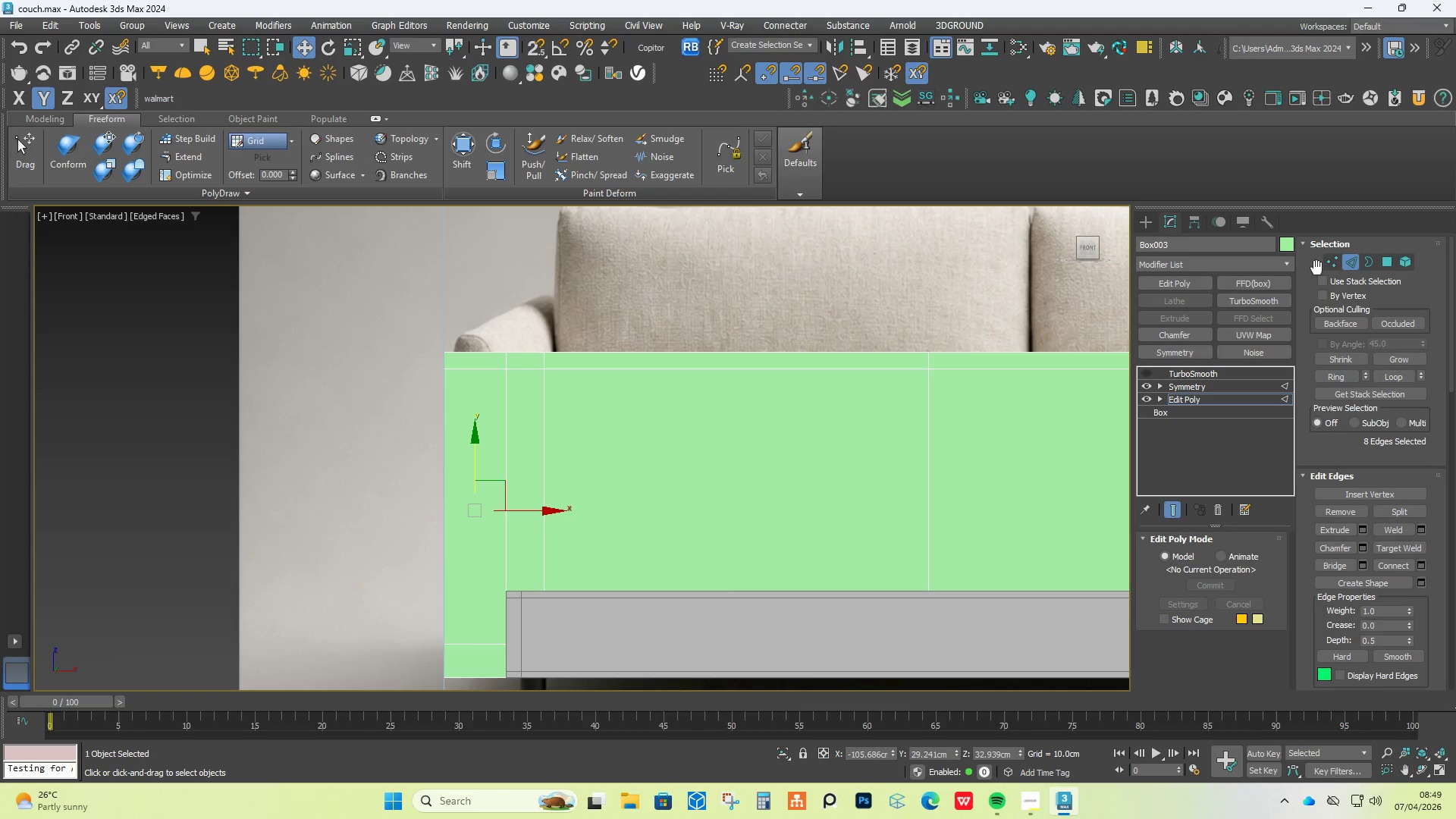 
left_click([1336, 262])
 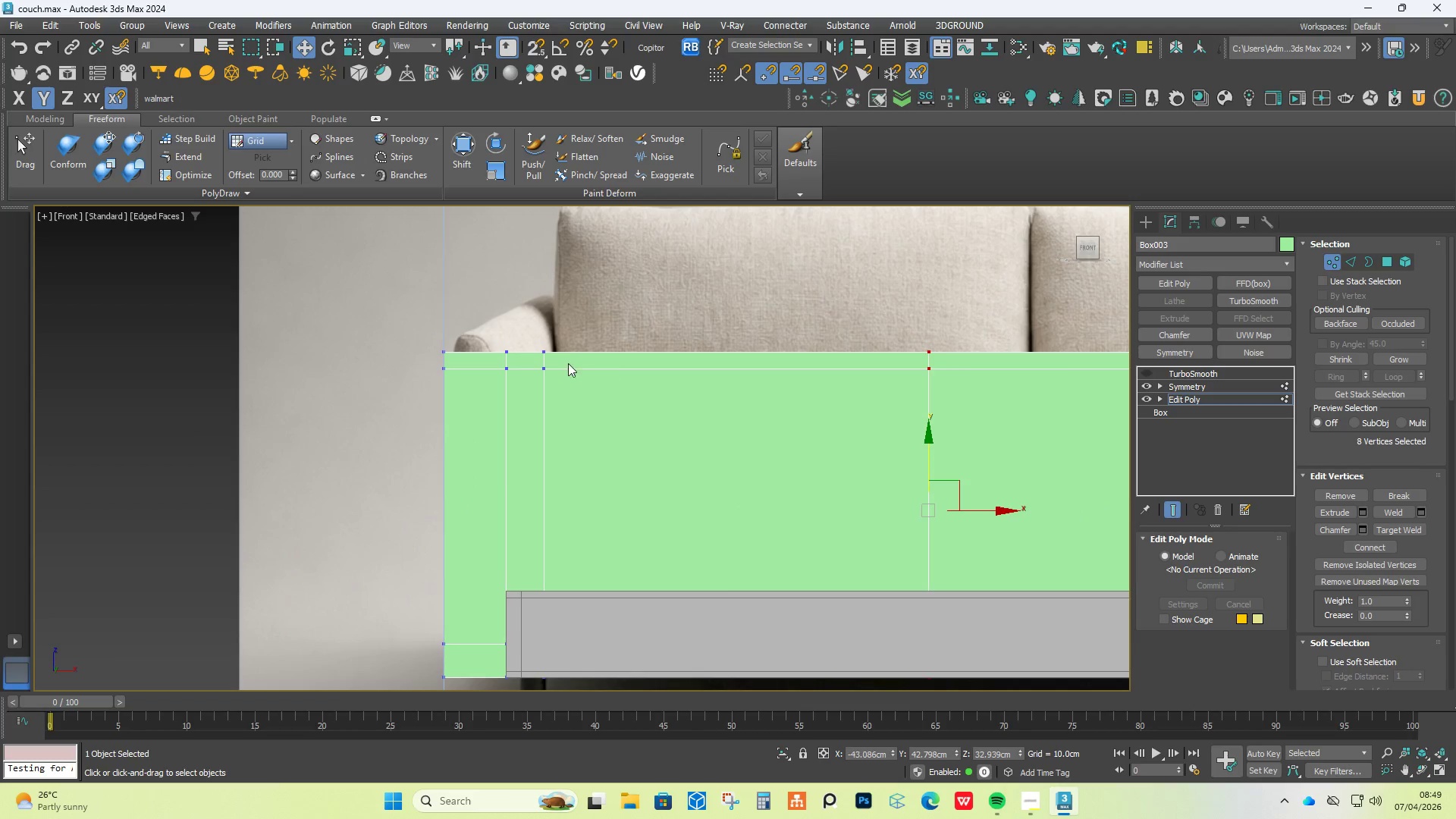 
hold_key(key=AltLeft, duration=0.47)
 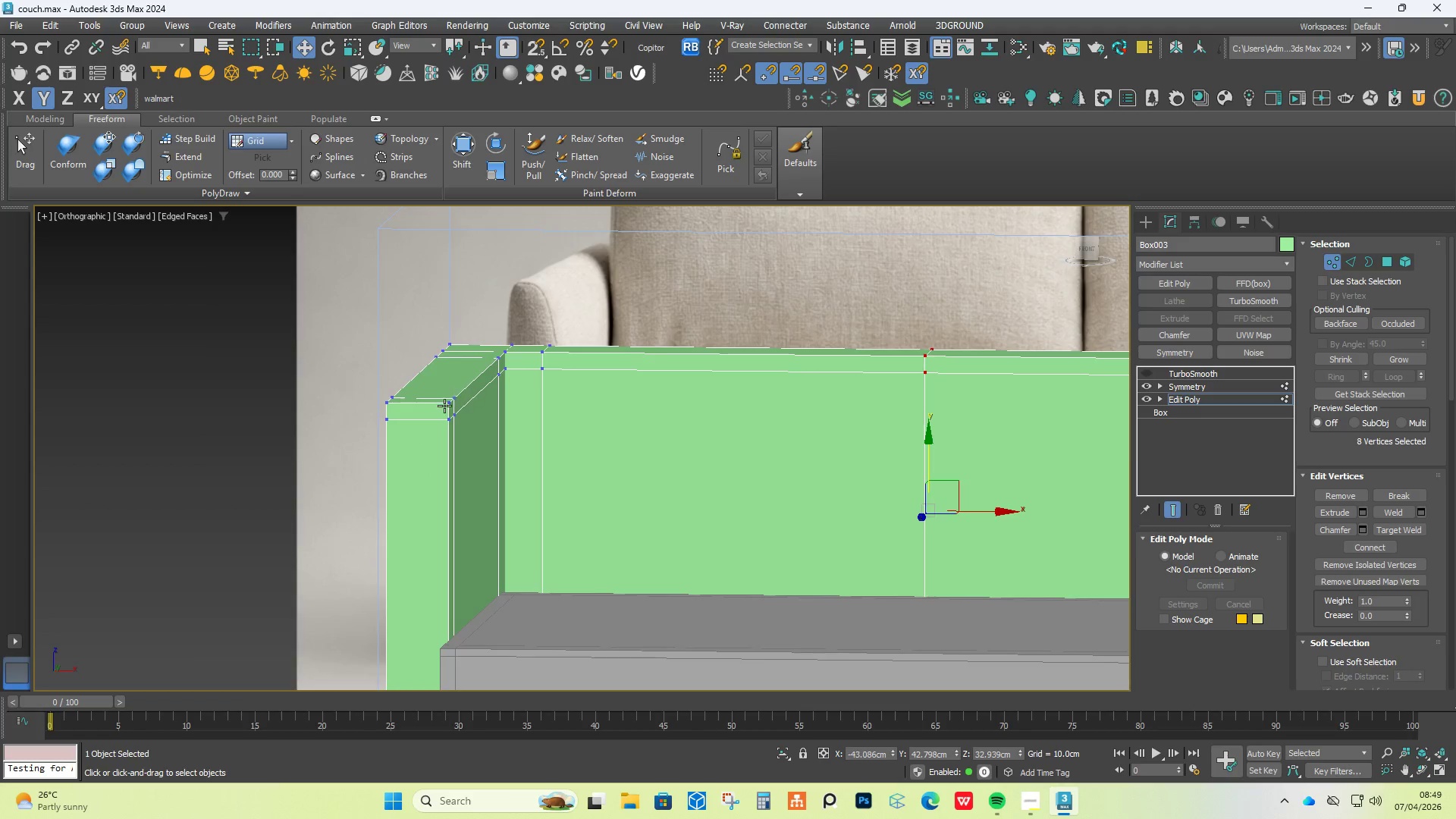 
scroll: coordinate [535, 419], scroll_direction: up, amount: 2.0
 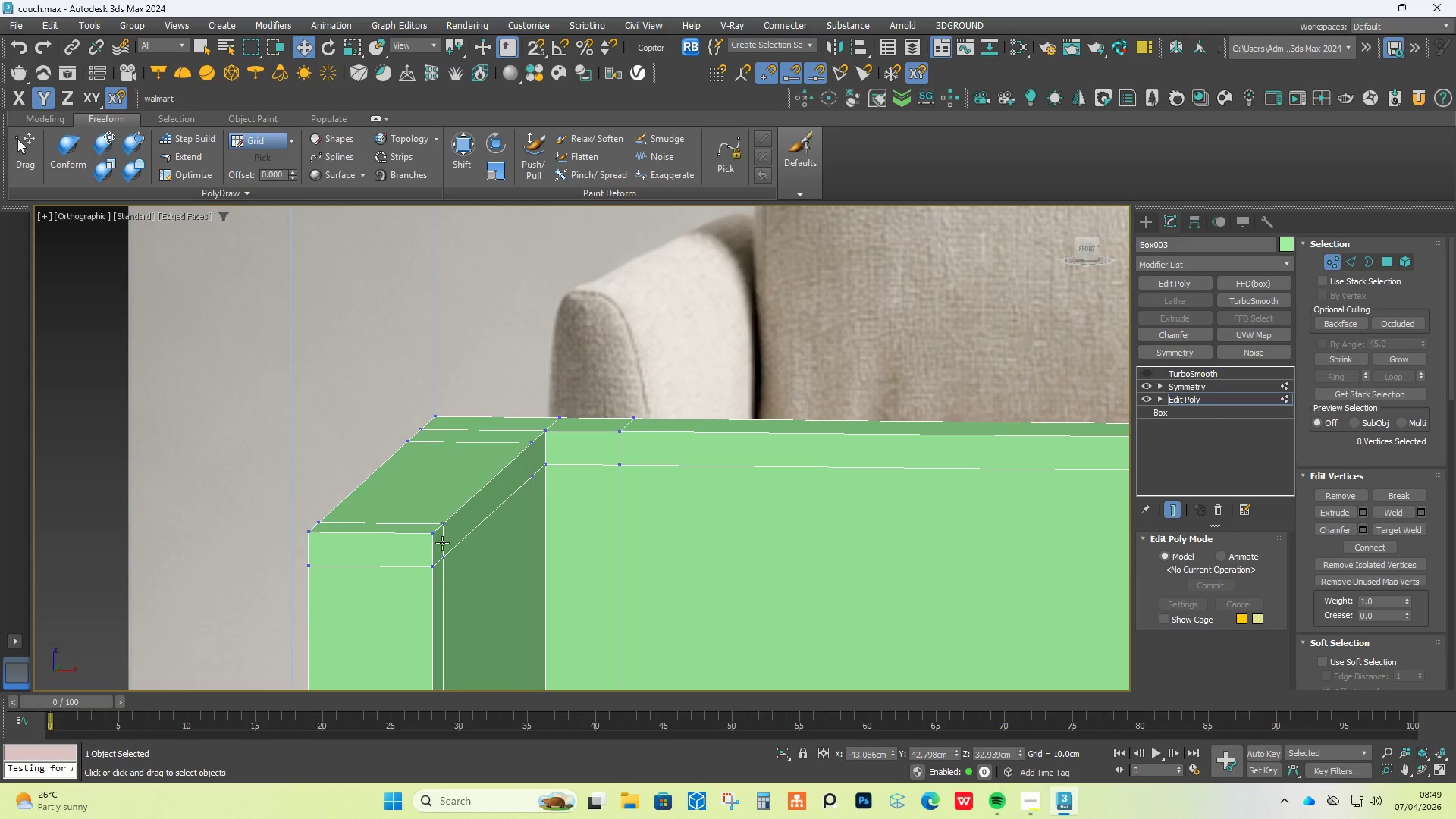 
hold_key(key=ControlLeft, duration=1.5)
left_click([437, 536])
 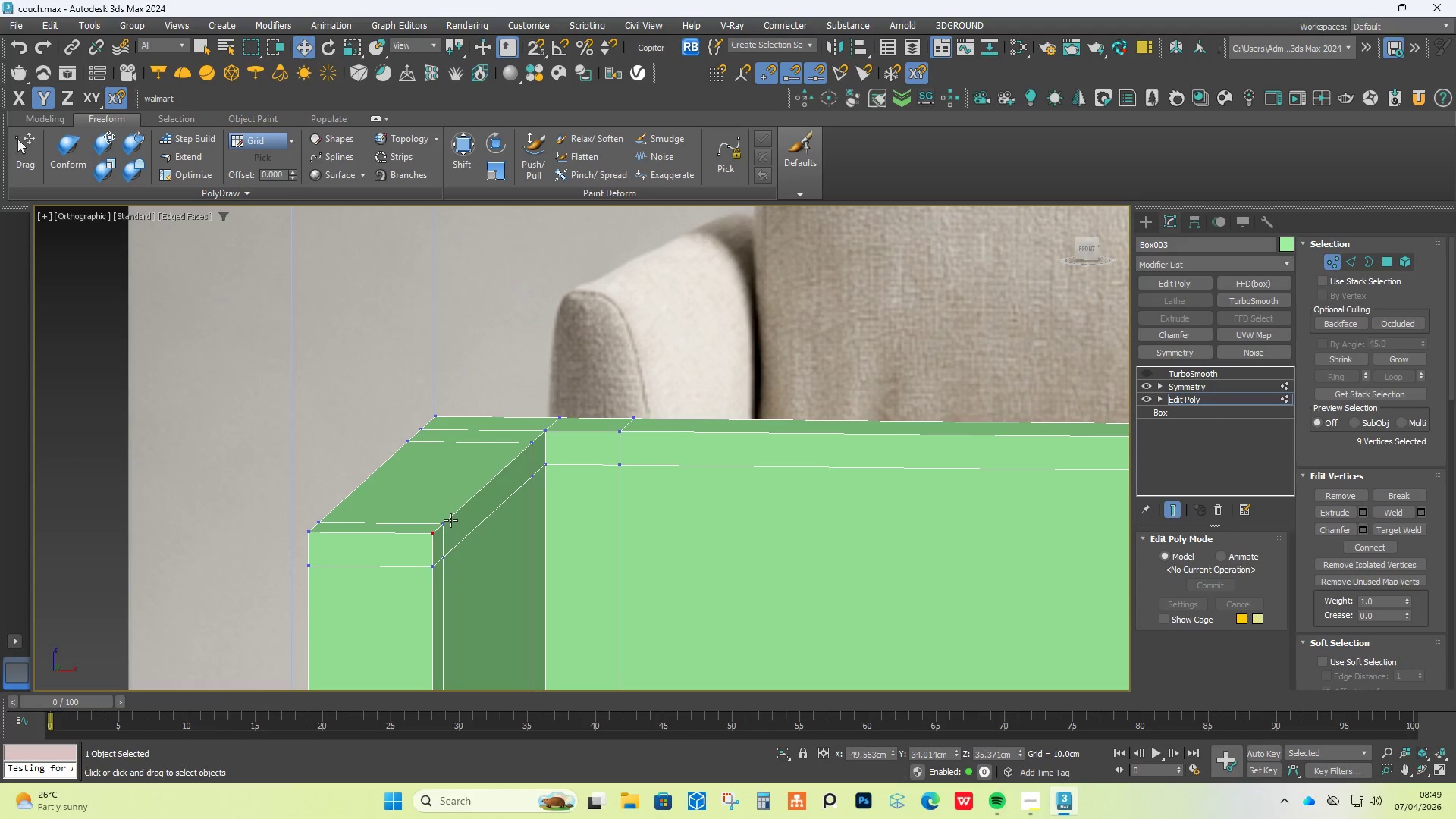 
double_click([450, 520])
 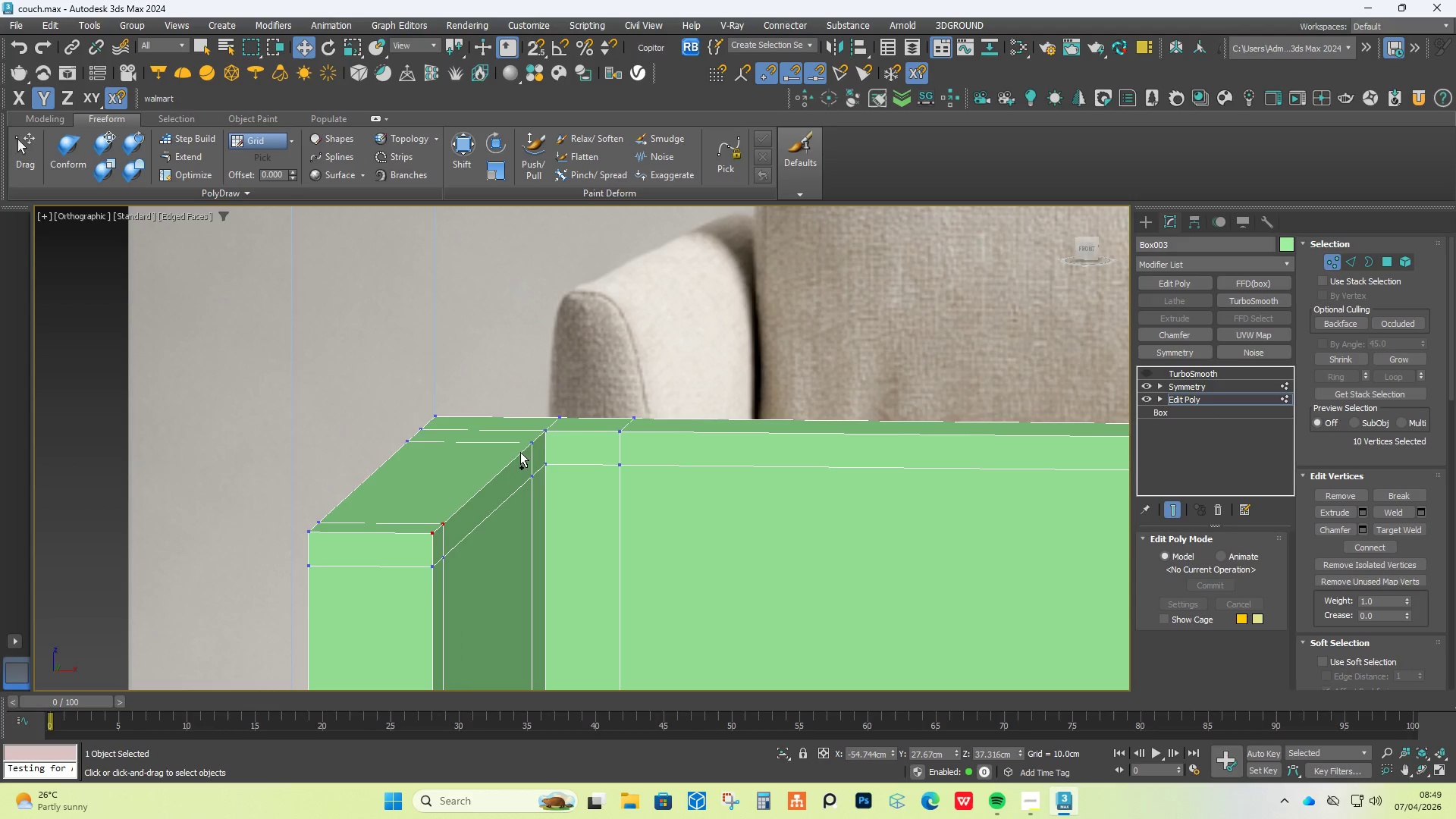 
hold_key(key=ControlLeft, duration=1.5)
left_click([532, 441])
 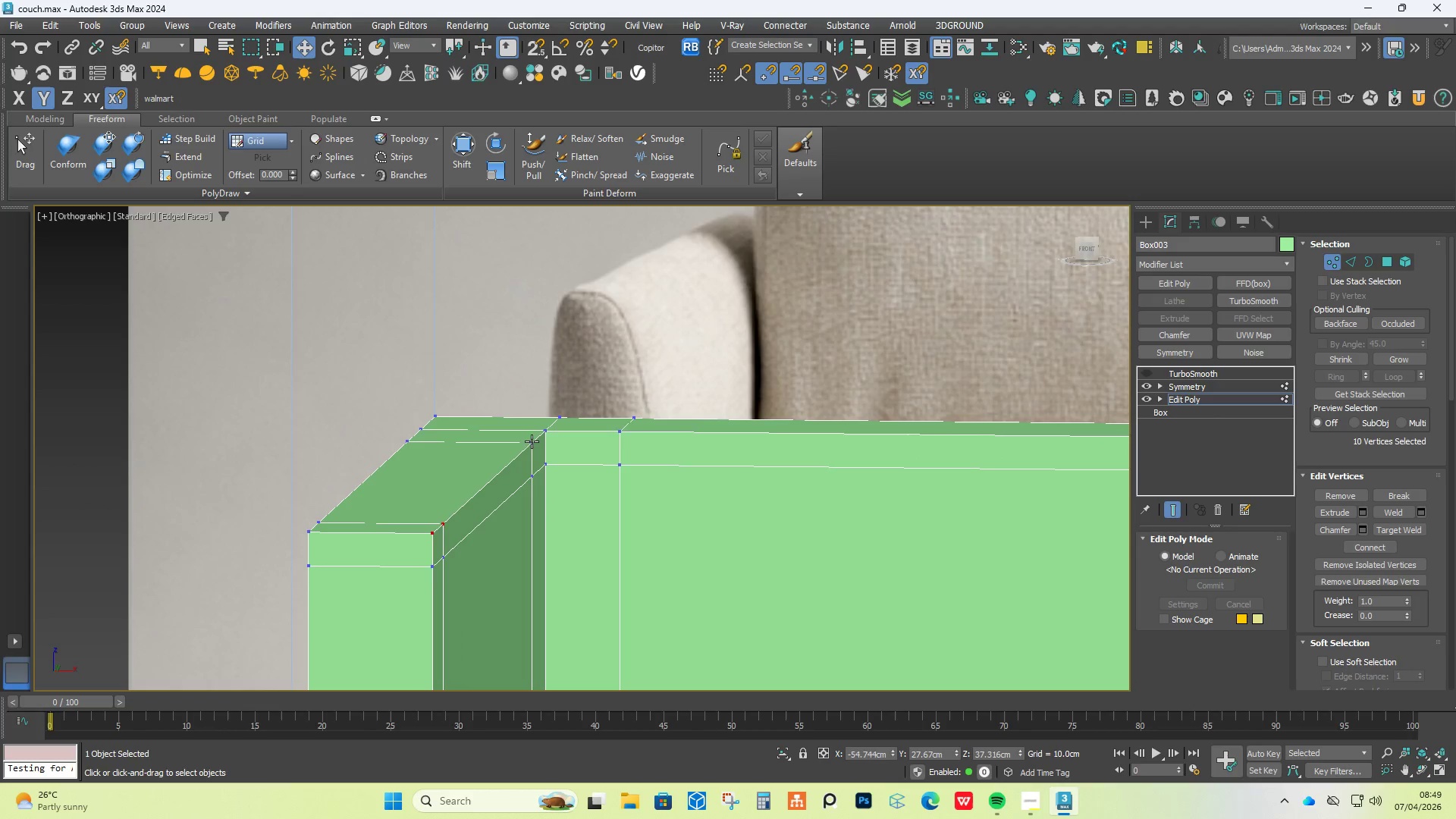 
key(Control+ControlLeft)
 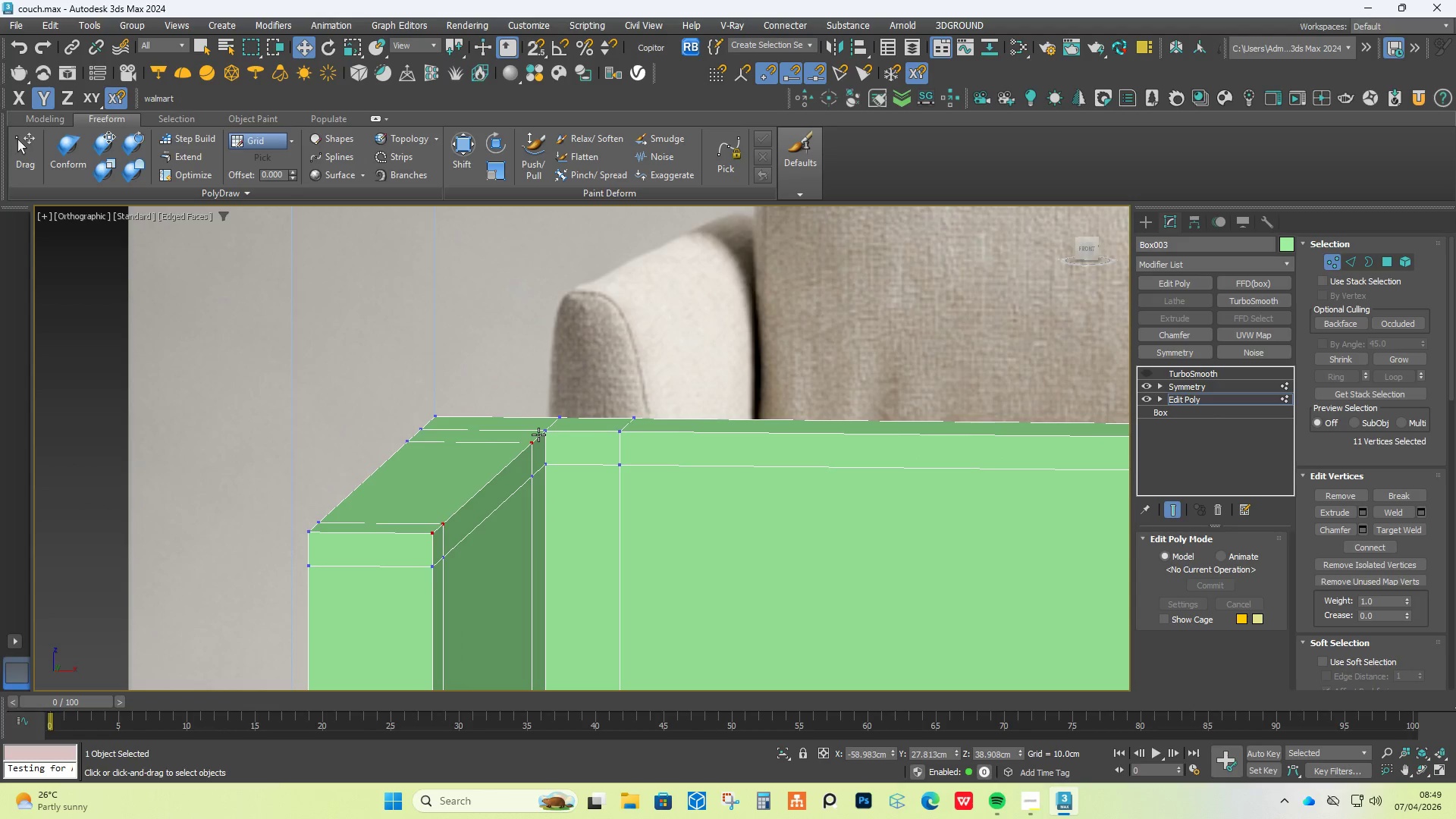 
key(Control+ControlLeft)
 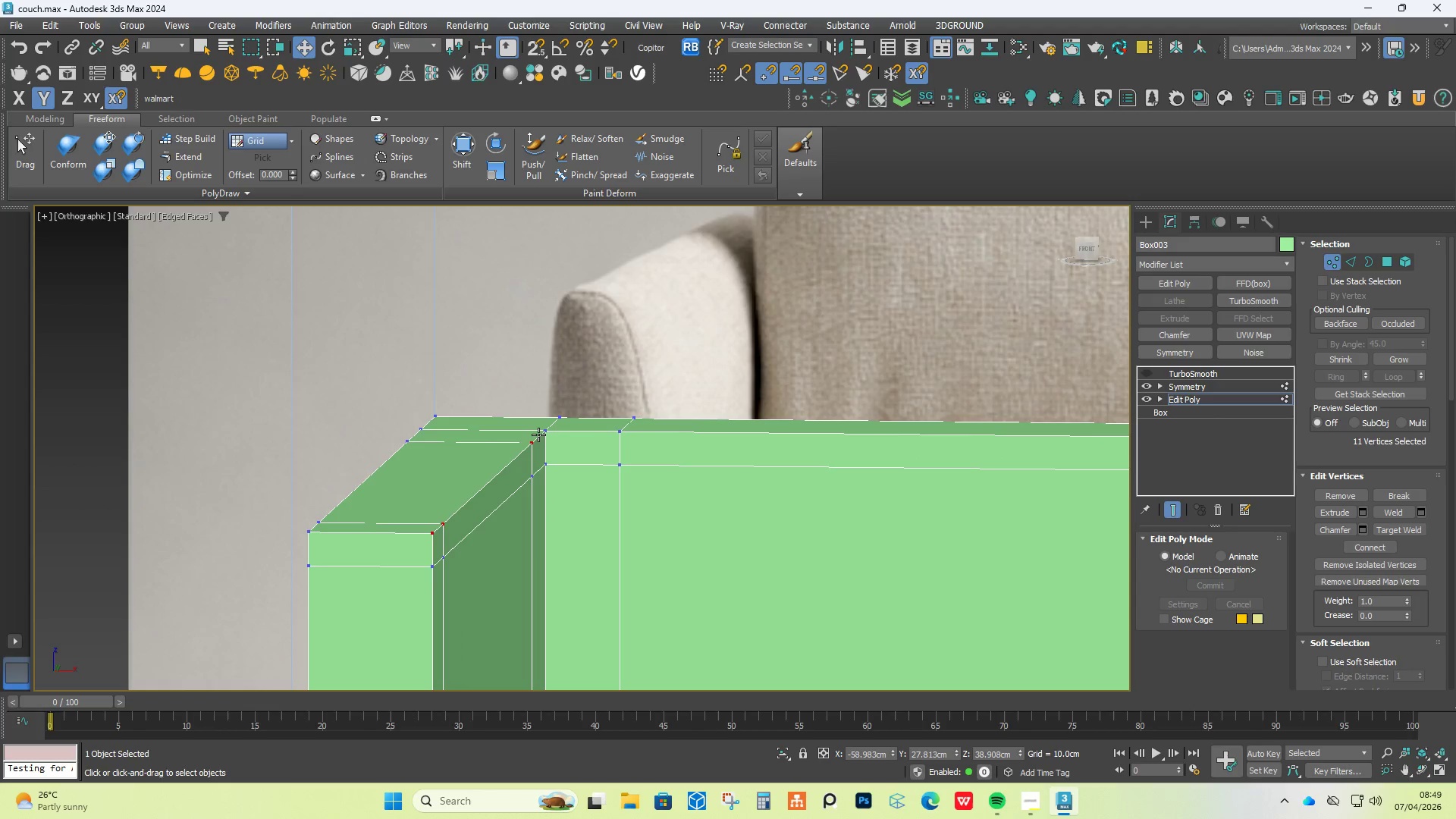 
key(Control+ControlLeft)
 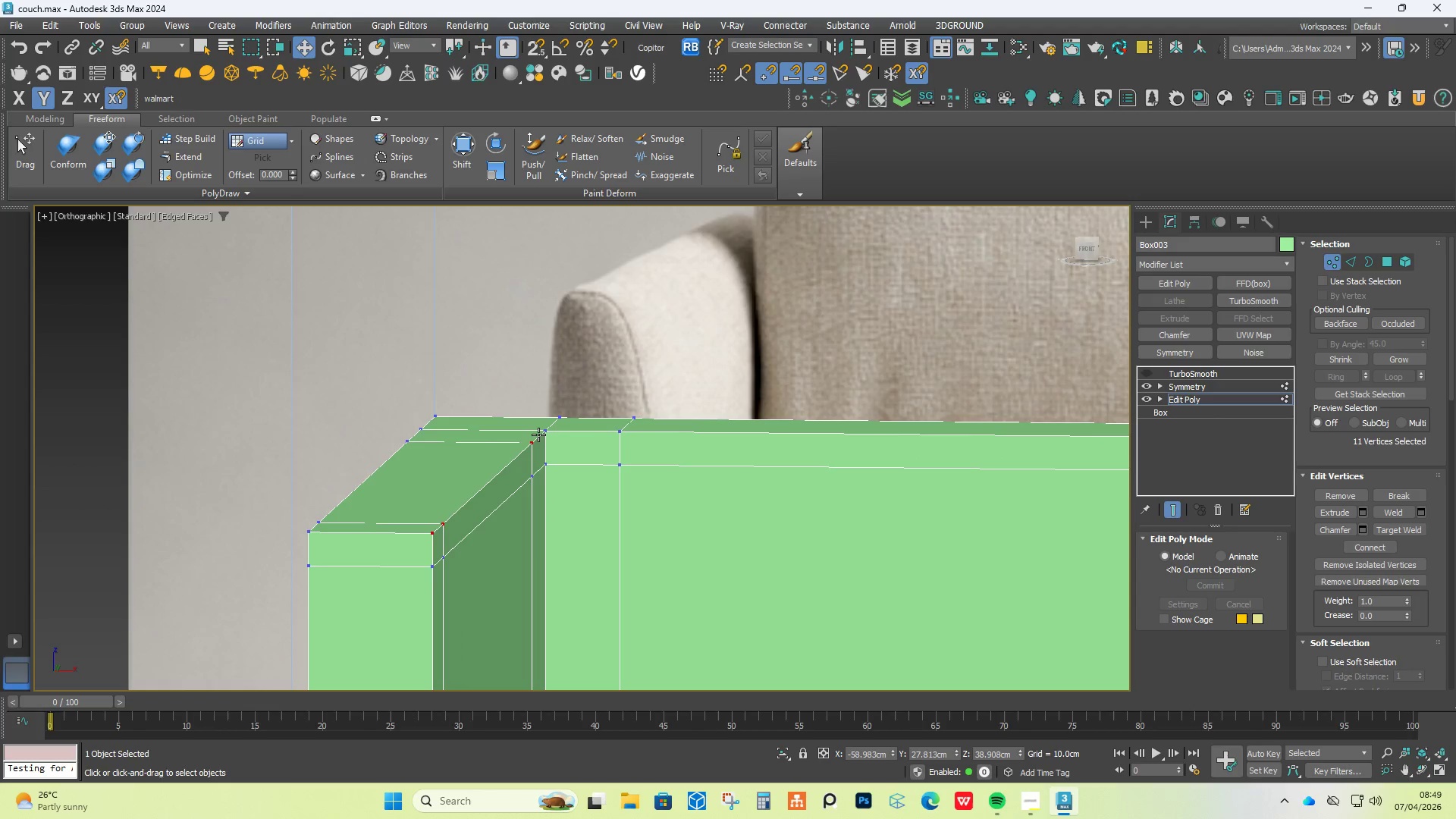 
key(Control+ControlLeft)
 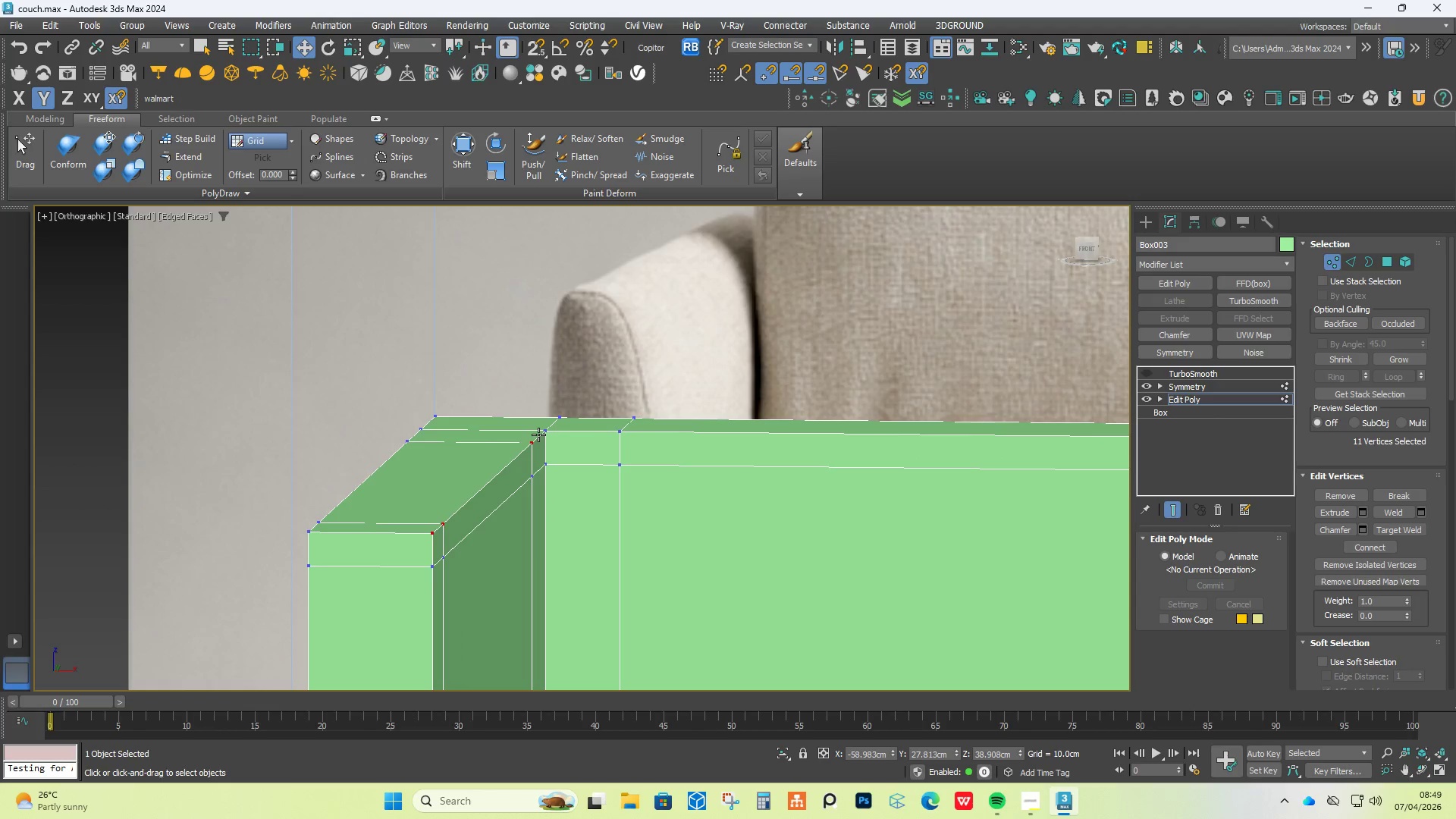 
key(Control+ControlLeft)
 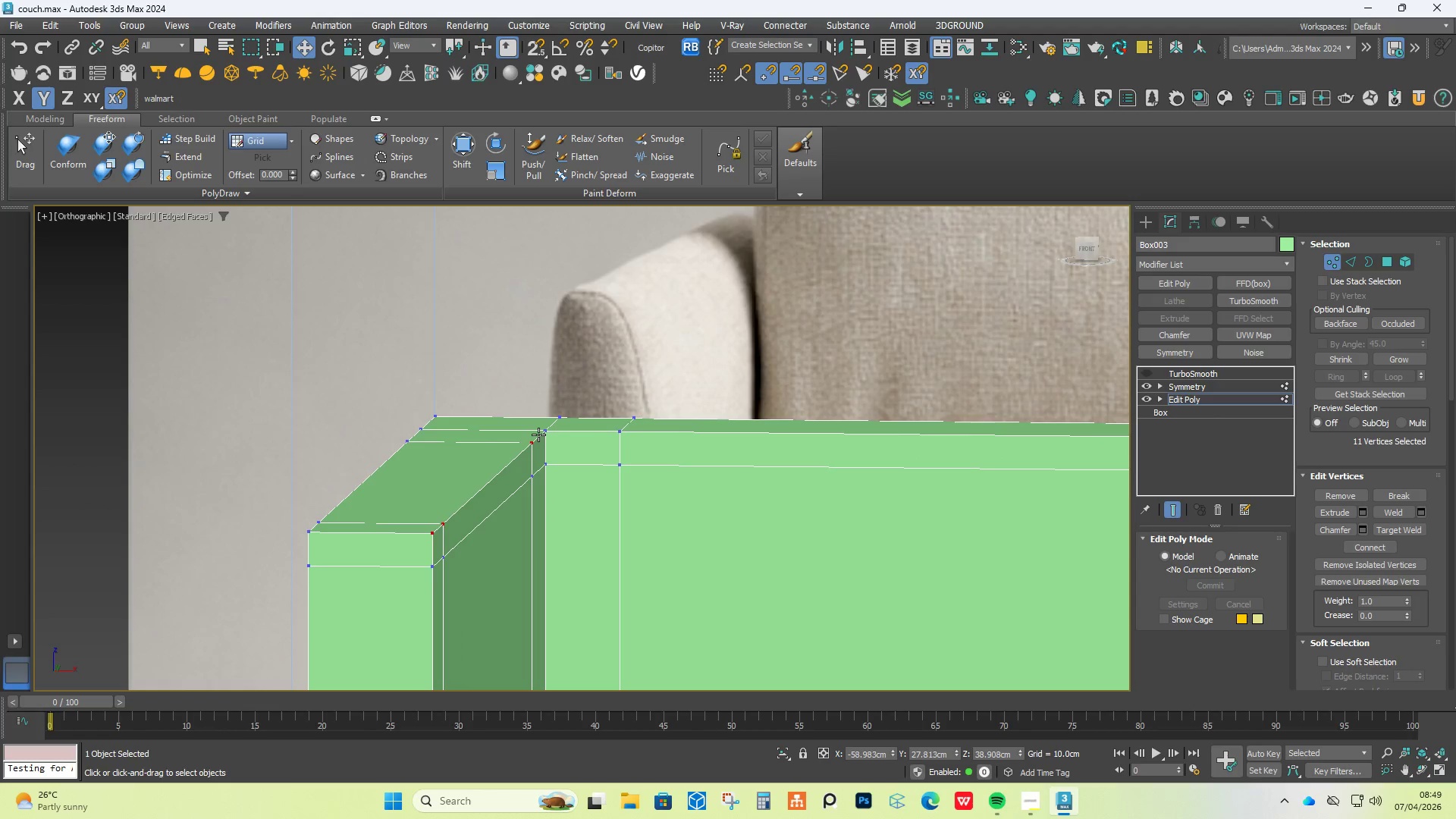 
hold_key(key=ControlLeft, duration=2.45)
scroll: coordinate [532, 438], scroll_direction: up, amount: 2.0
 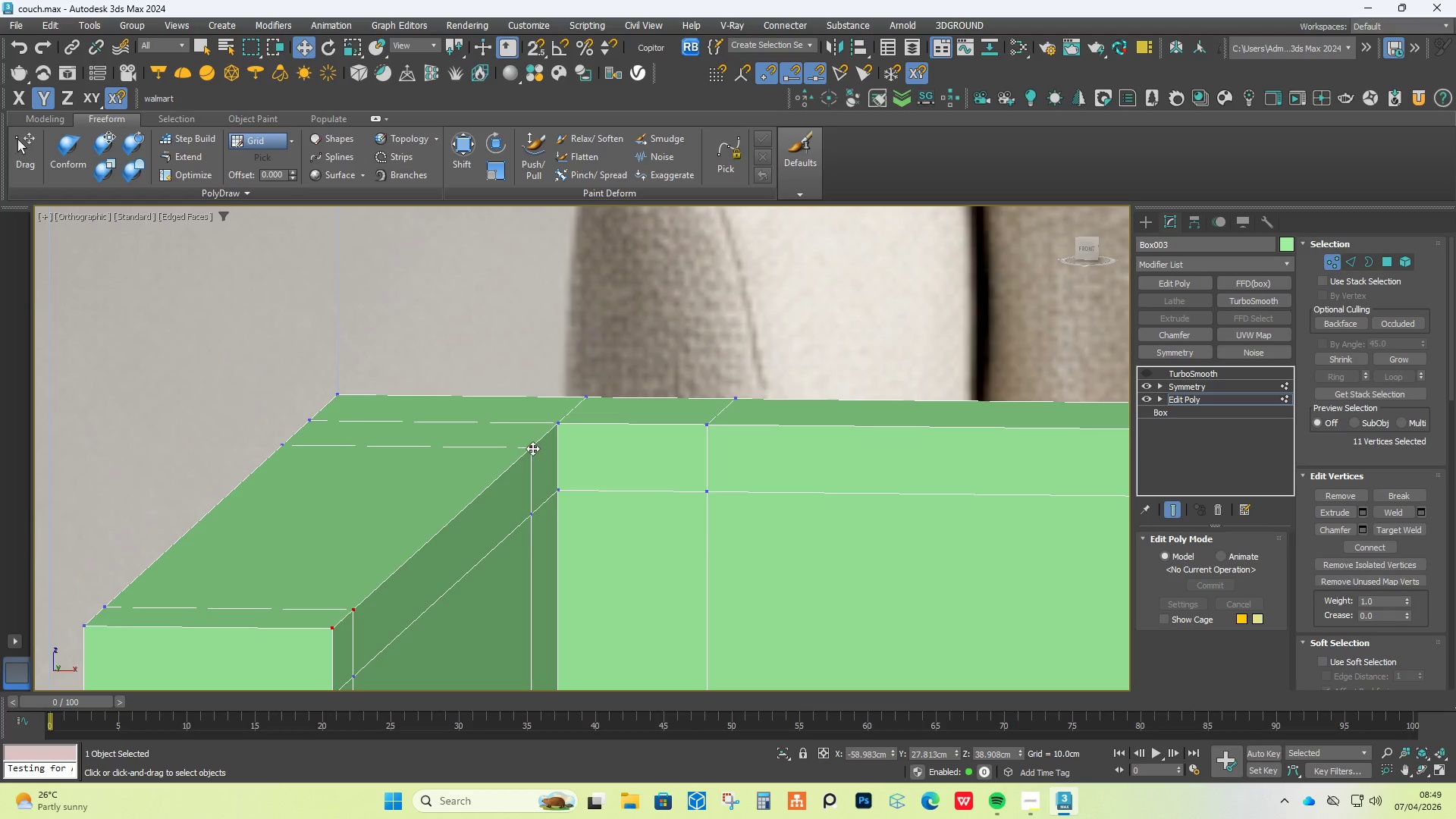 
hold_key(key=AltLeft, duration=0.44)
left_click([532, 448])
 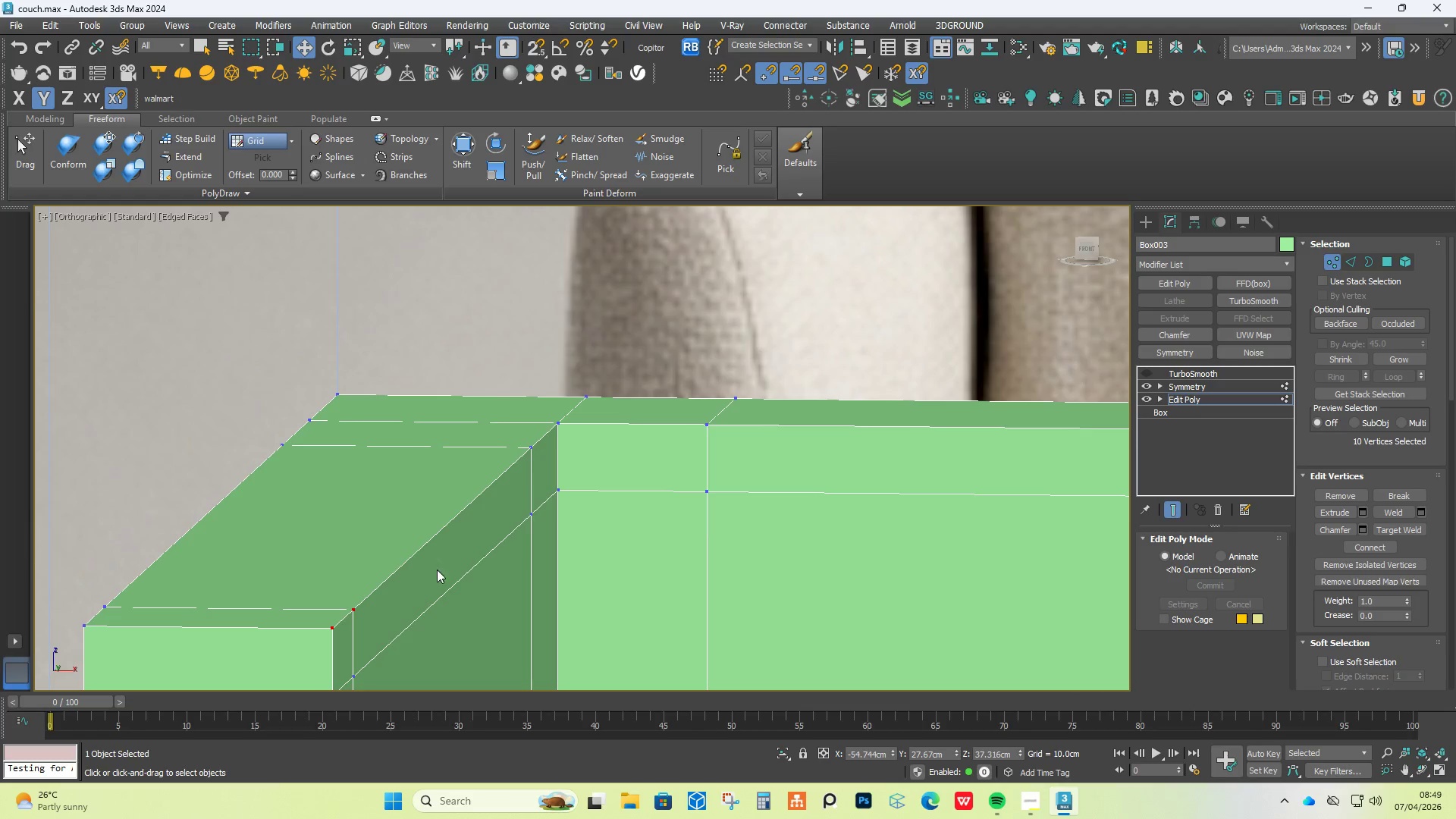 
hold_key(key=ControlLeft, duration=1.5)
 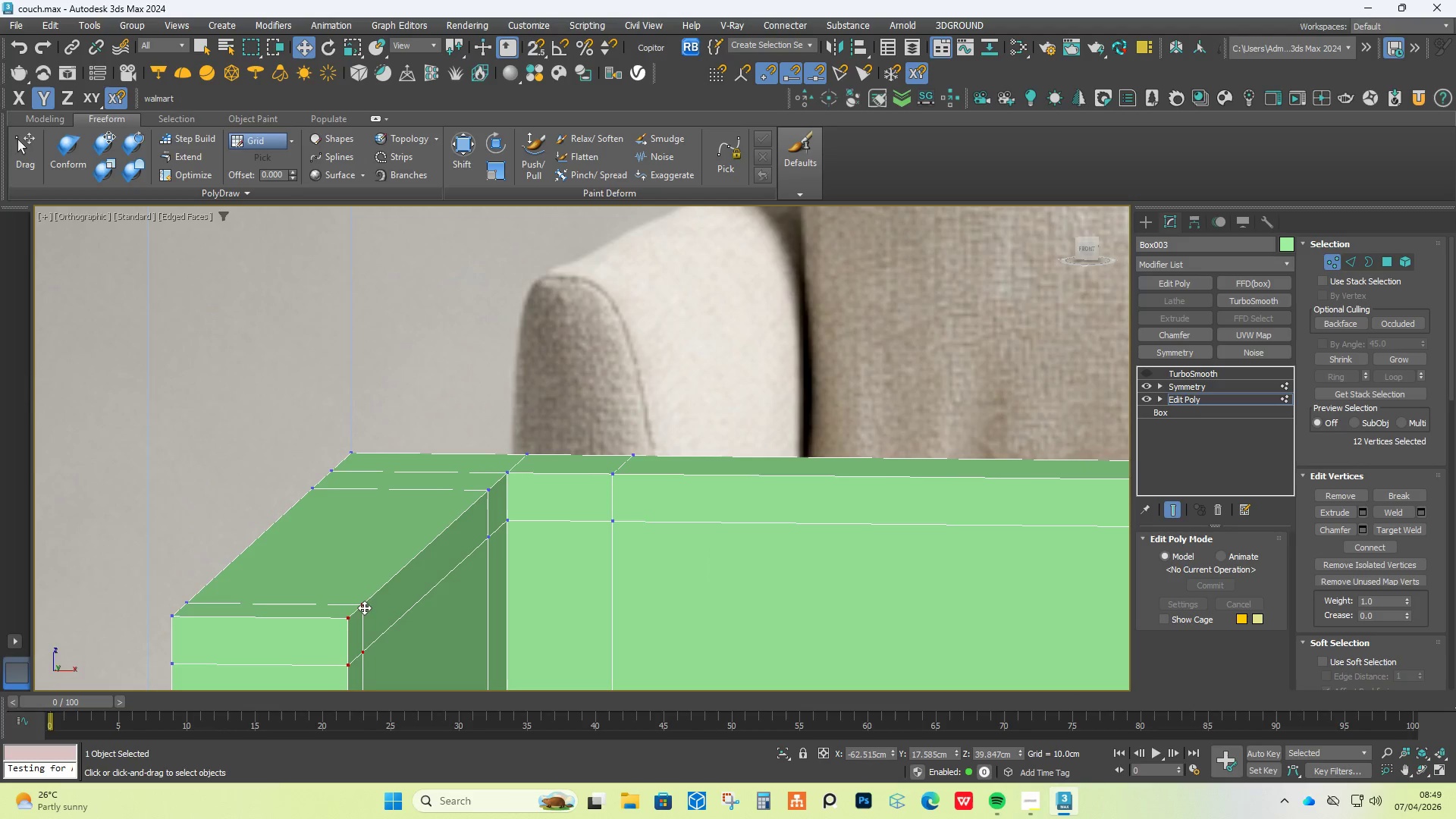 
scroll: coordinate [384, 593], scroll_direction: down, amount: 1.0
 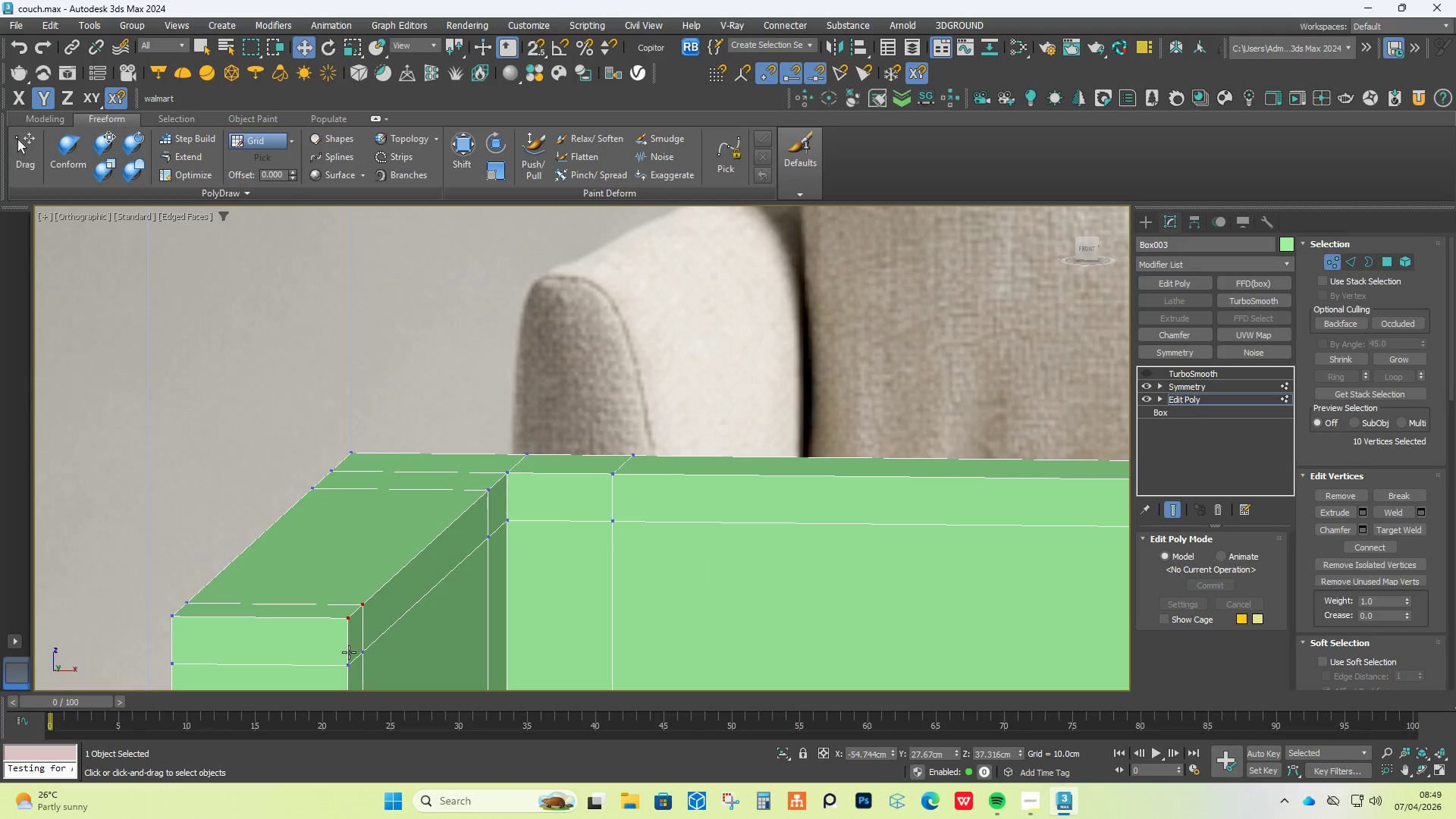 
left_click([352, 667])
 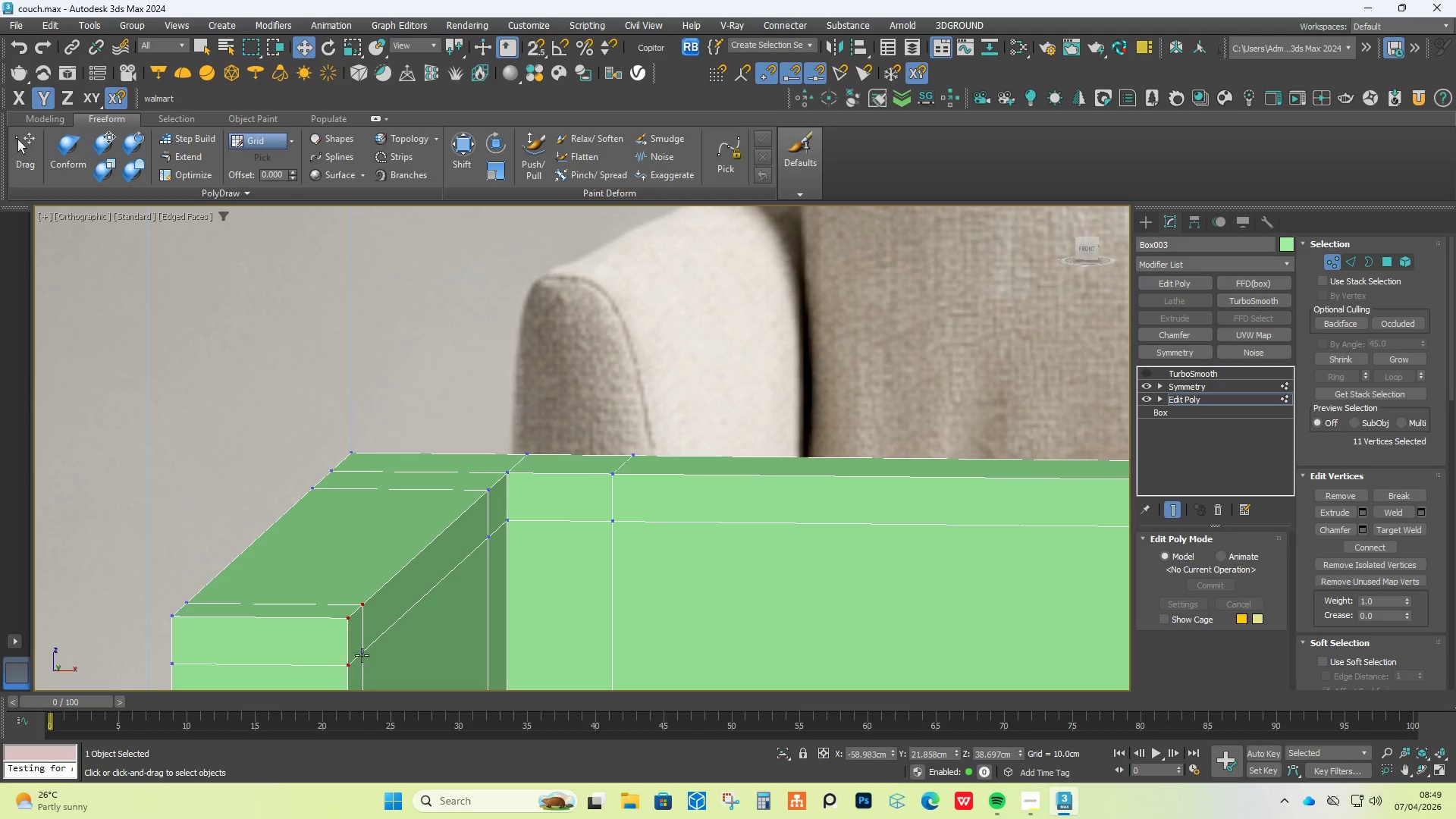 
left_click([362, 655])
 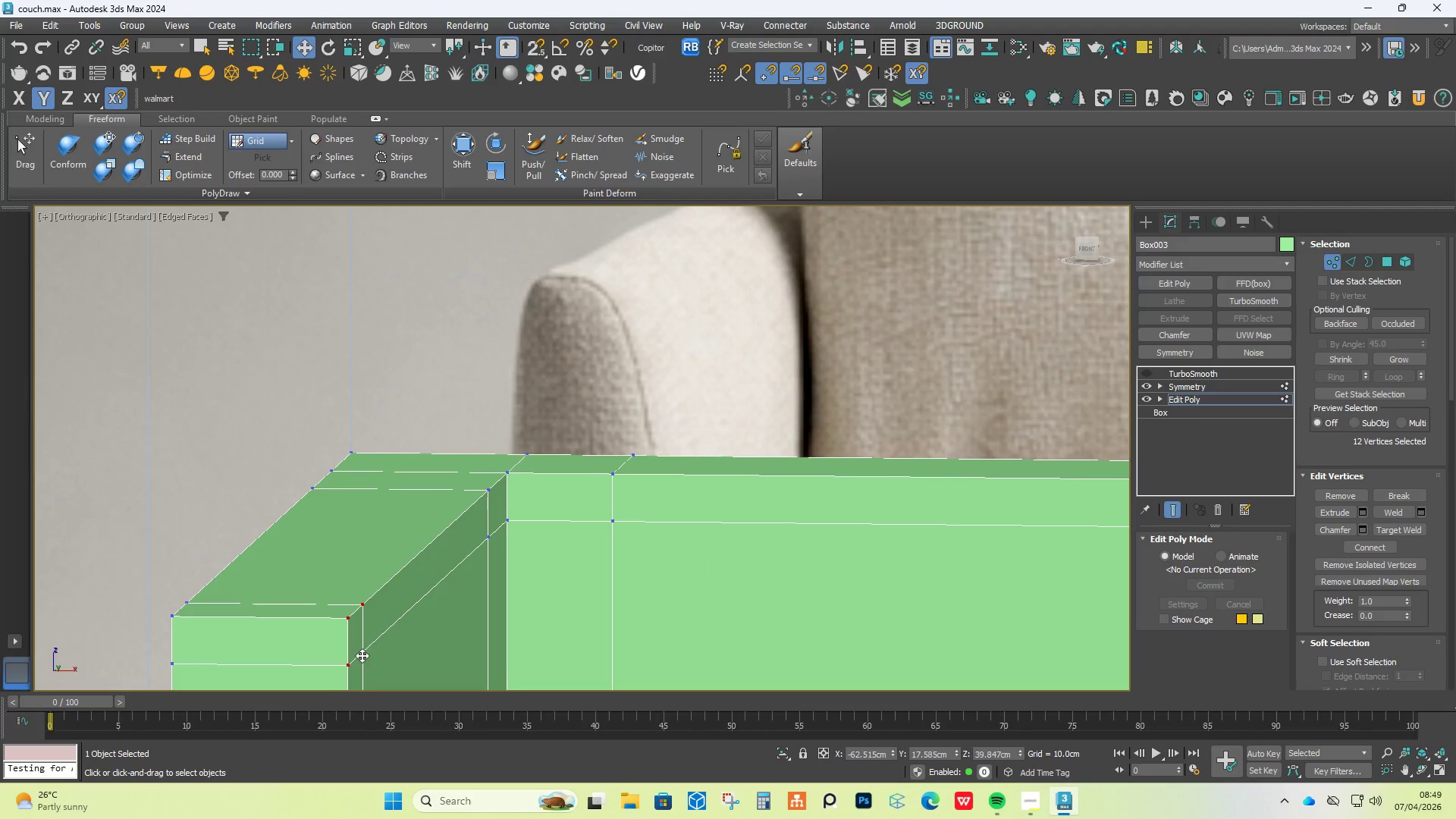 
hold_key(key=ControlLeft, duration=0.39)
 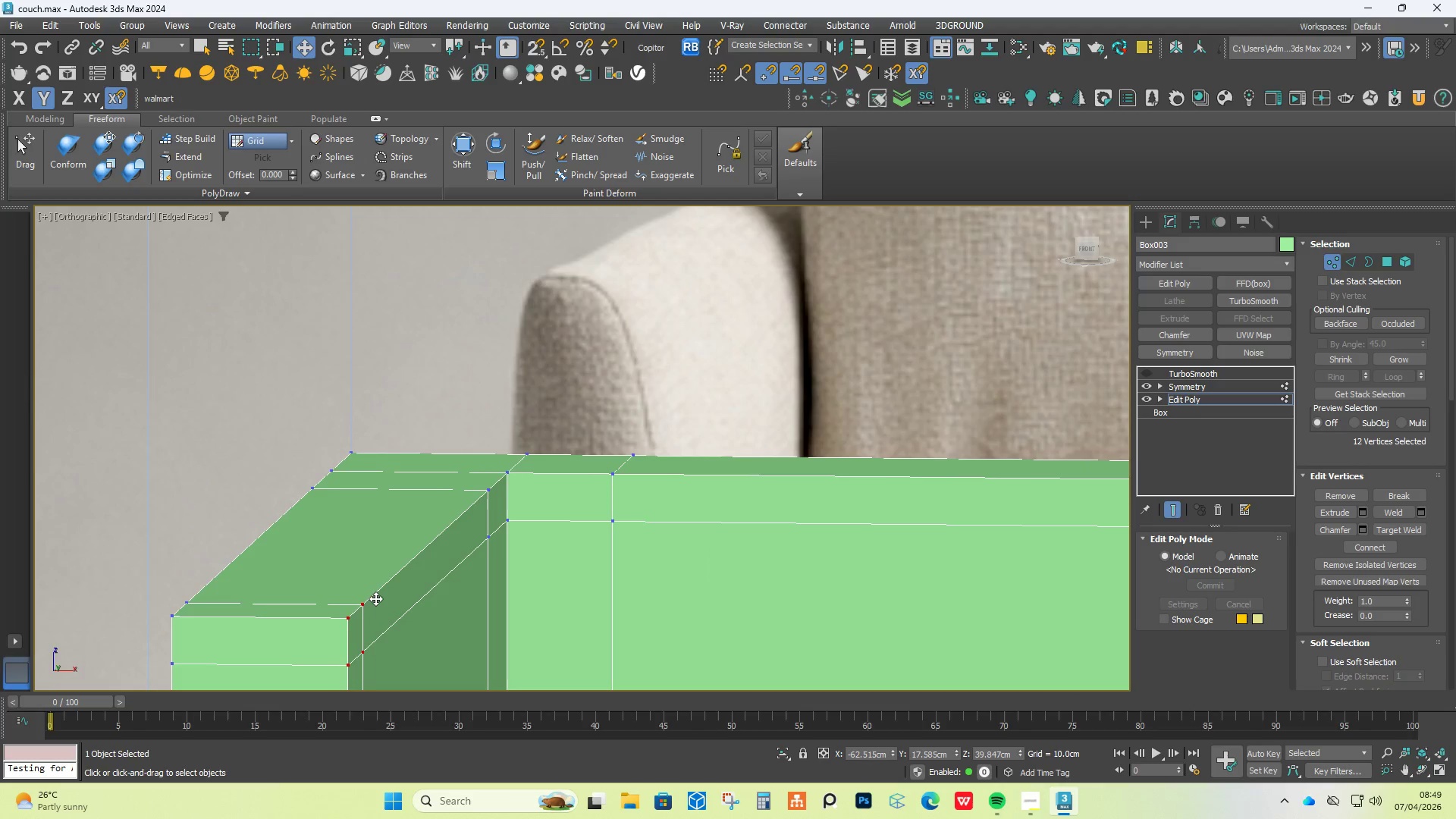 
hold_key(key=ControlLeft, duration=6.14)
scroll: coordinate [374, 602], scroll_direction: down, amount: 2.0
 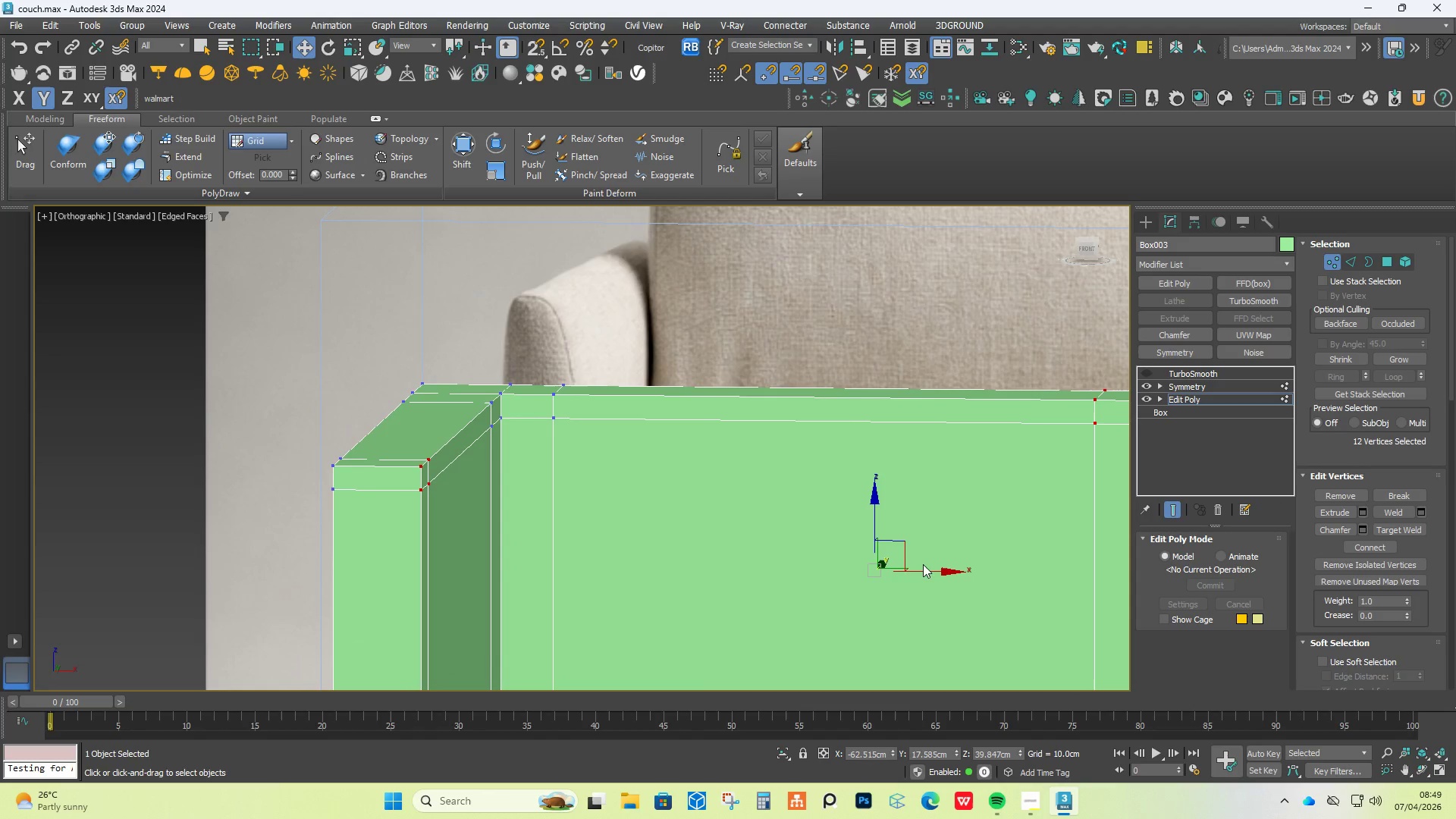 
left_click_drag(start_coordinate=[923, 571], to_coordinate=[901, 566])
 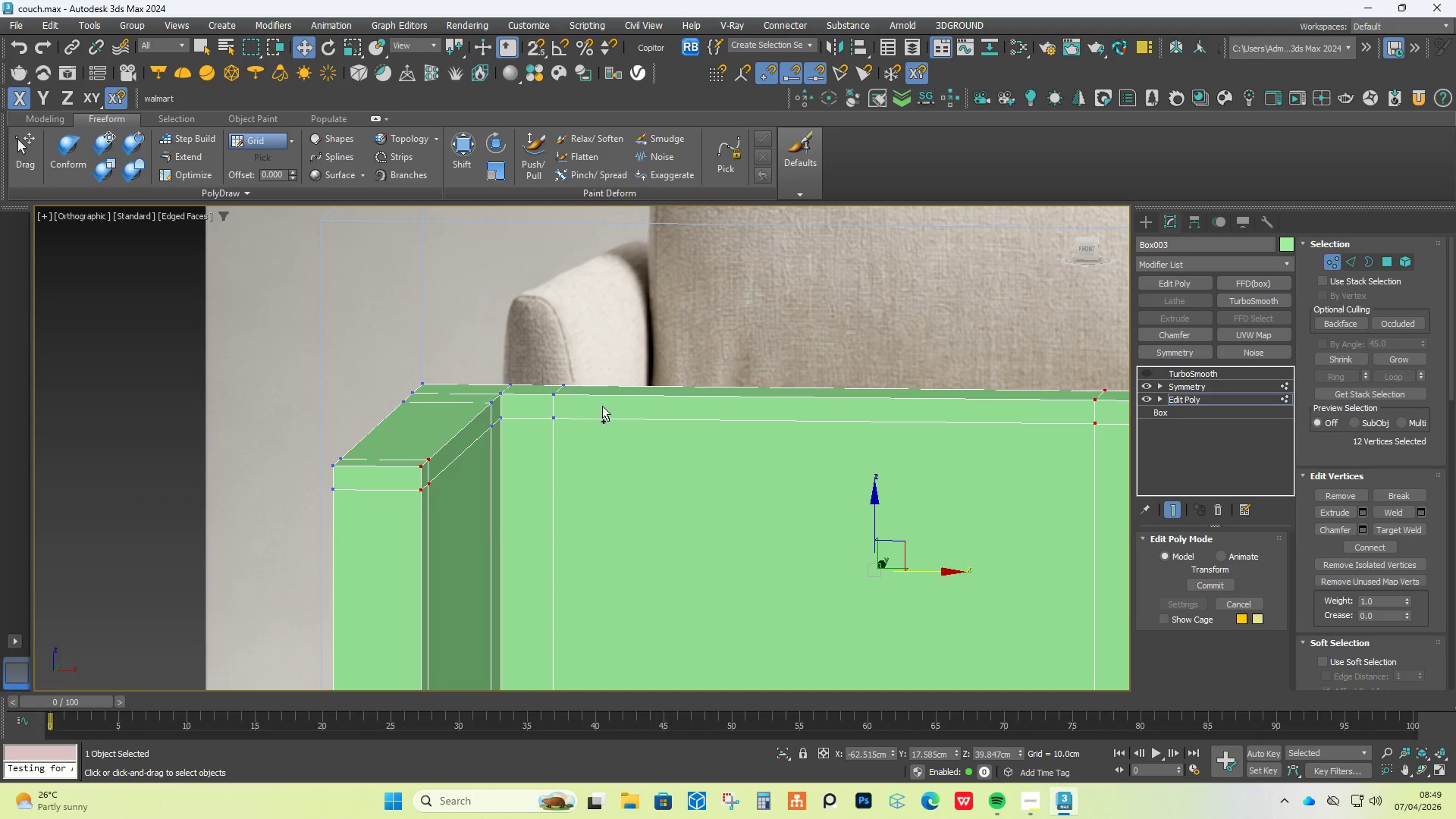 
key(Control+Z)
 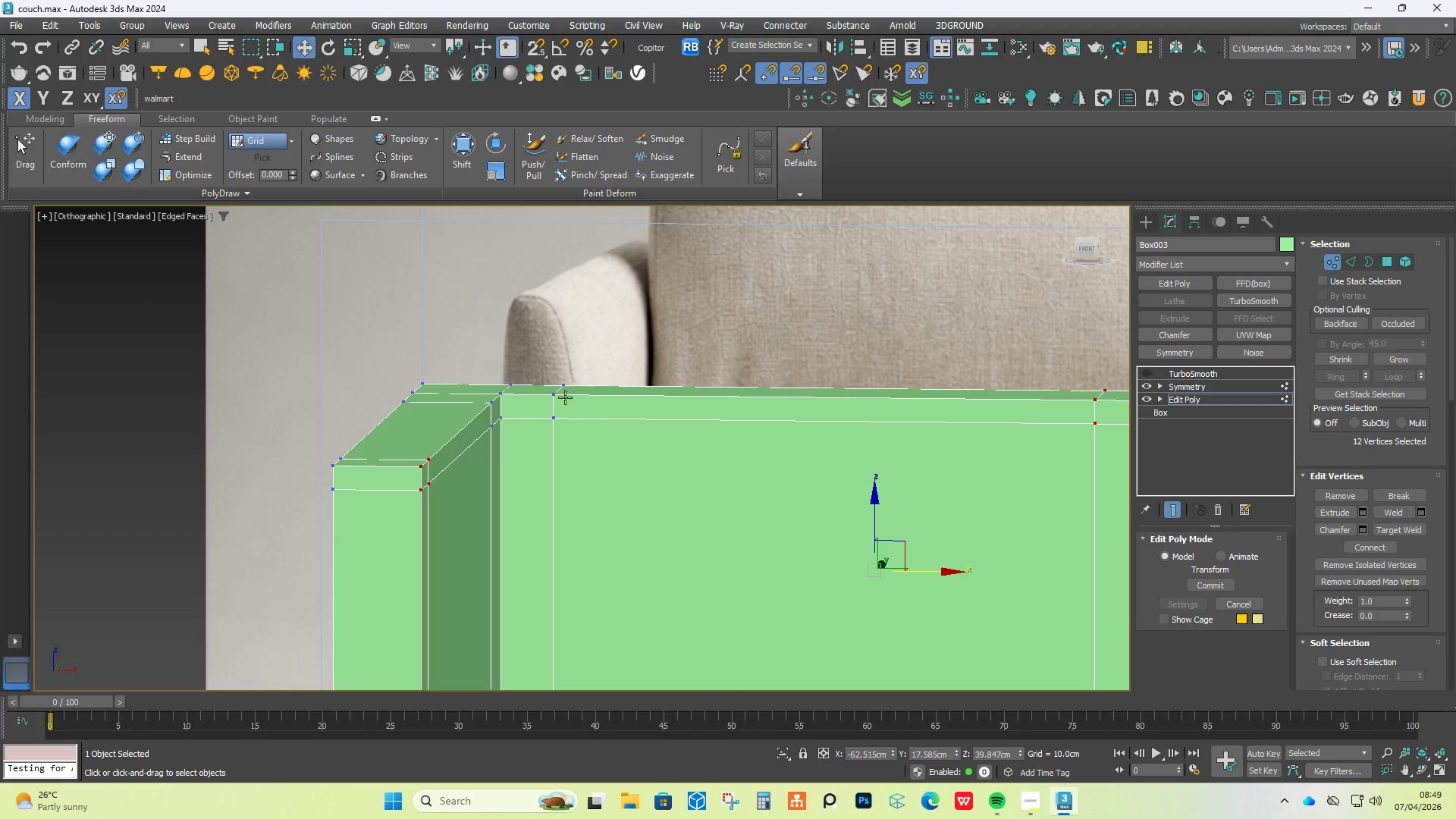 
hold_key(key=ControlLeft, duration=1.28)
 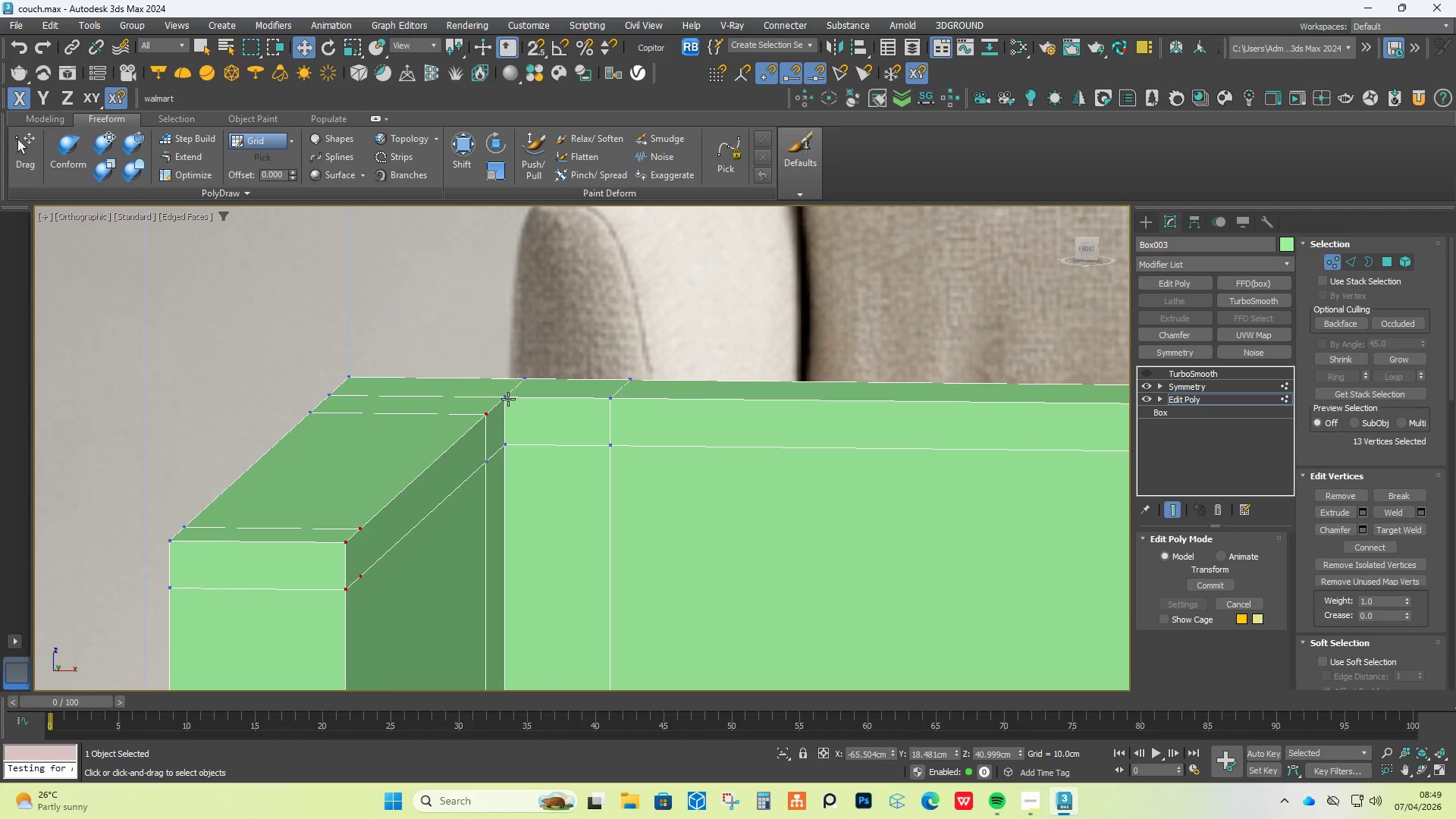 
scroll: coordinate [493, 392], scroll_direction: up, amount: 2.0
 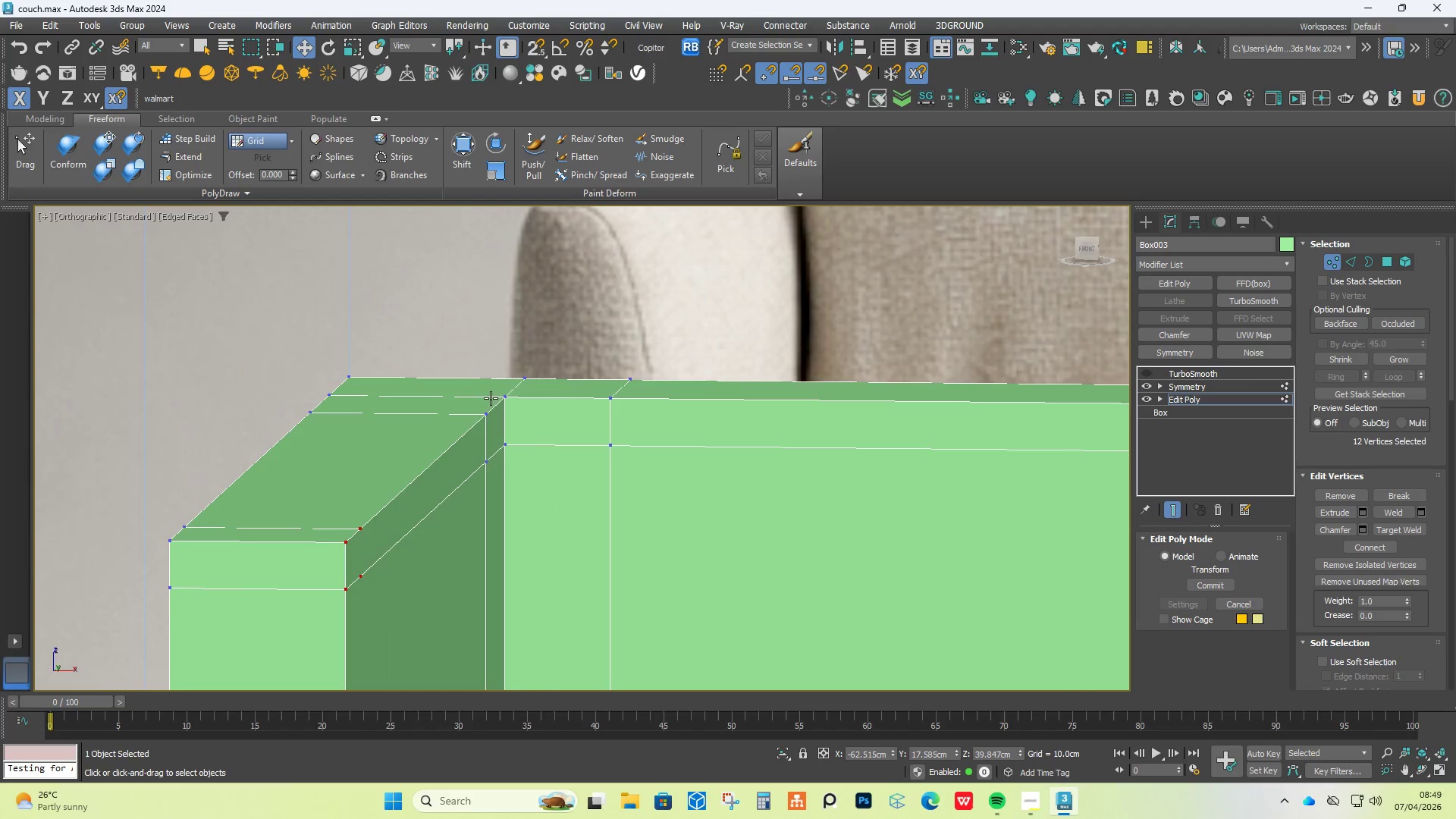 
left_click([488, 416])
 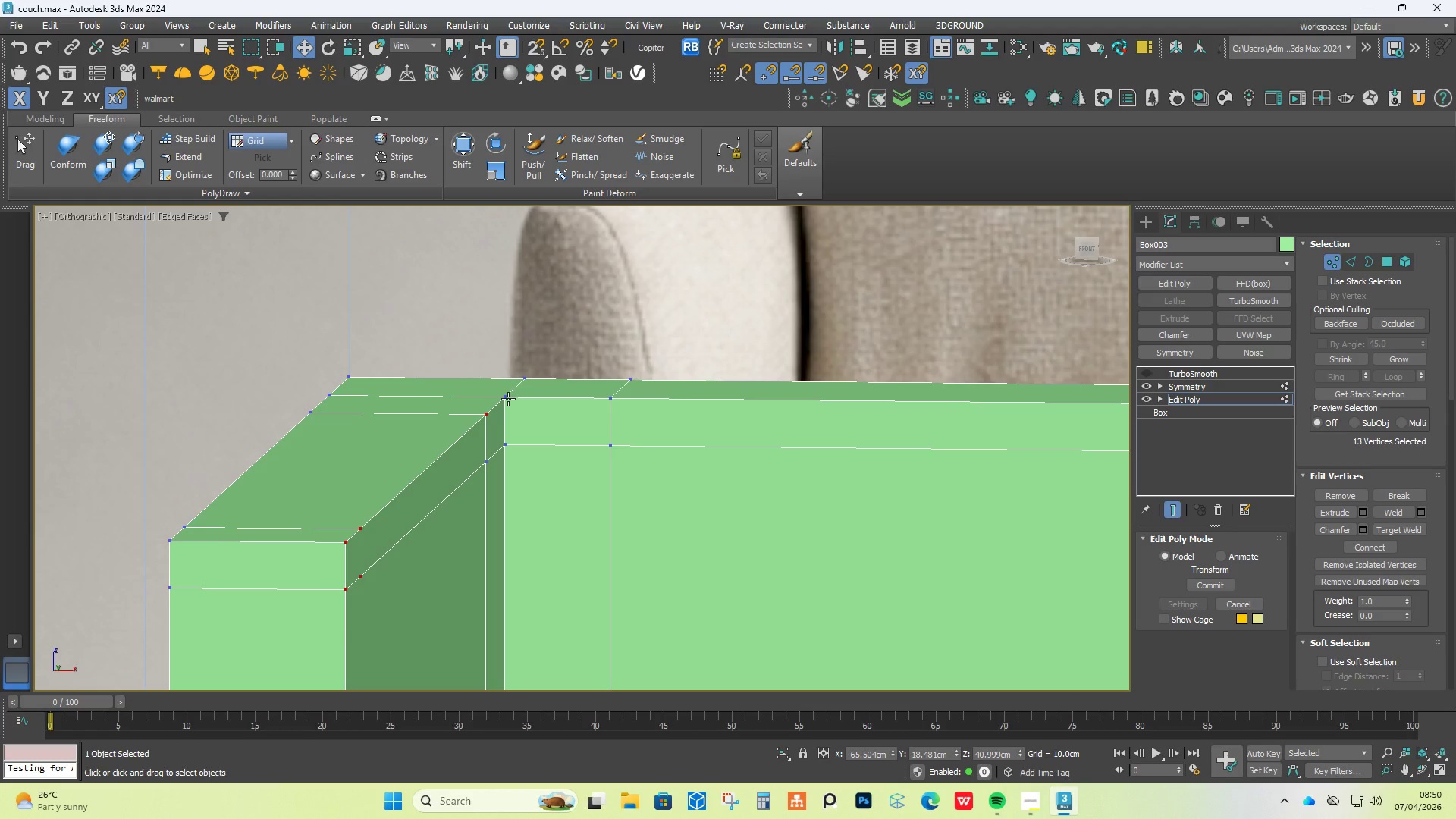 
wait(47.19)
 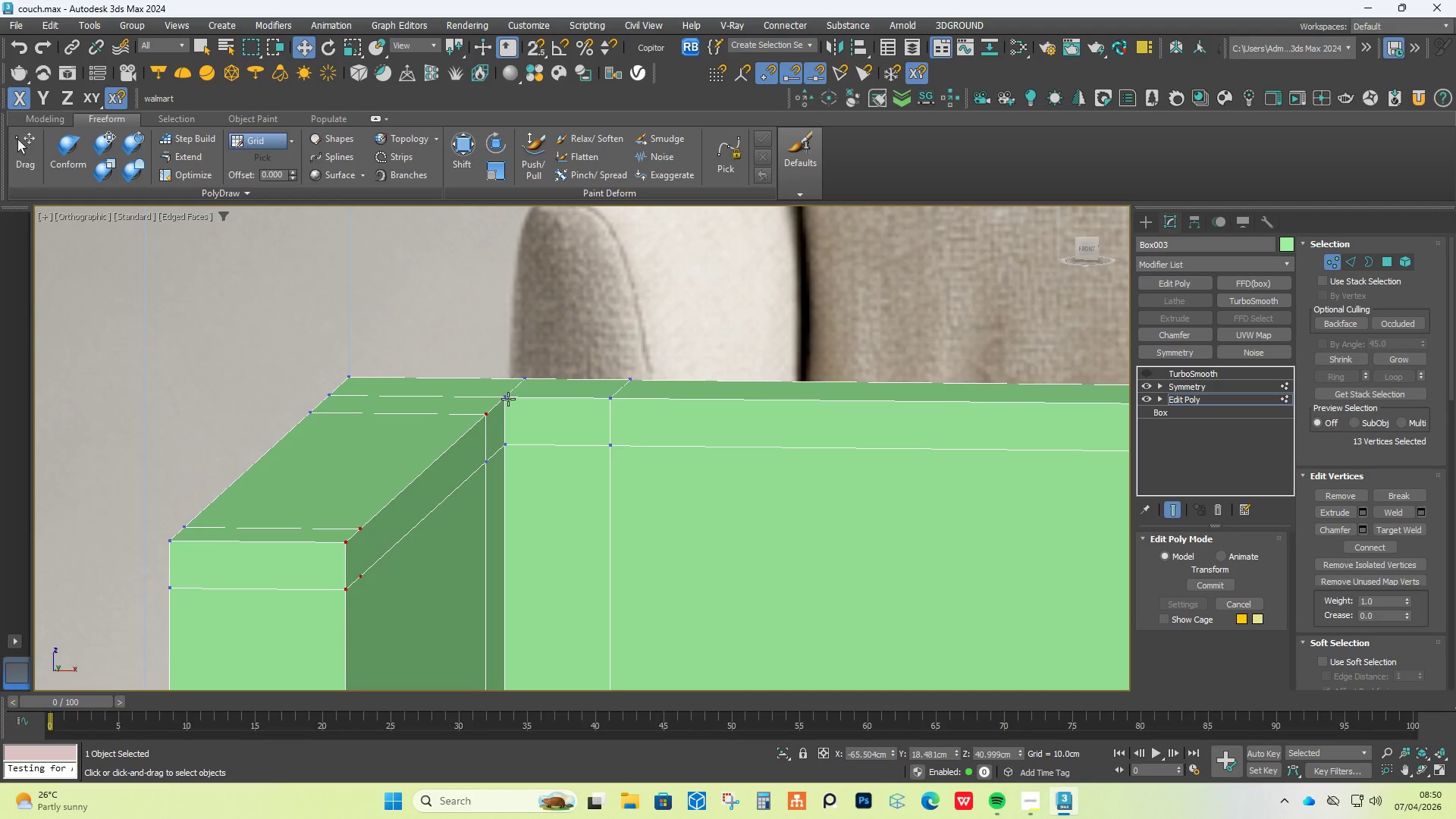 
hold_key(key=AltLeft, duration=1.38)
 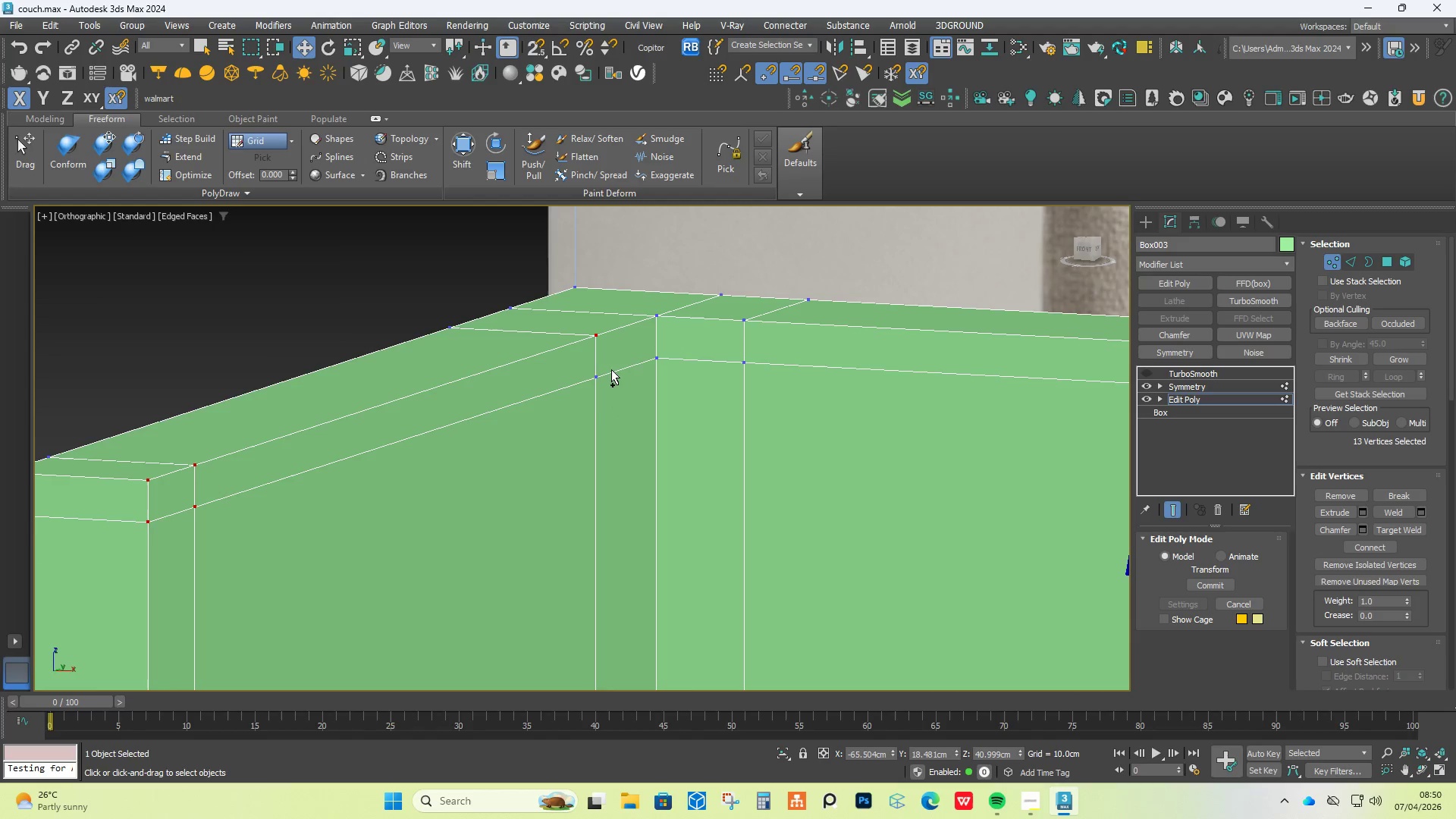 
hold_key(key=ControlLeft, duration=1.5)
 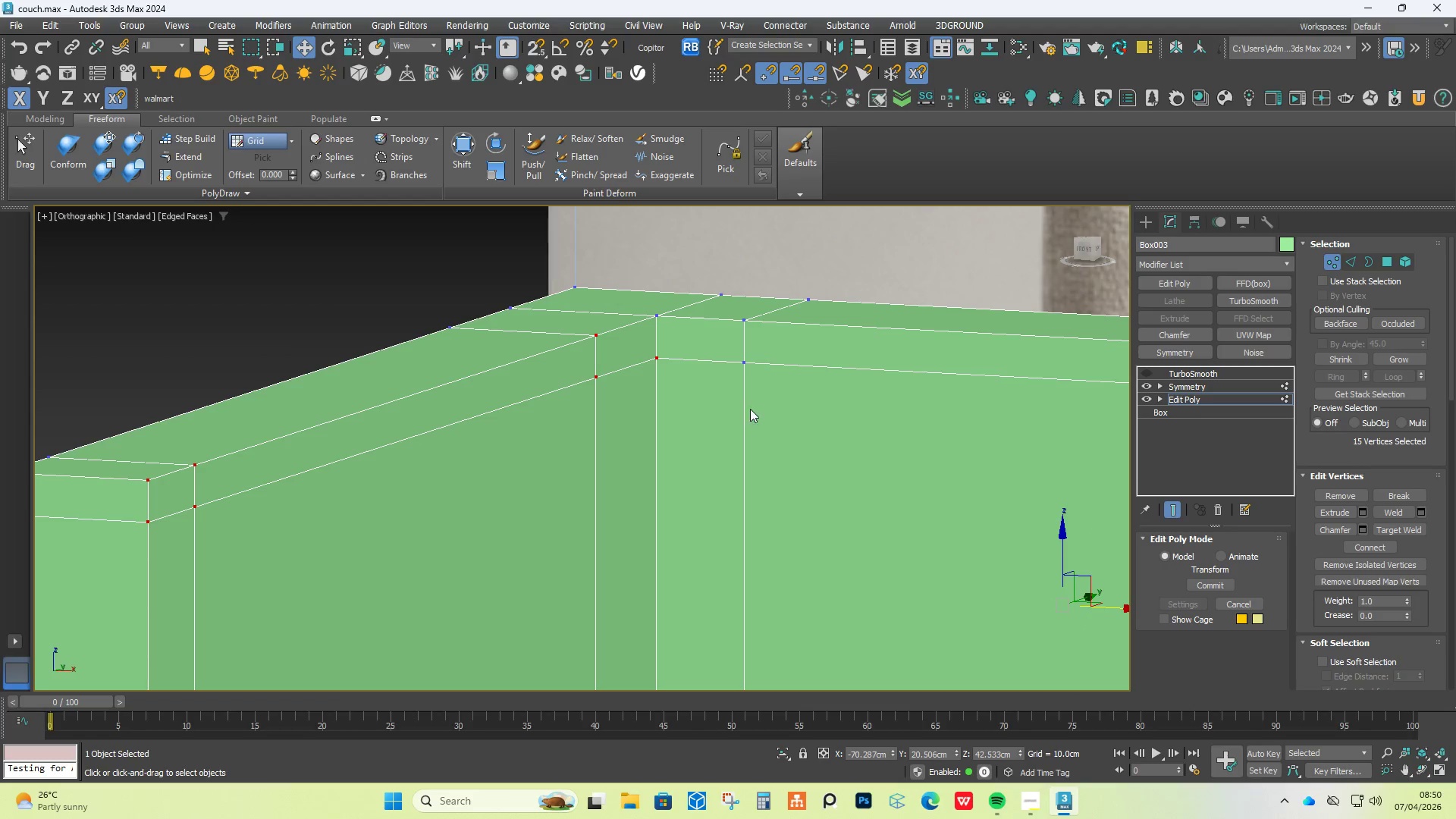 
scroll: coordinate [363, 494], scroll_direction: down, amount: 1.0
 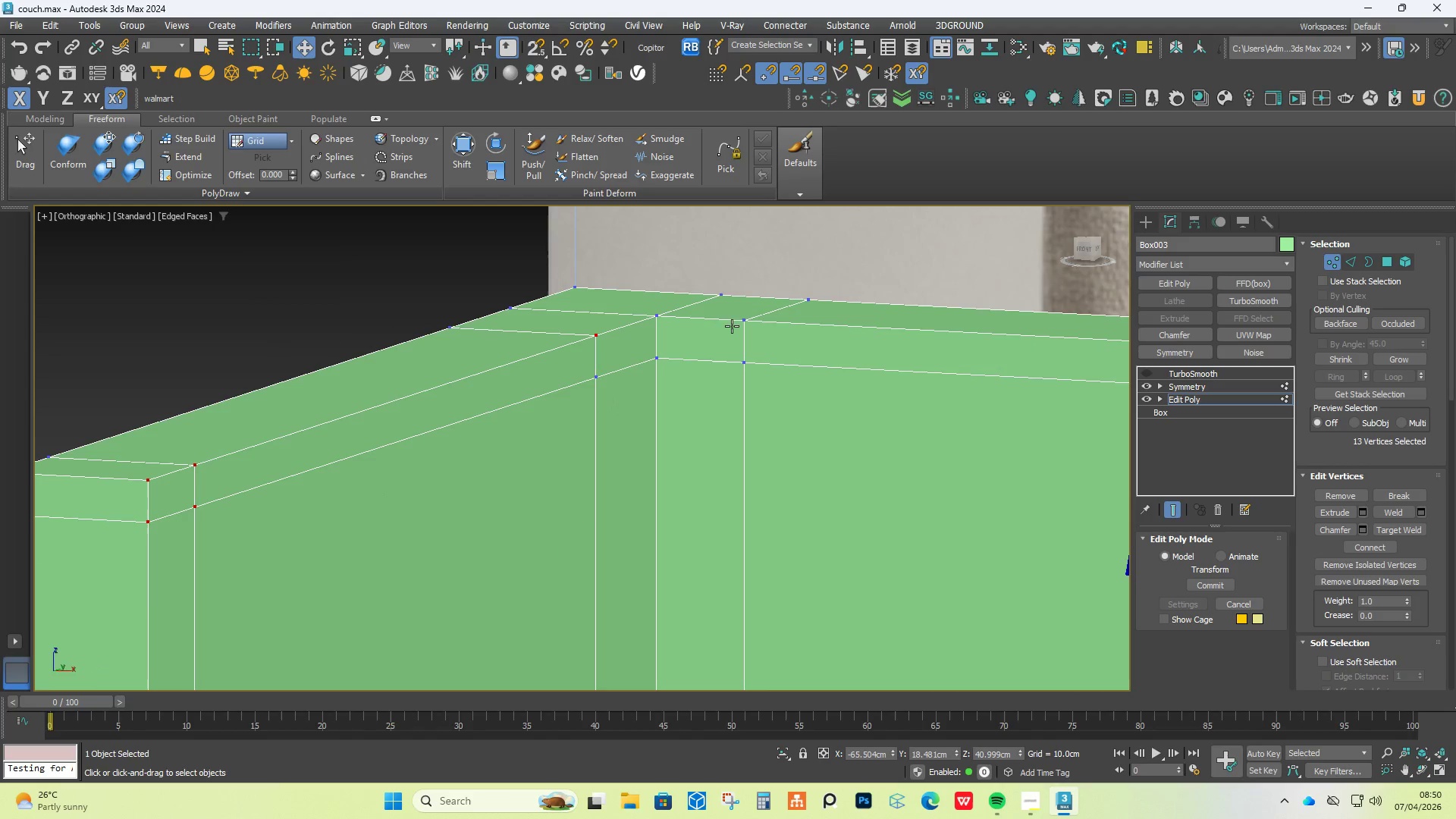 
left_click([595, 369])
 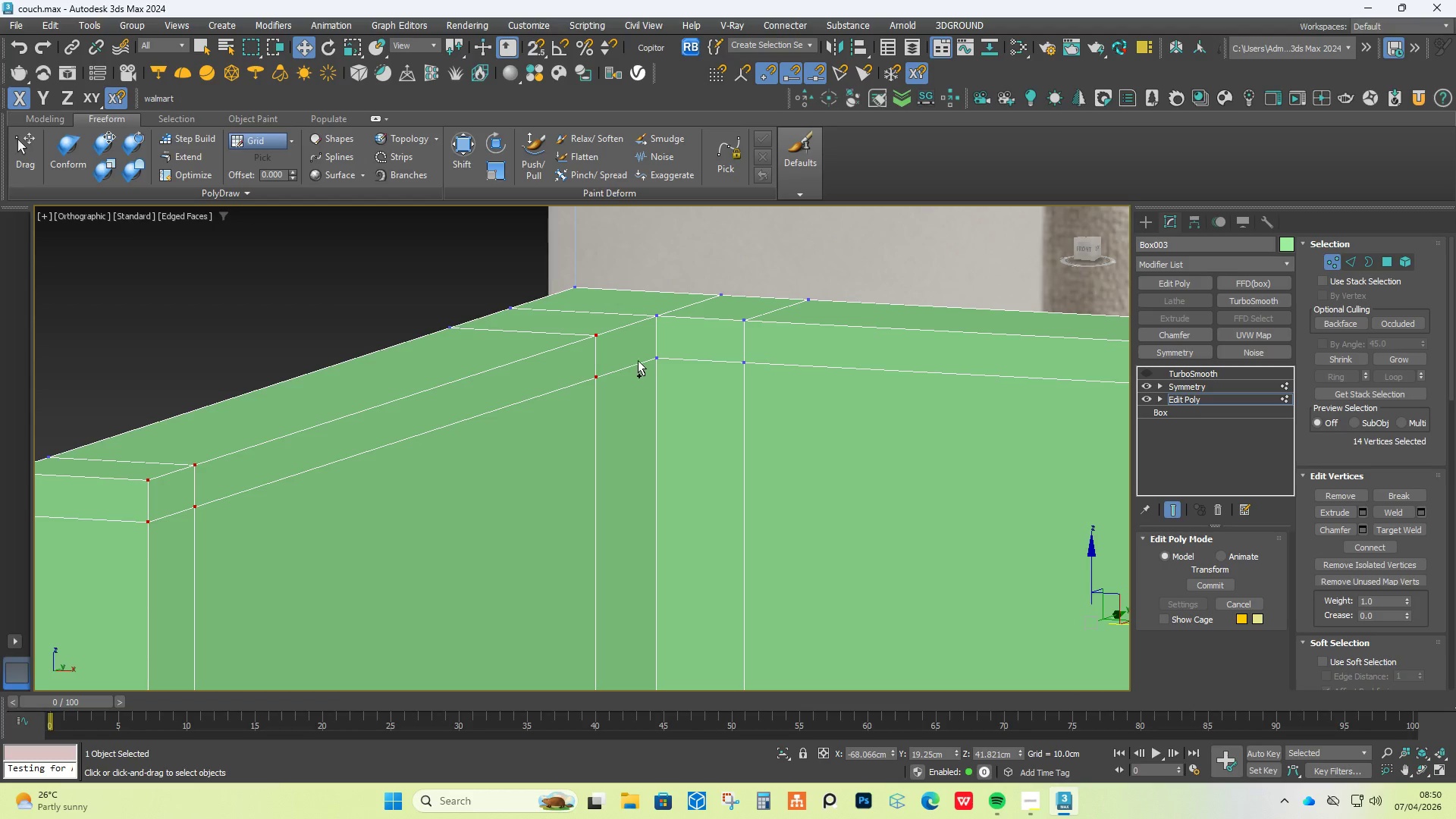 
left_click([647, 353])
 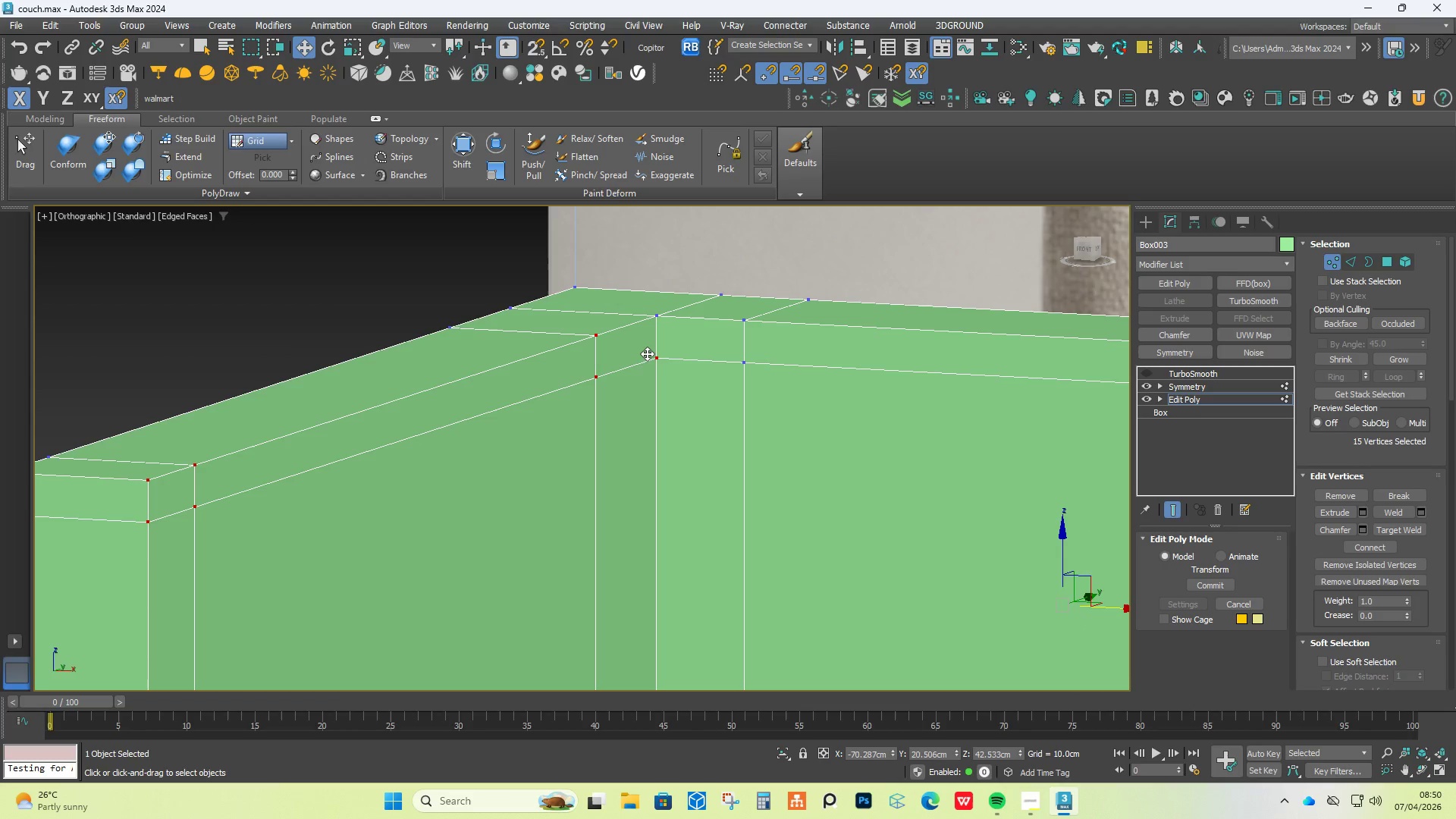 
key(Control+ControlLeft)
 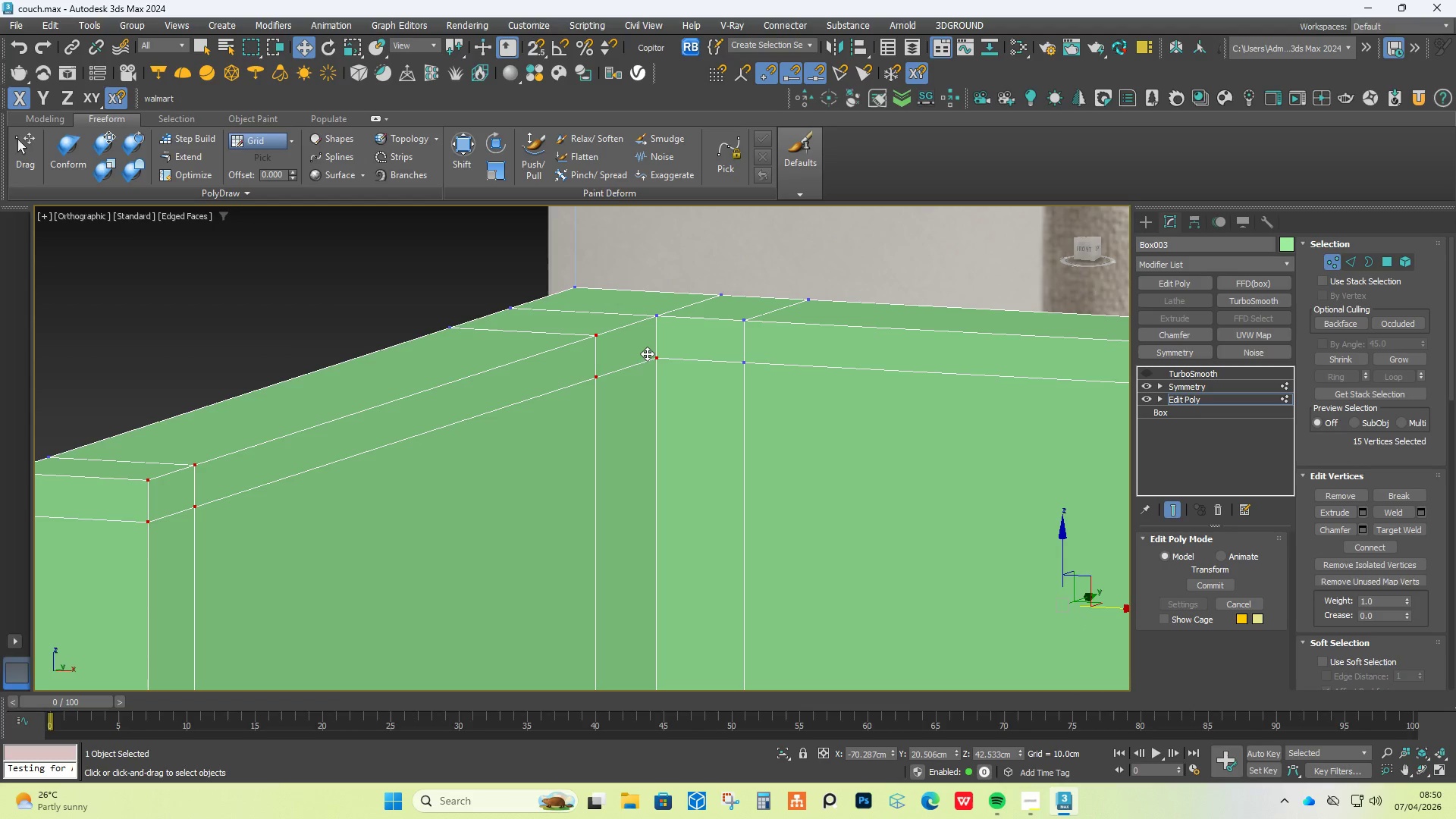 
key(Control+ControlLeft)
 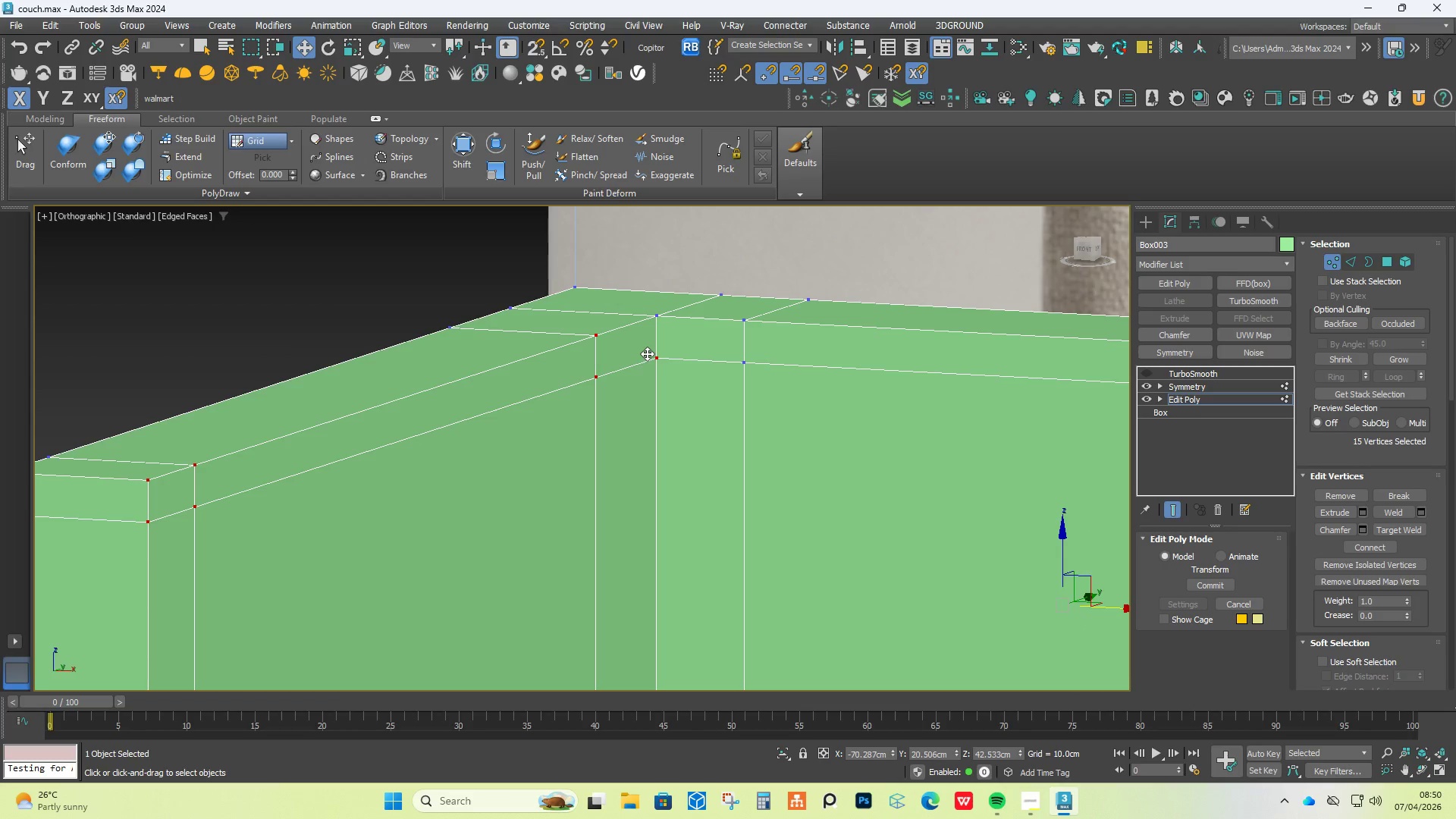 
key(Control+ControlLeft)
 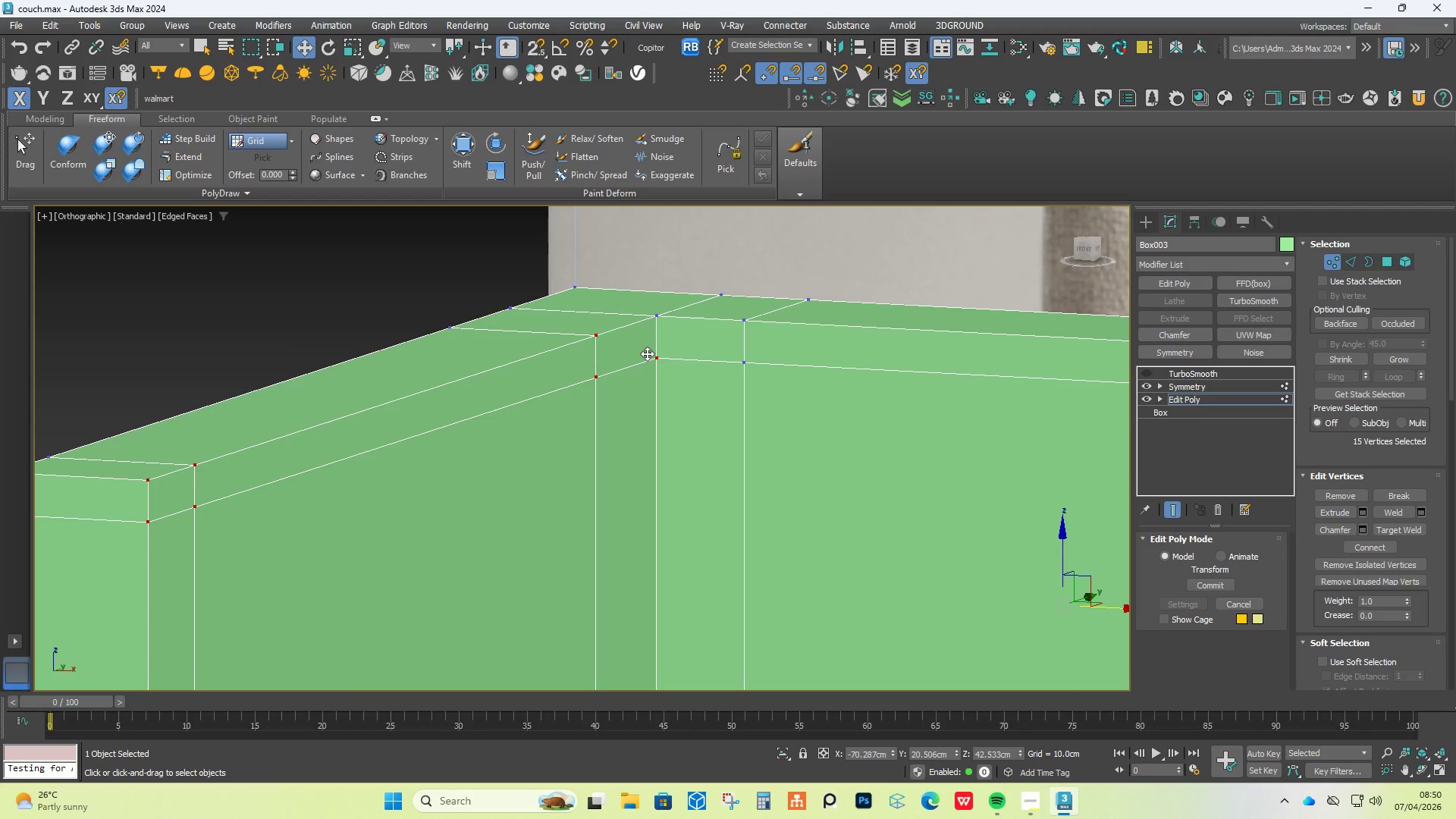 
key(Control+ControlLeft)
 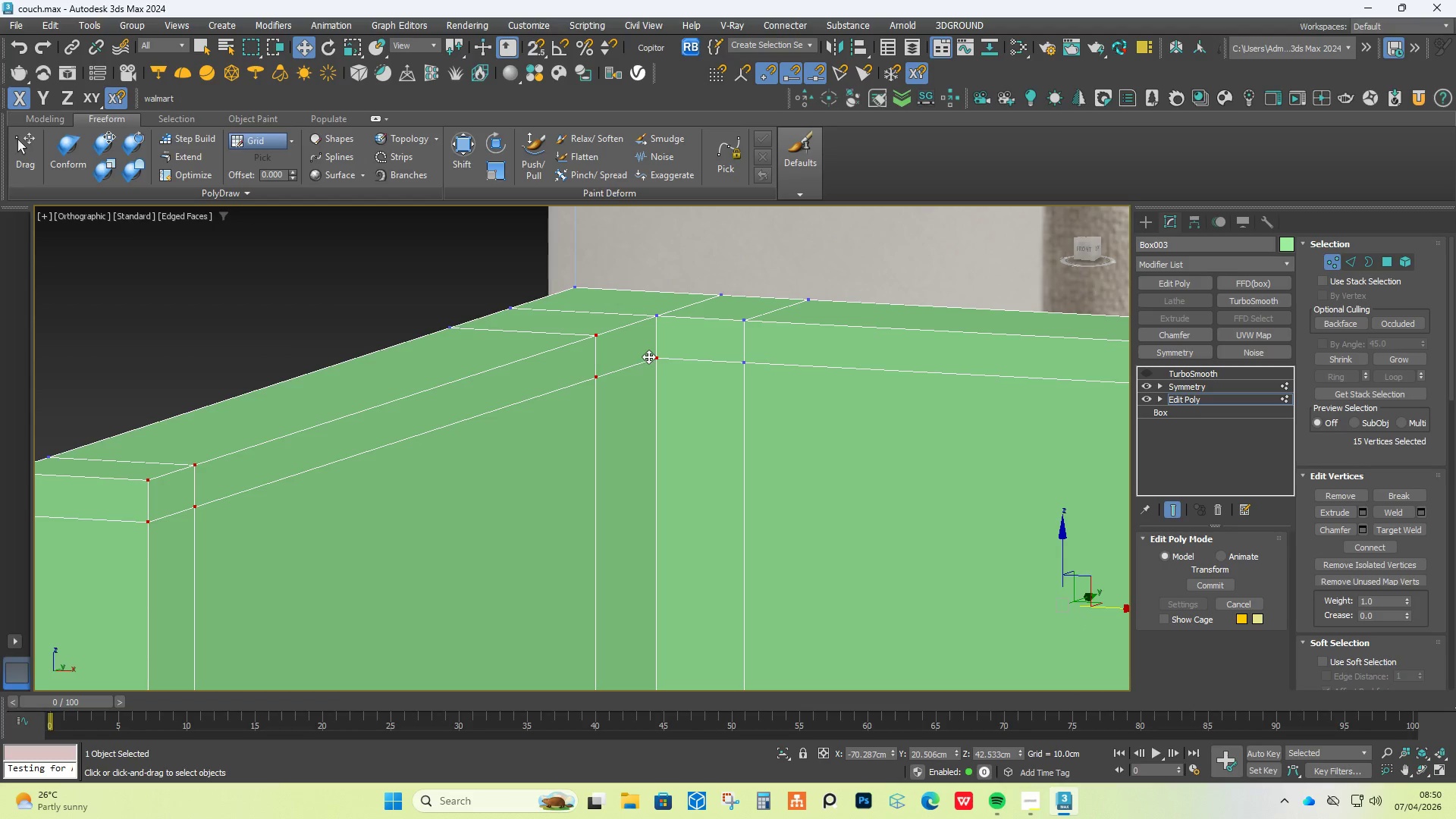 
key(Control+ControlLeft)
 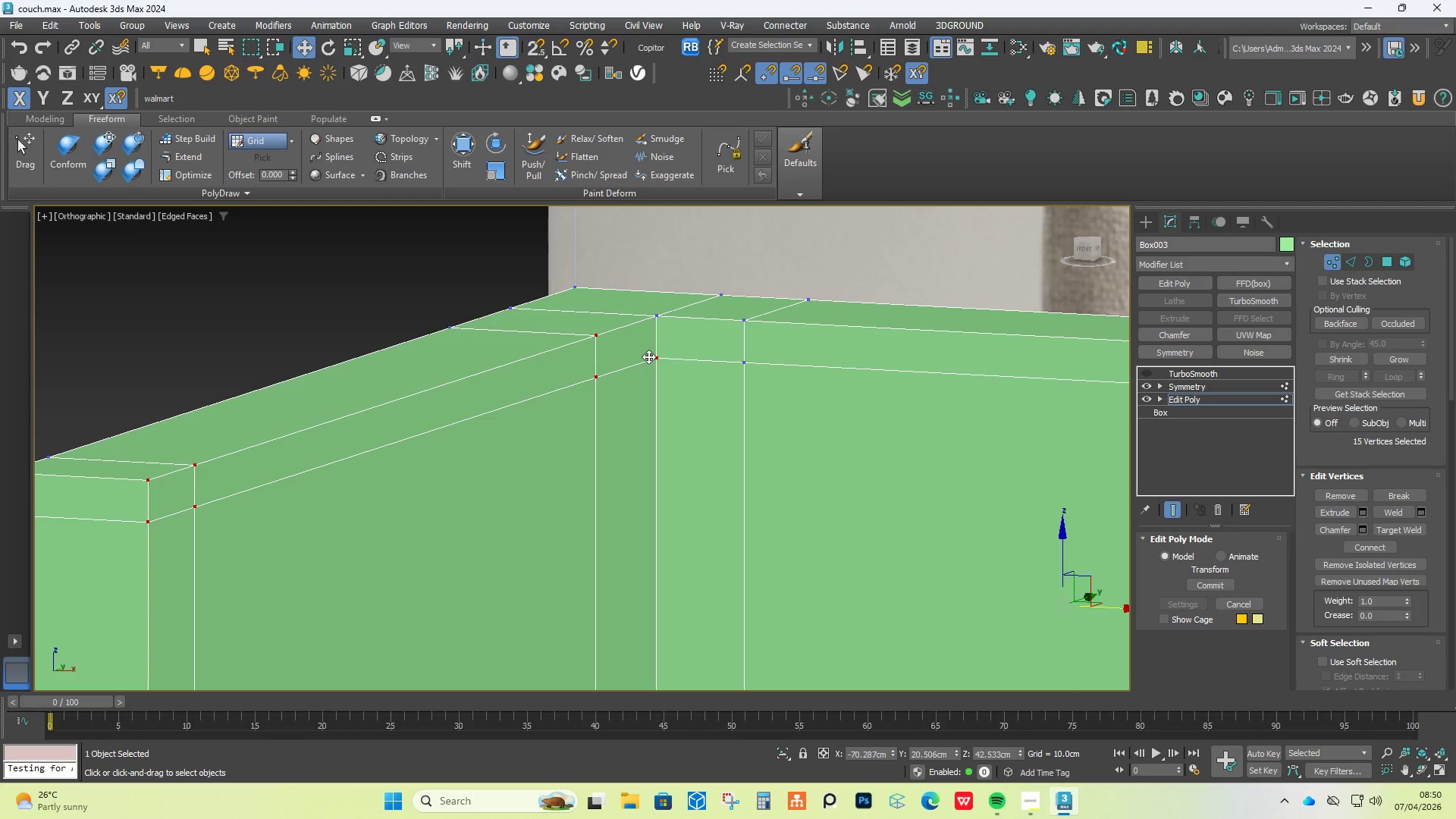 
key(Control+ControlLeft)
 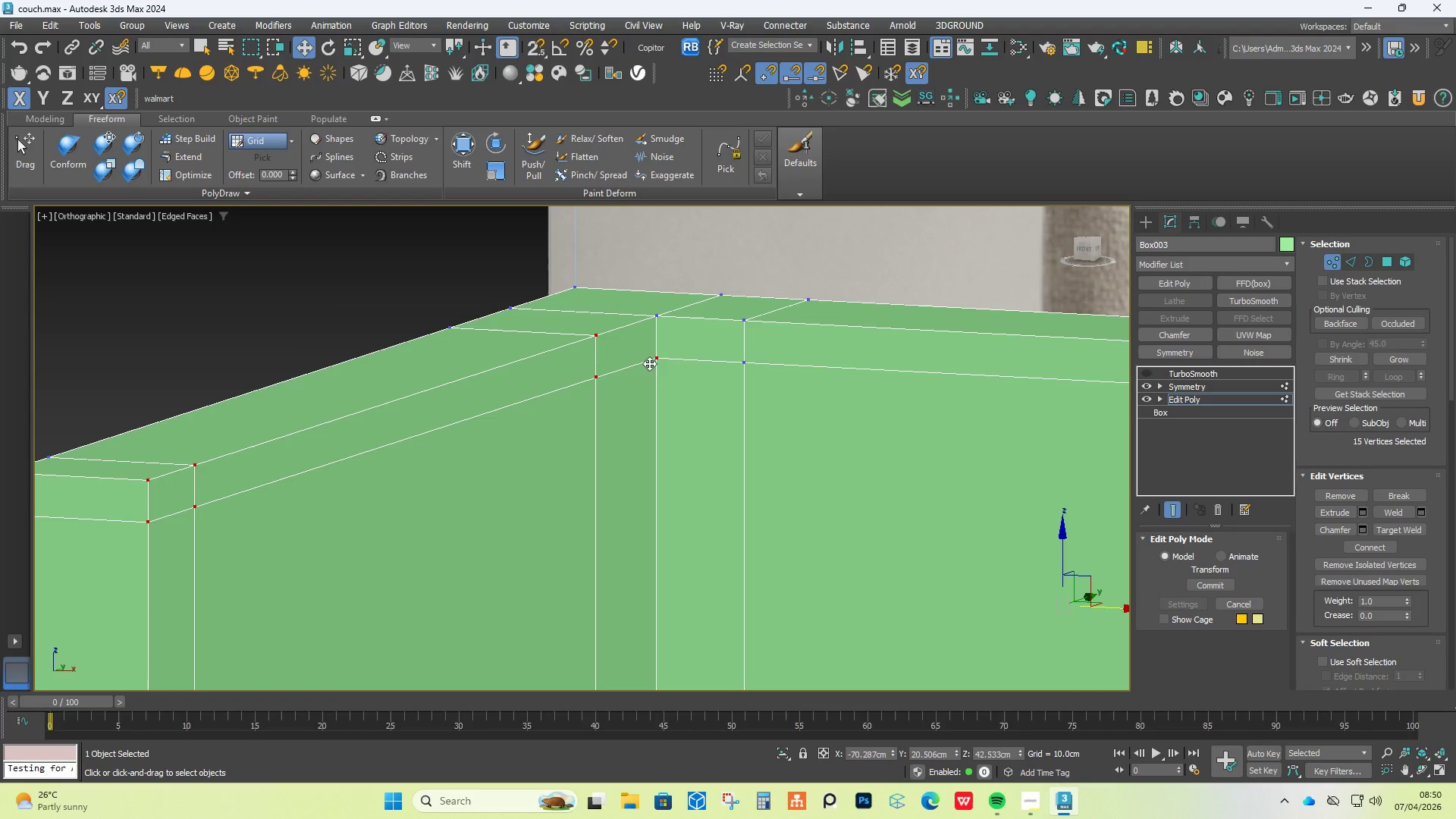 
key(Control+ControlLeft)
 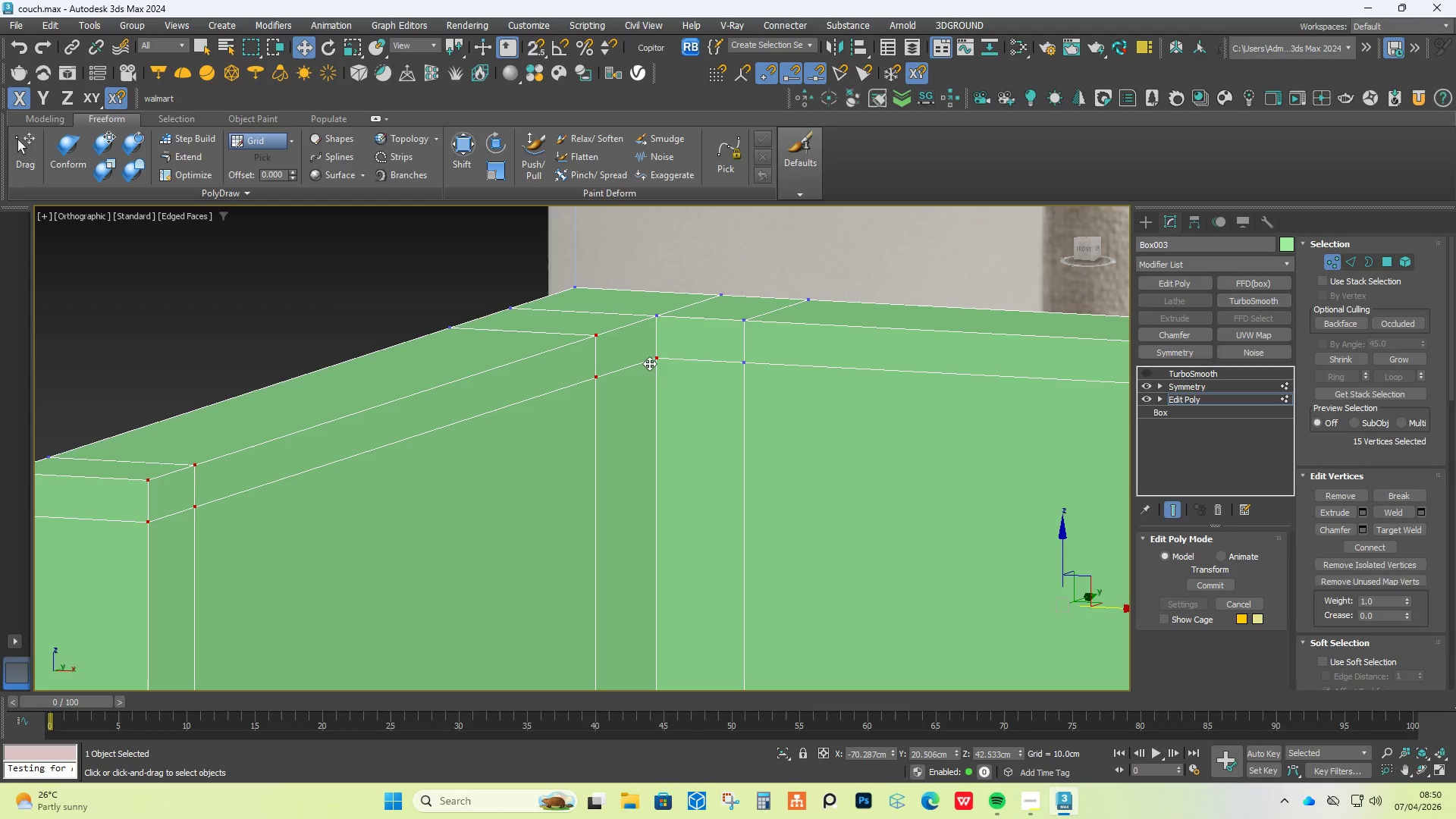 
key(Control+ControlLeft)
 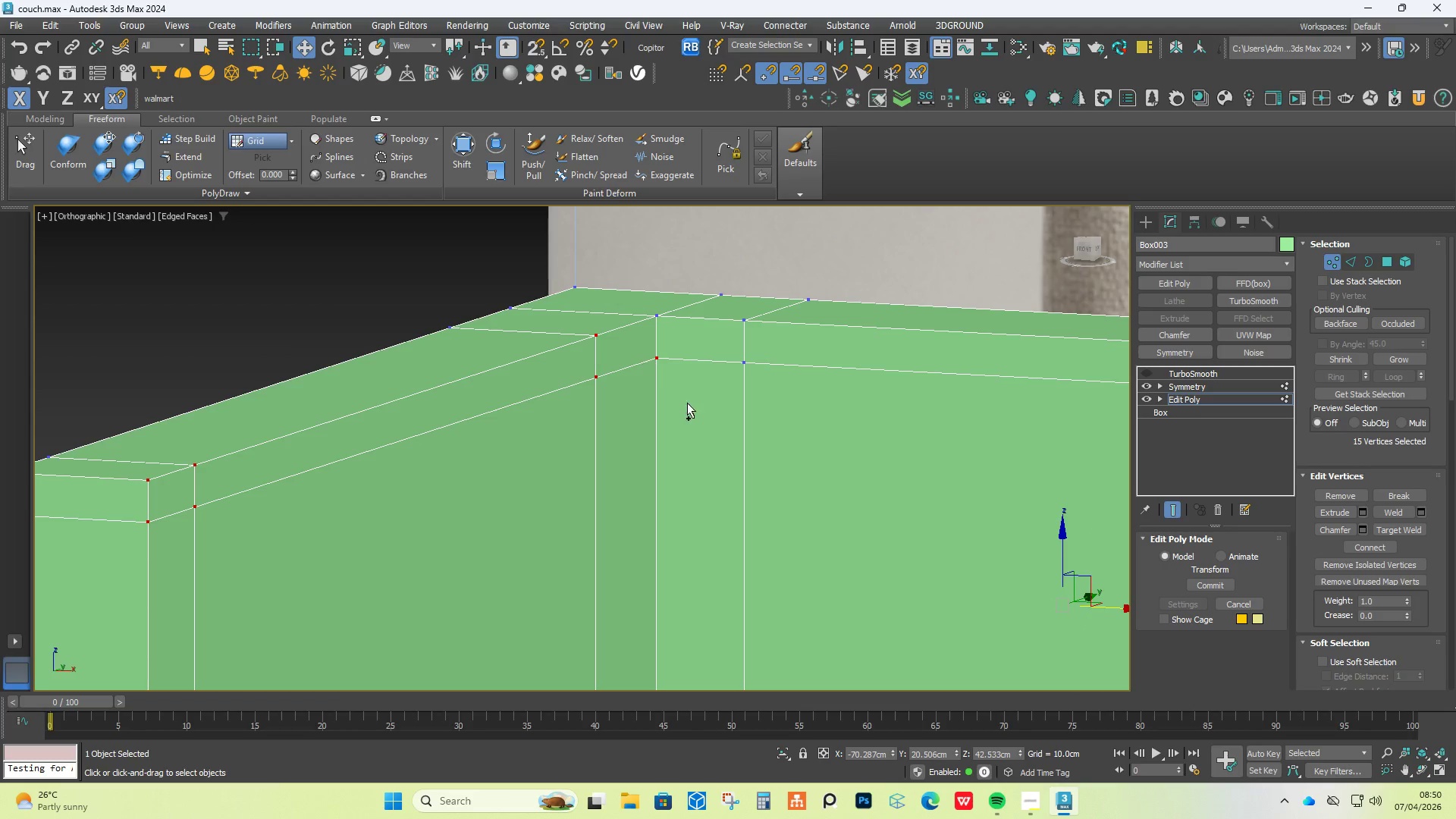 
hold_key(key=ControlLeft, duration=1.52)
 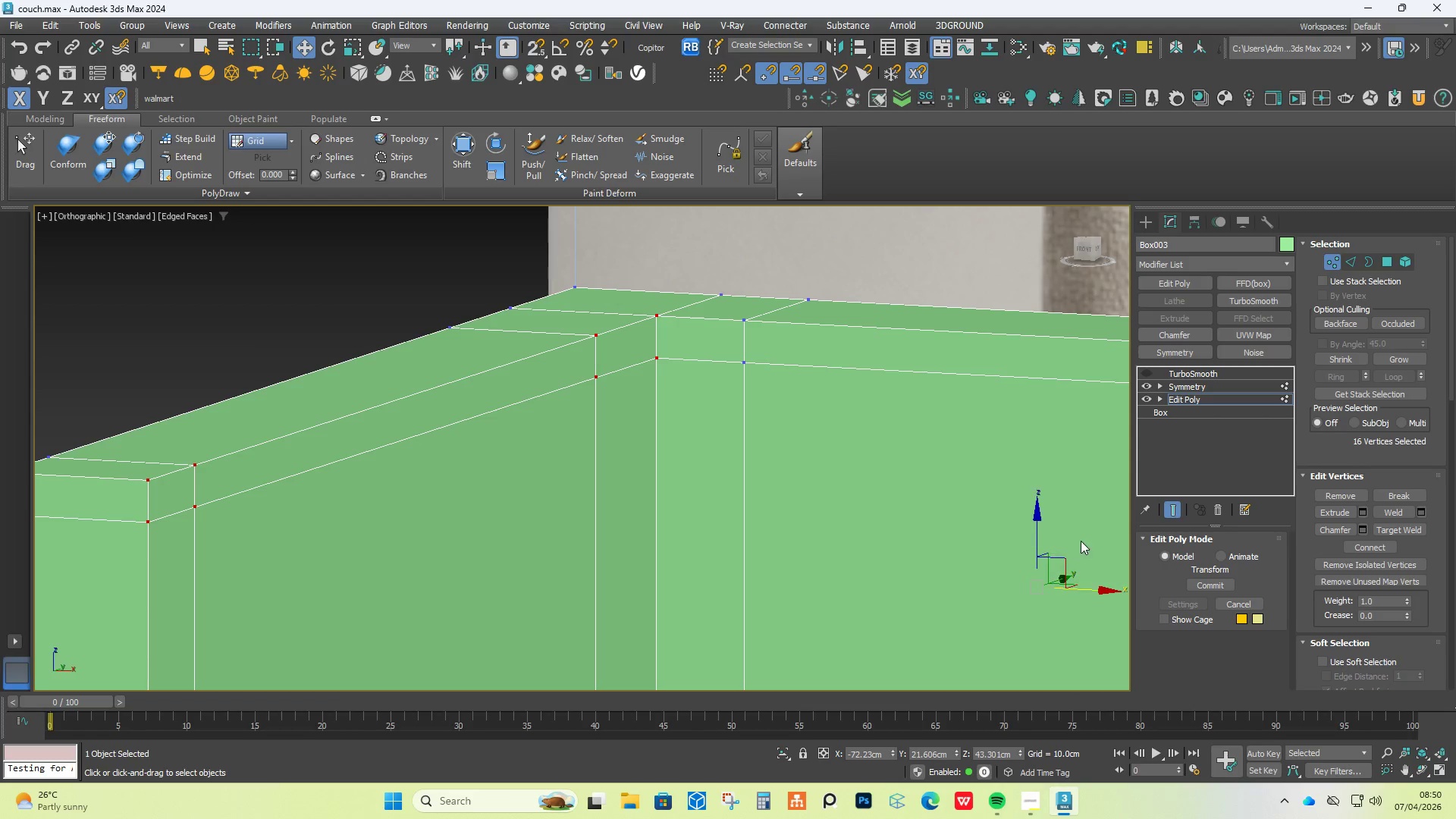 
hold_key(key=ControlLeft, duration=0.42)
left_click([655, 313])
 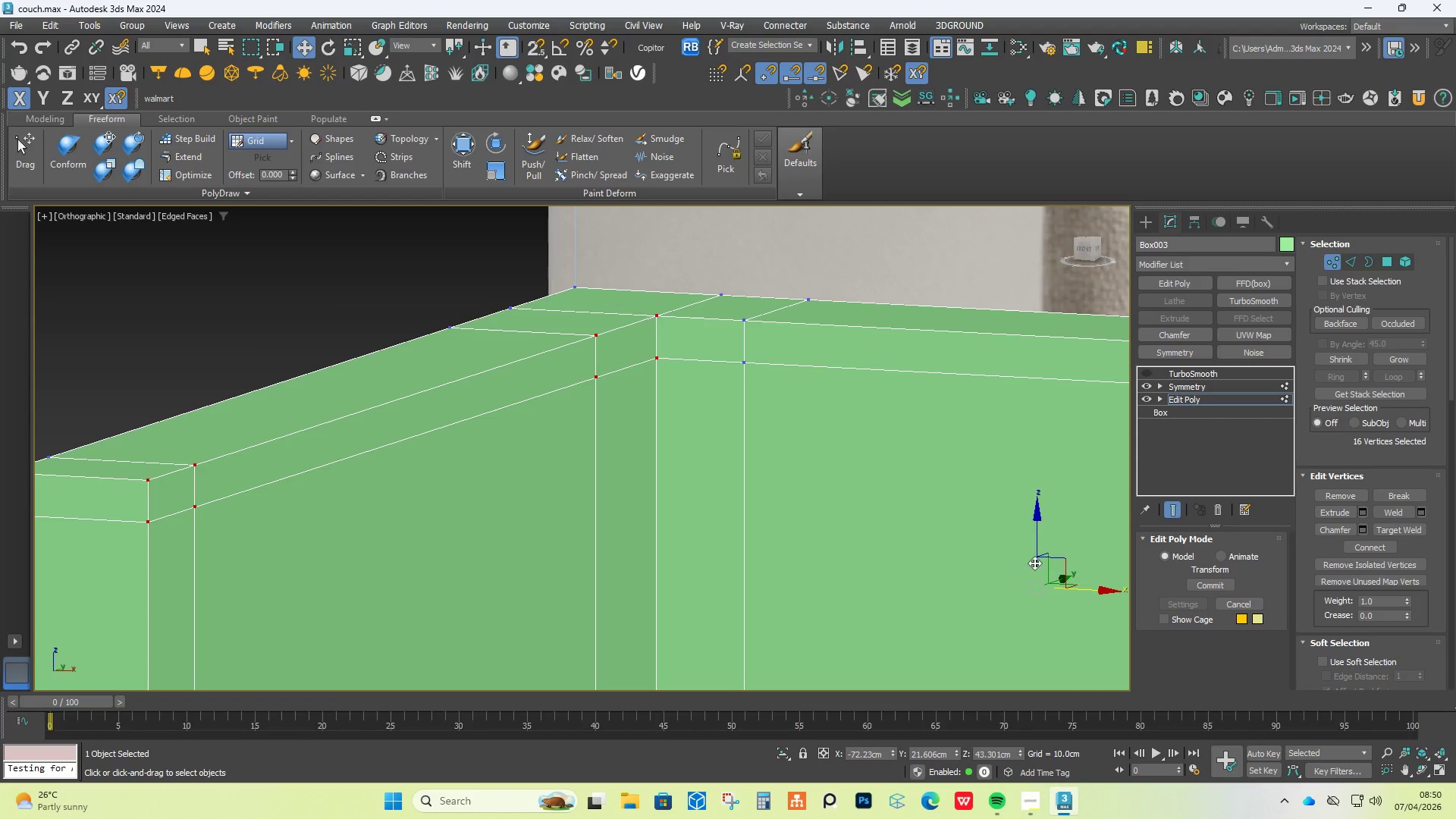 
hold_key(key=ControlLeft, duration=5.61)
left_click_drag(start_coordinate=[1075, 587], to_coordinate=[1043, 577])
 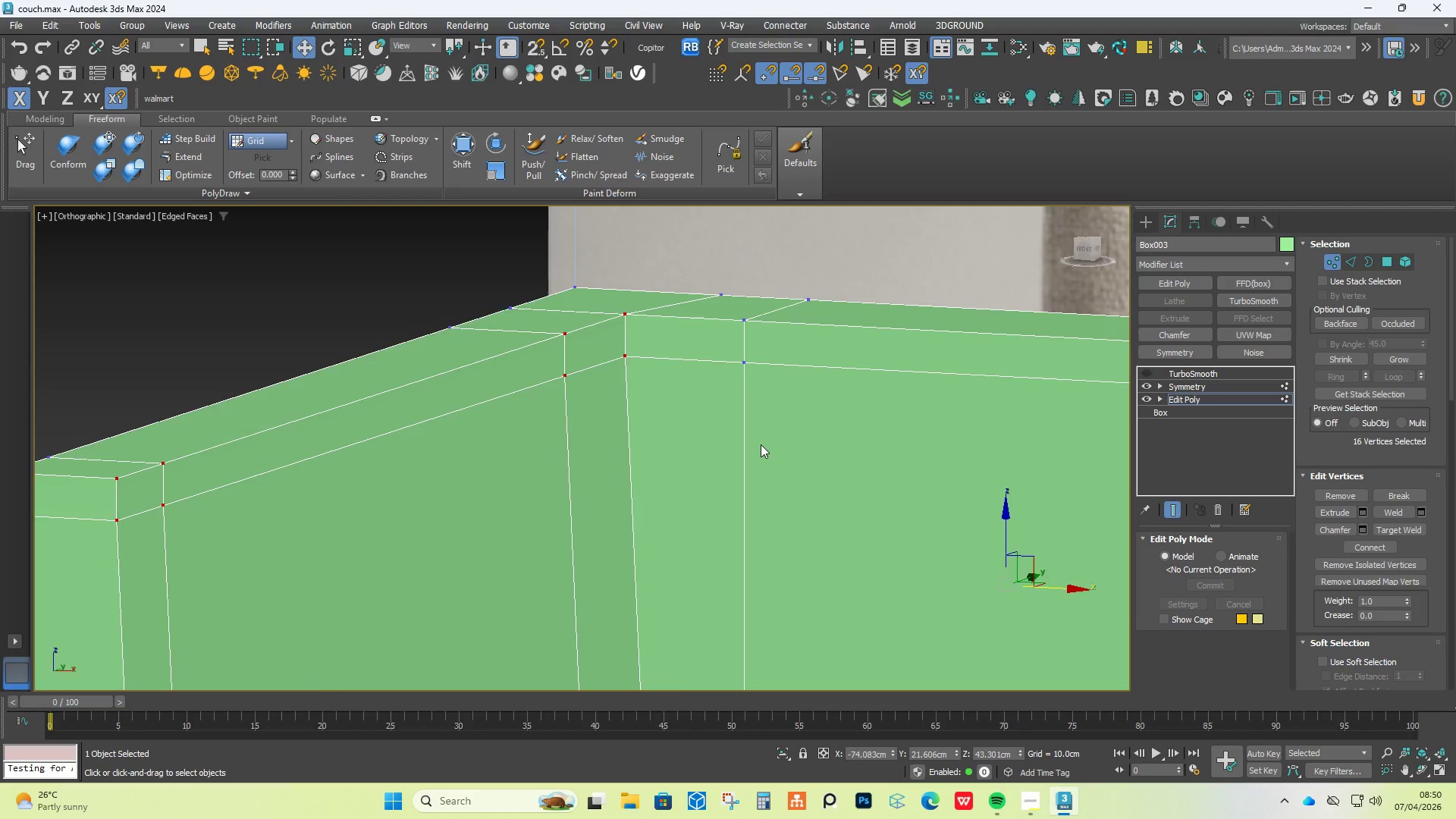 
scroll: coordinate [761, 444], scroll_direction: down, amount: 2.0
 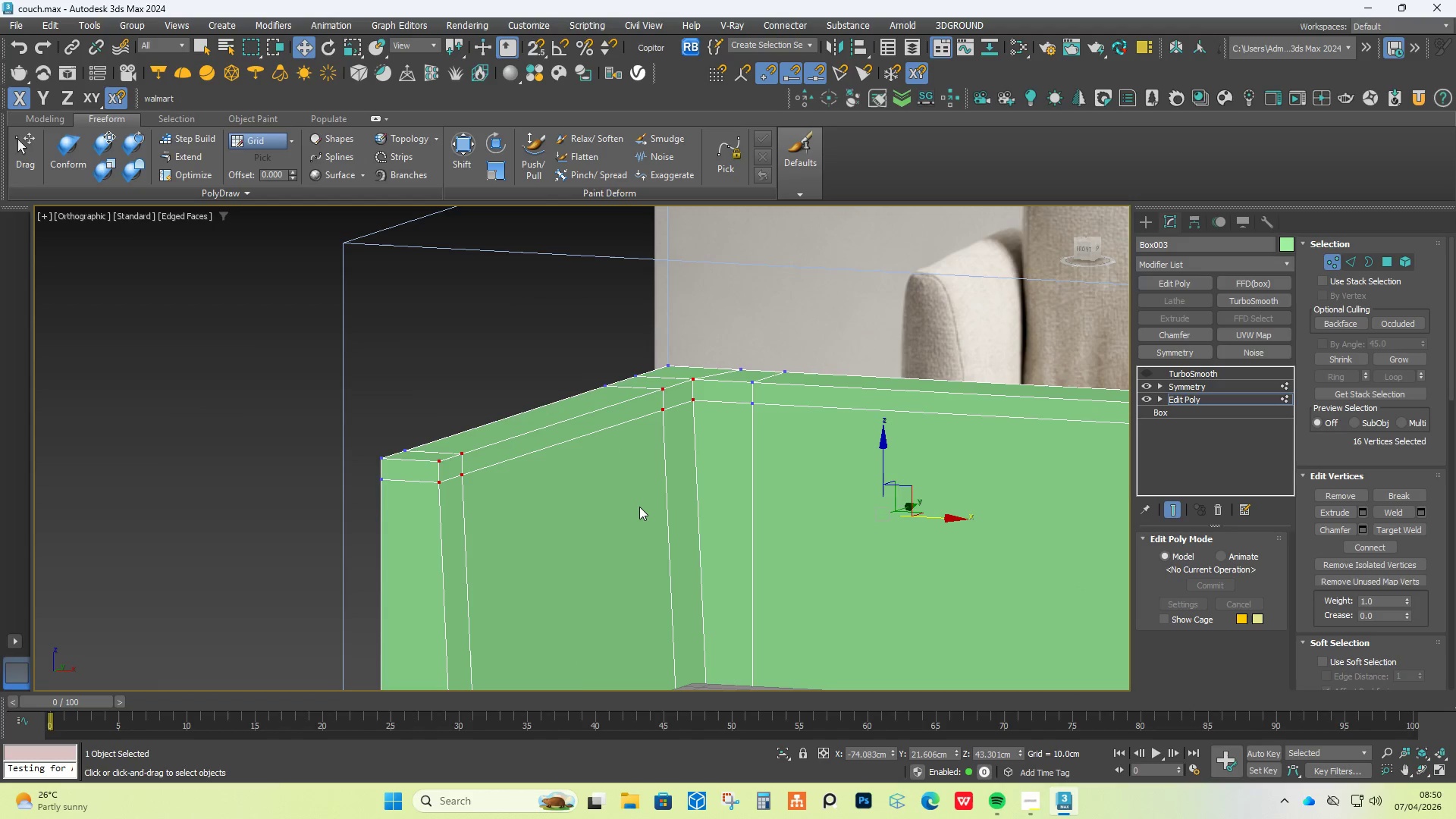 
key(Alt+1)
 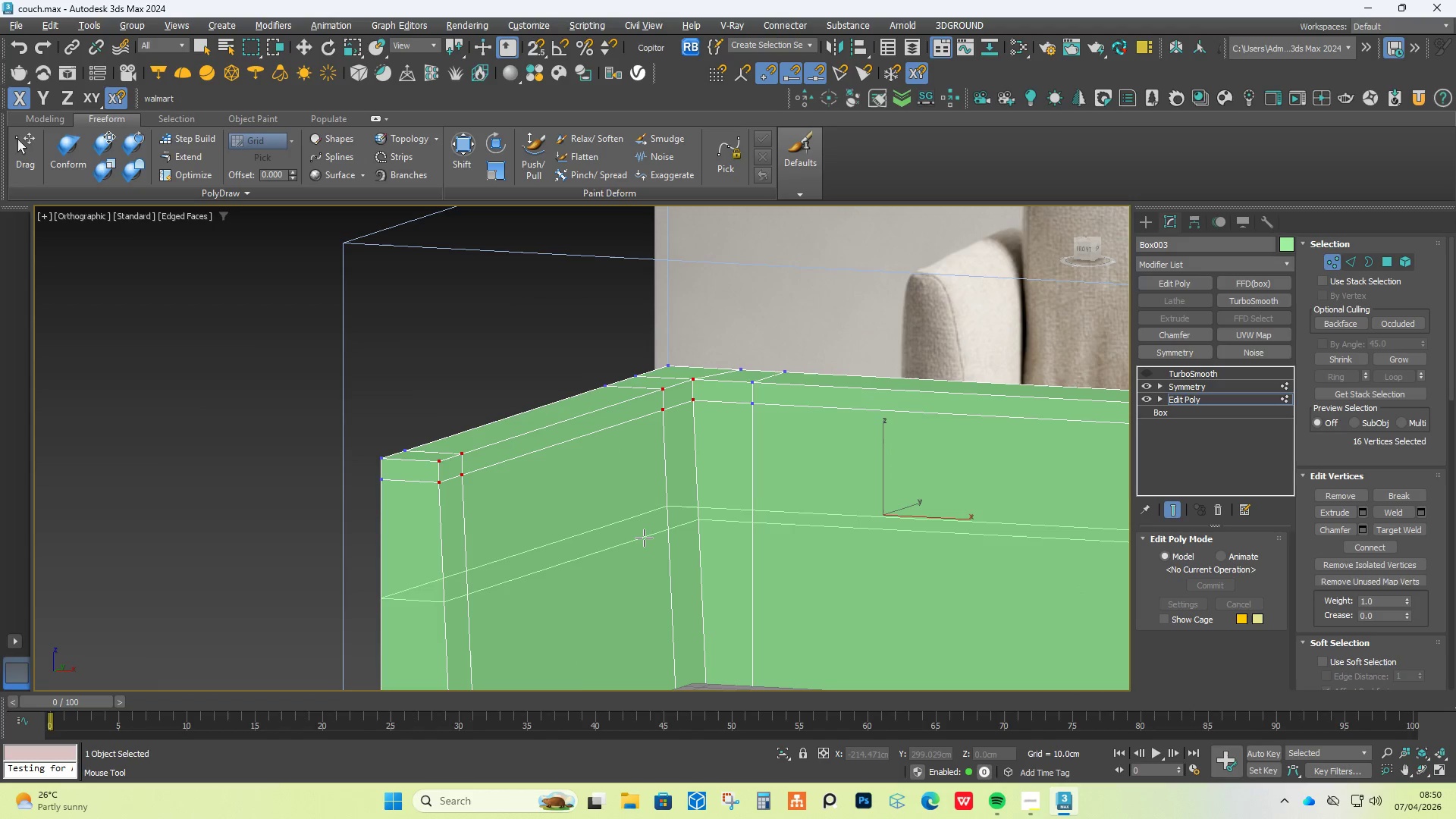 
right_click([644, 538])
 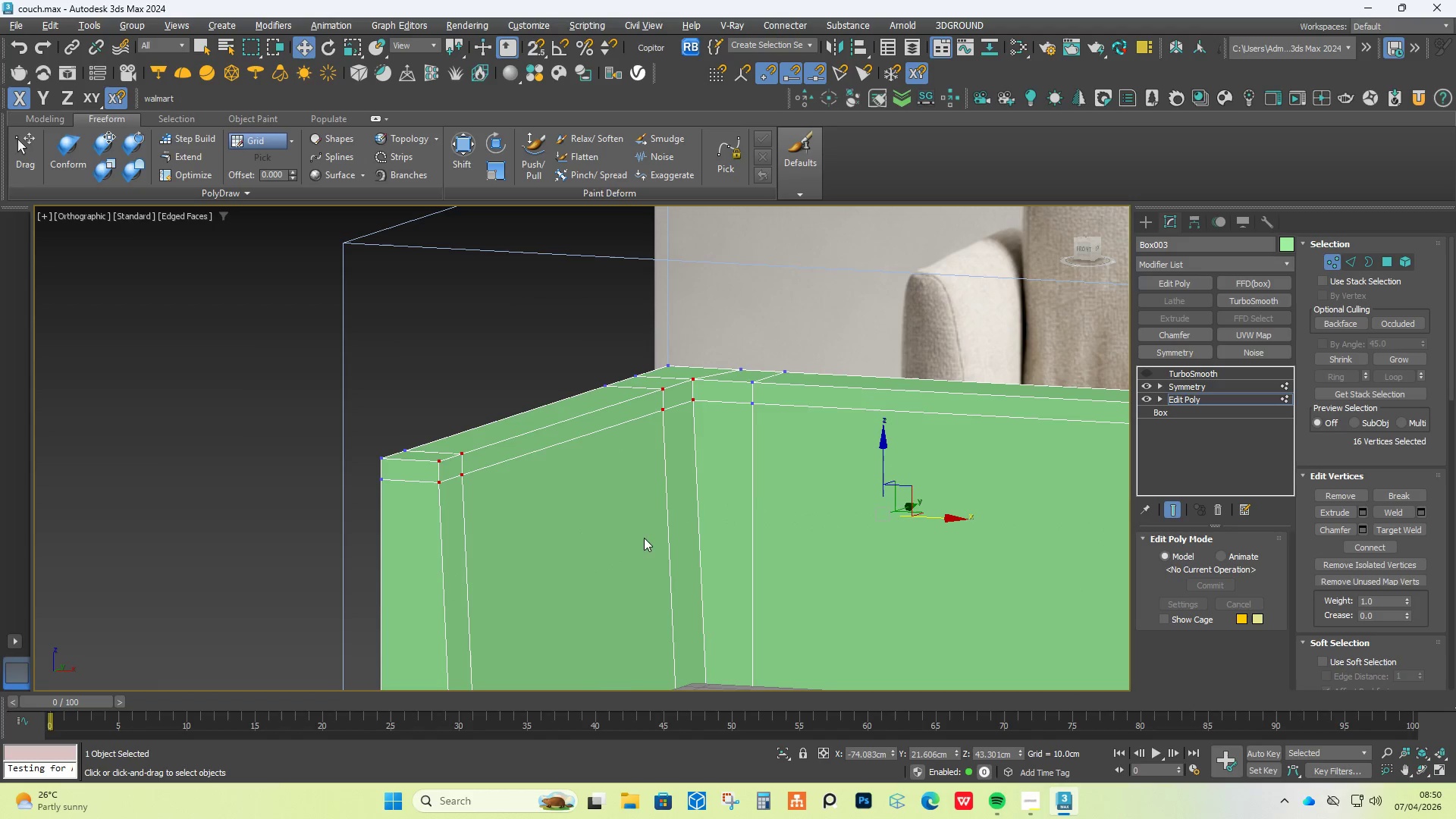 
key(Control+Z)
 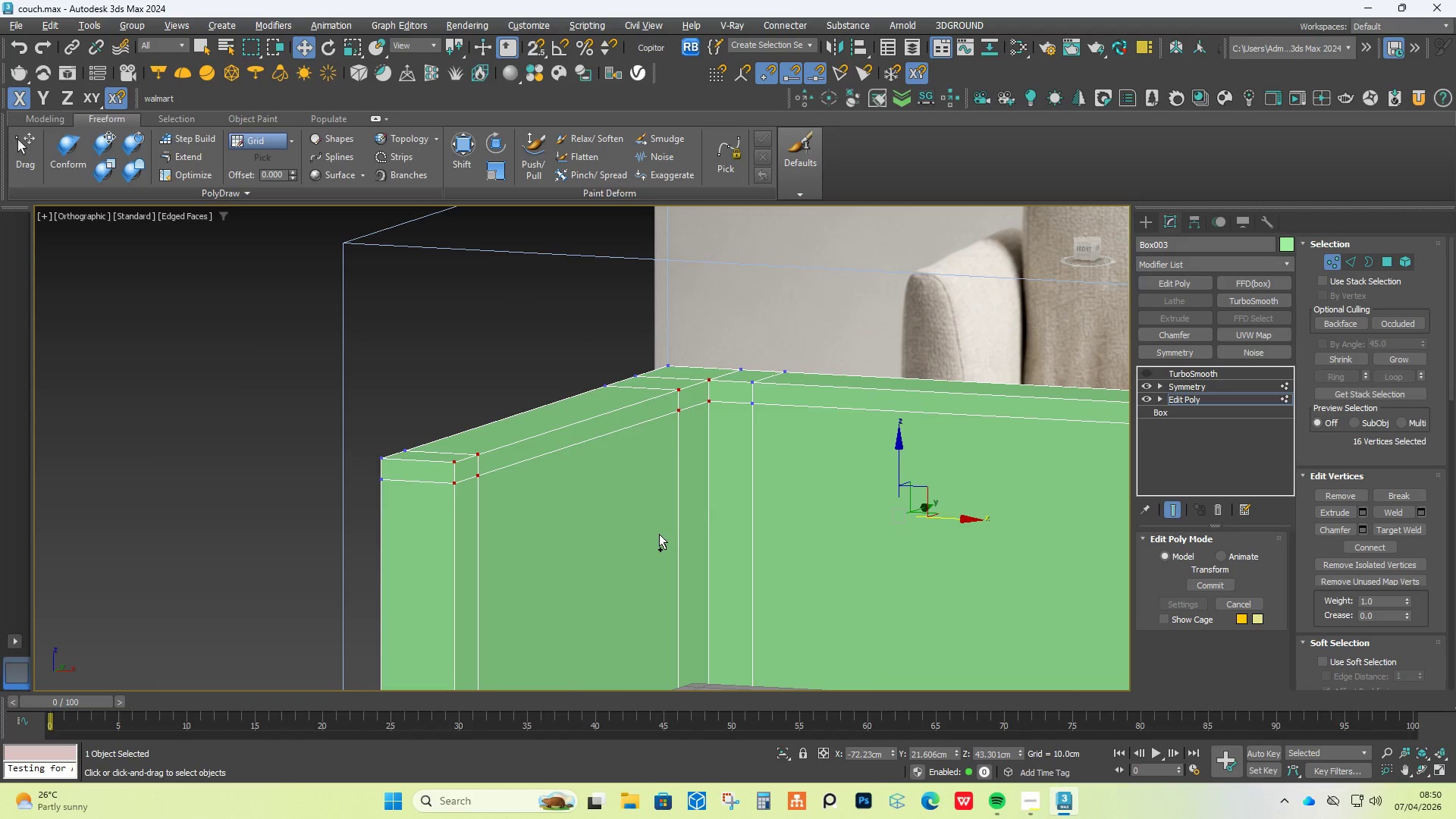 
key(Alt+AltLeft)
 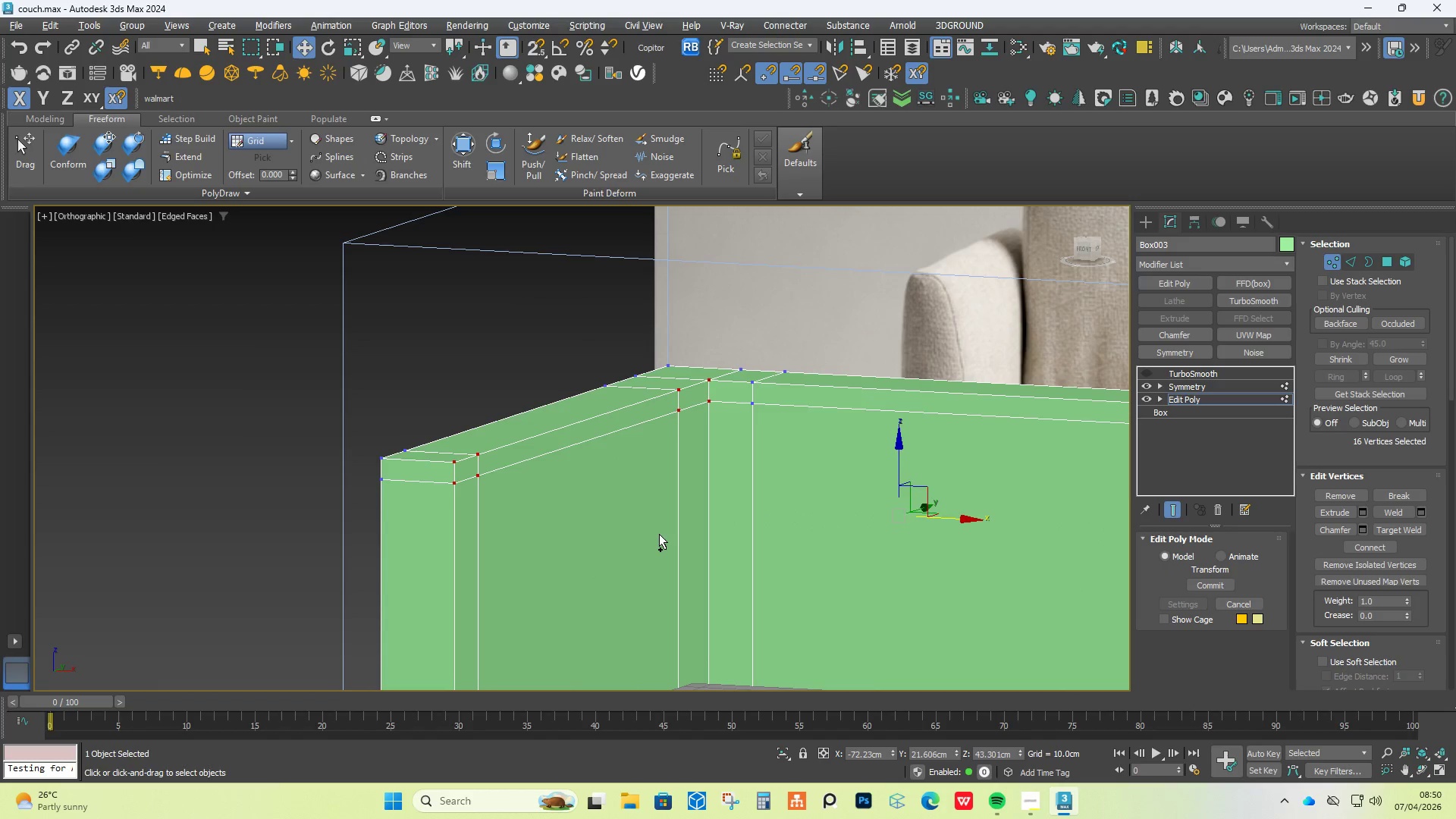 
key(Alt+1)
 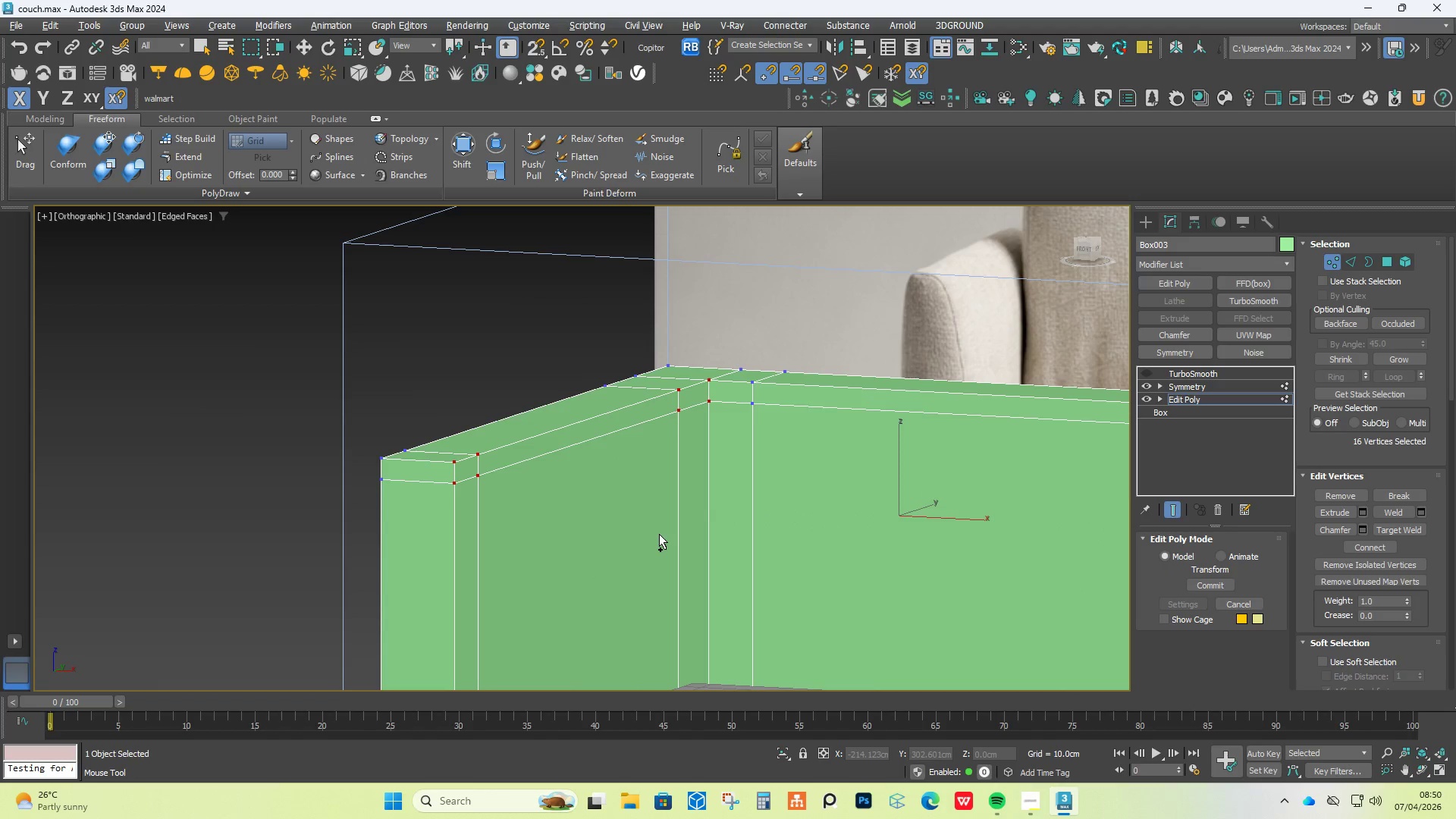 
left_click([659, 534])
 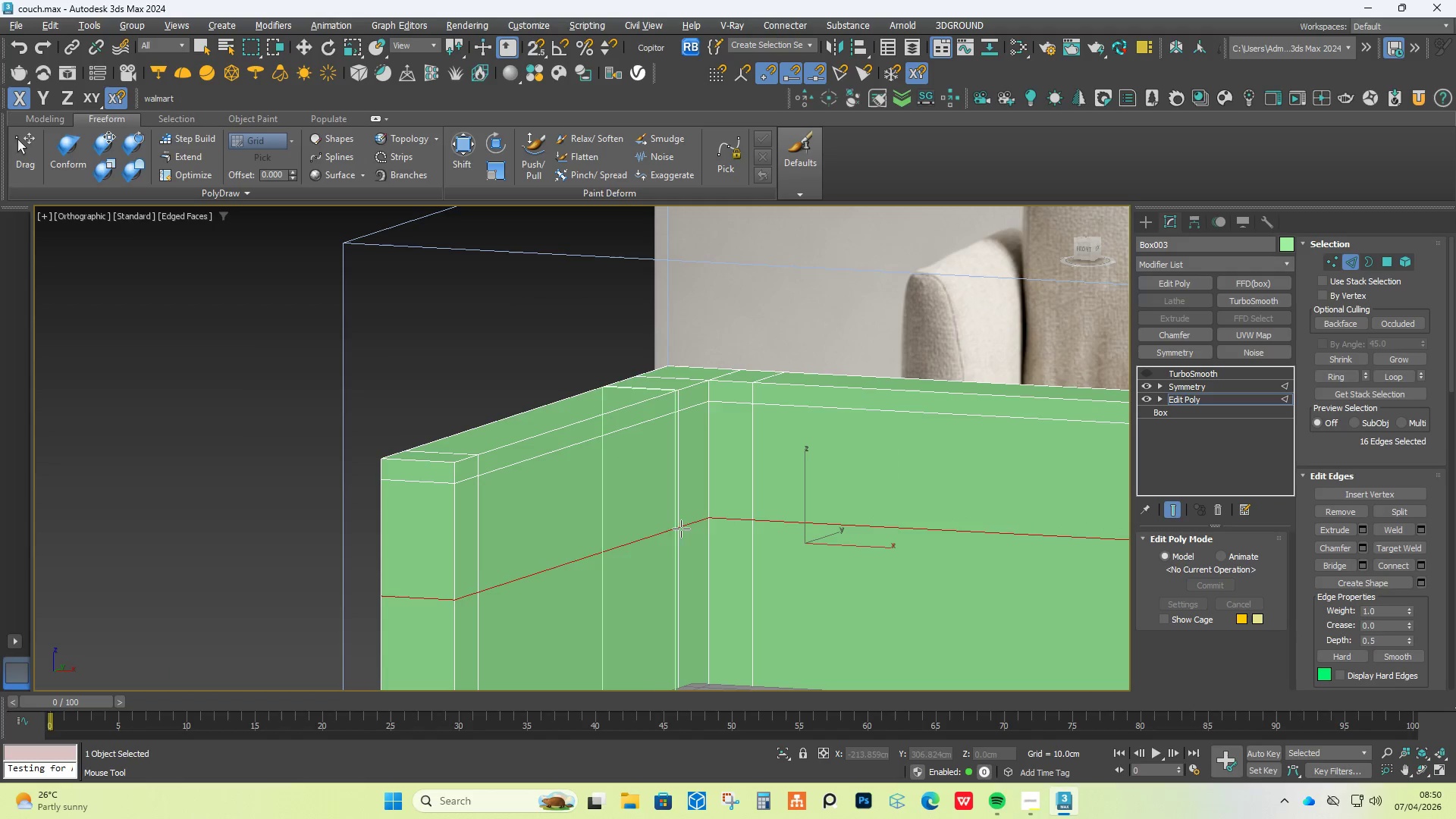 
right_click([709, 524])
 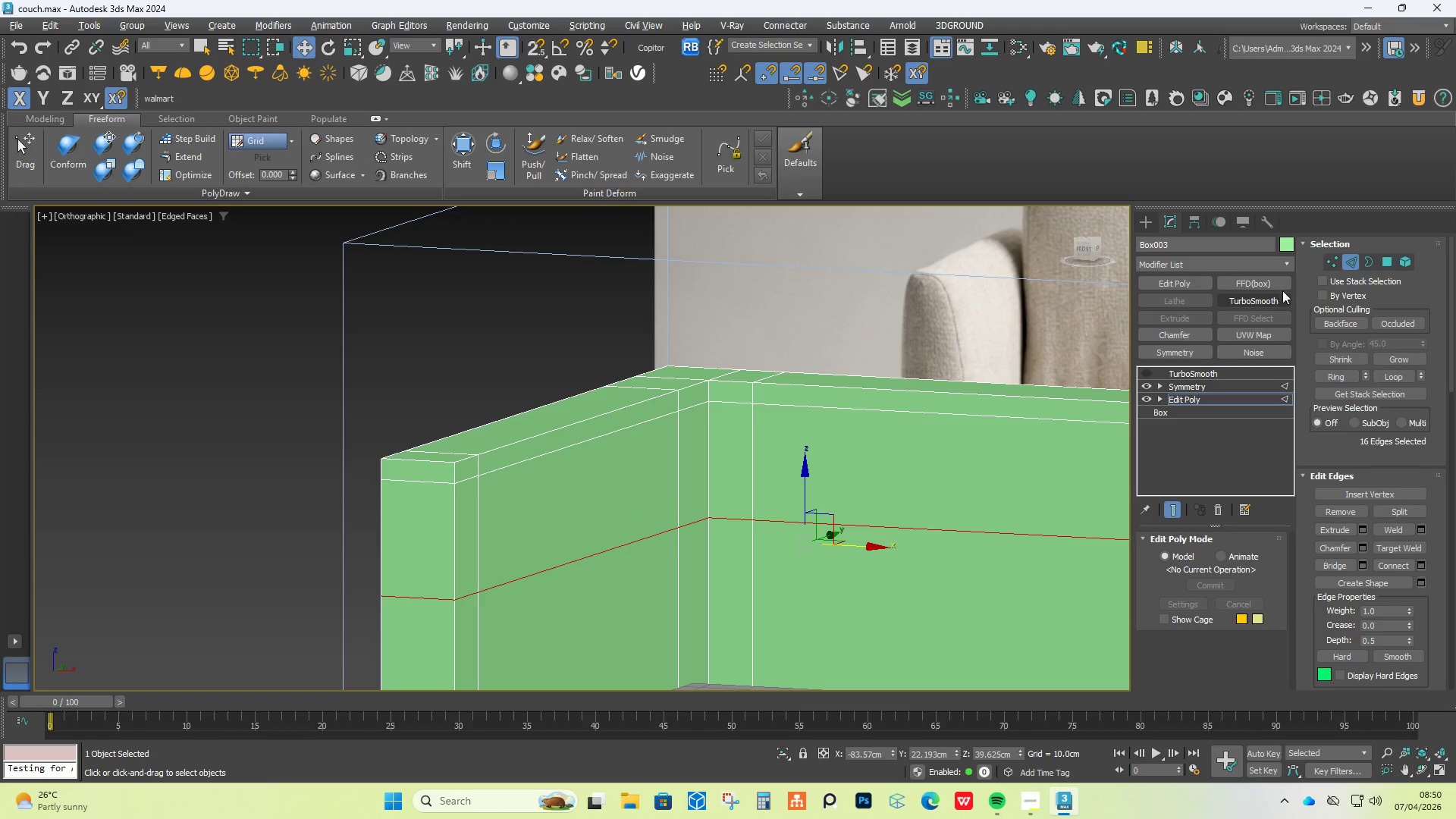 
left_click([1329, 265])
 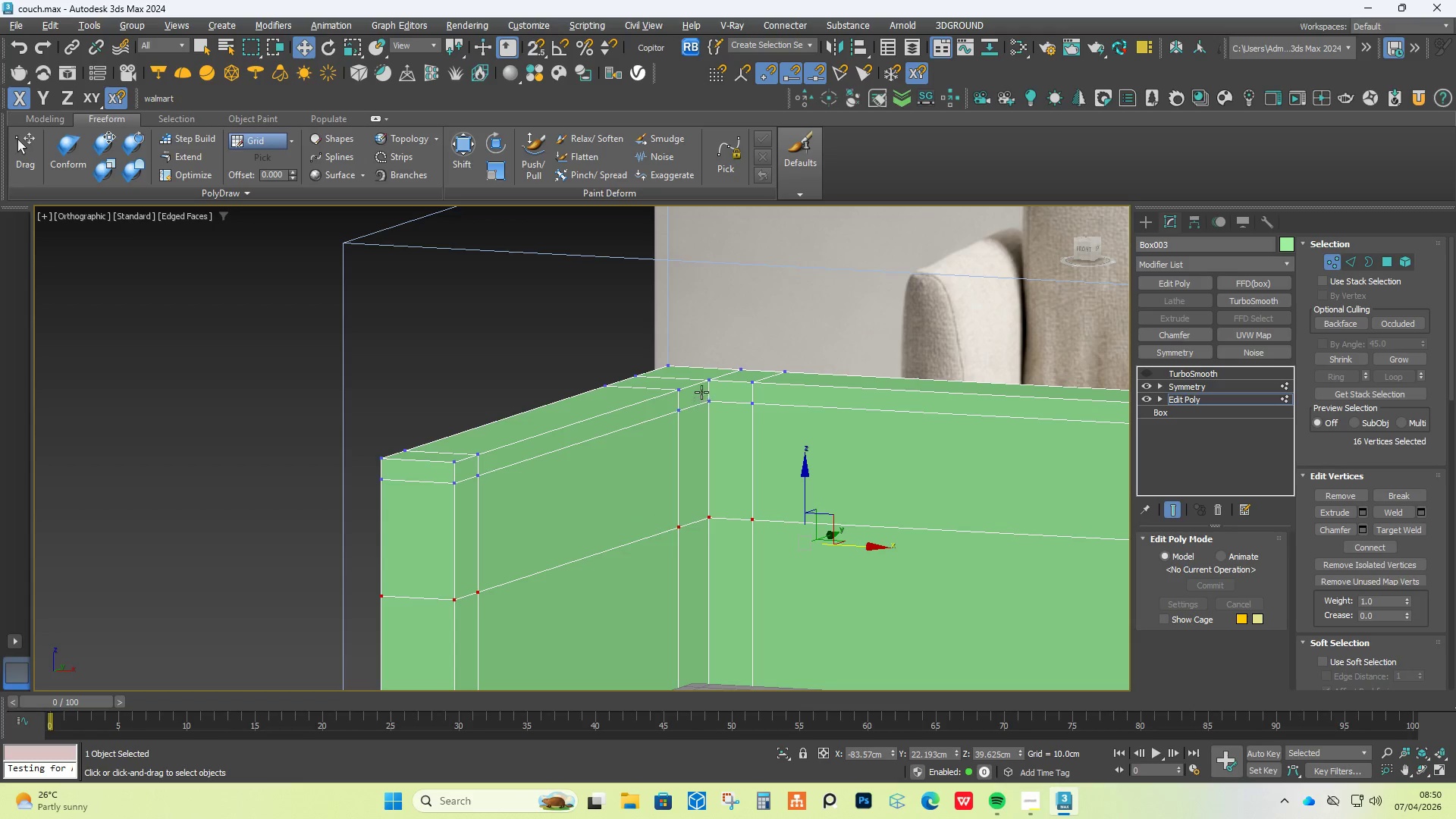 
left_click([710, 382])
 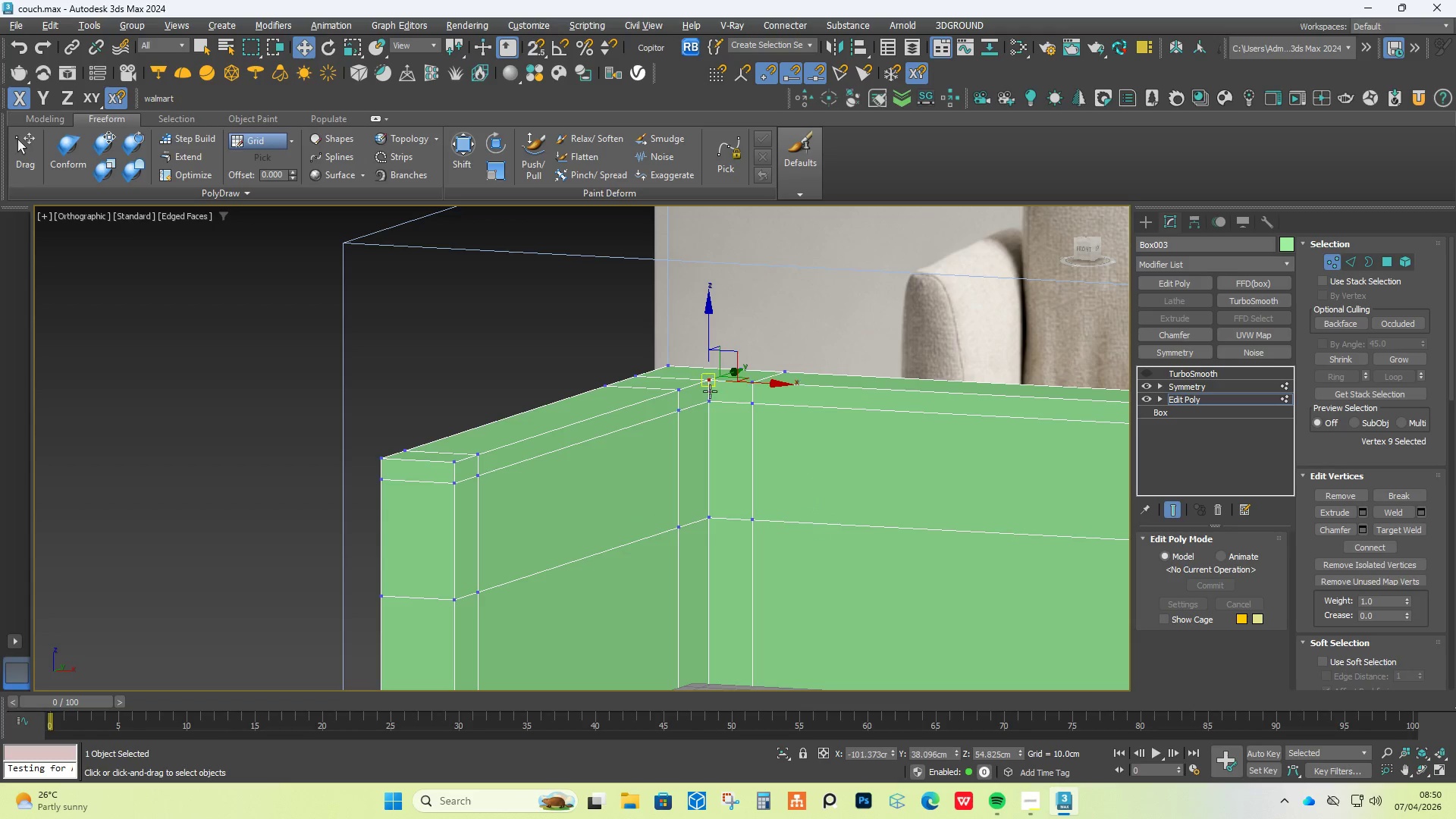 
hold_key(key=ControlLeft, duration=1.5)
double_click([710, 397])
 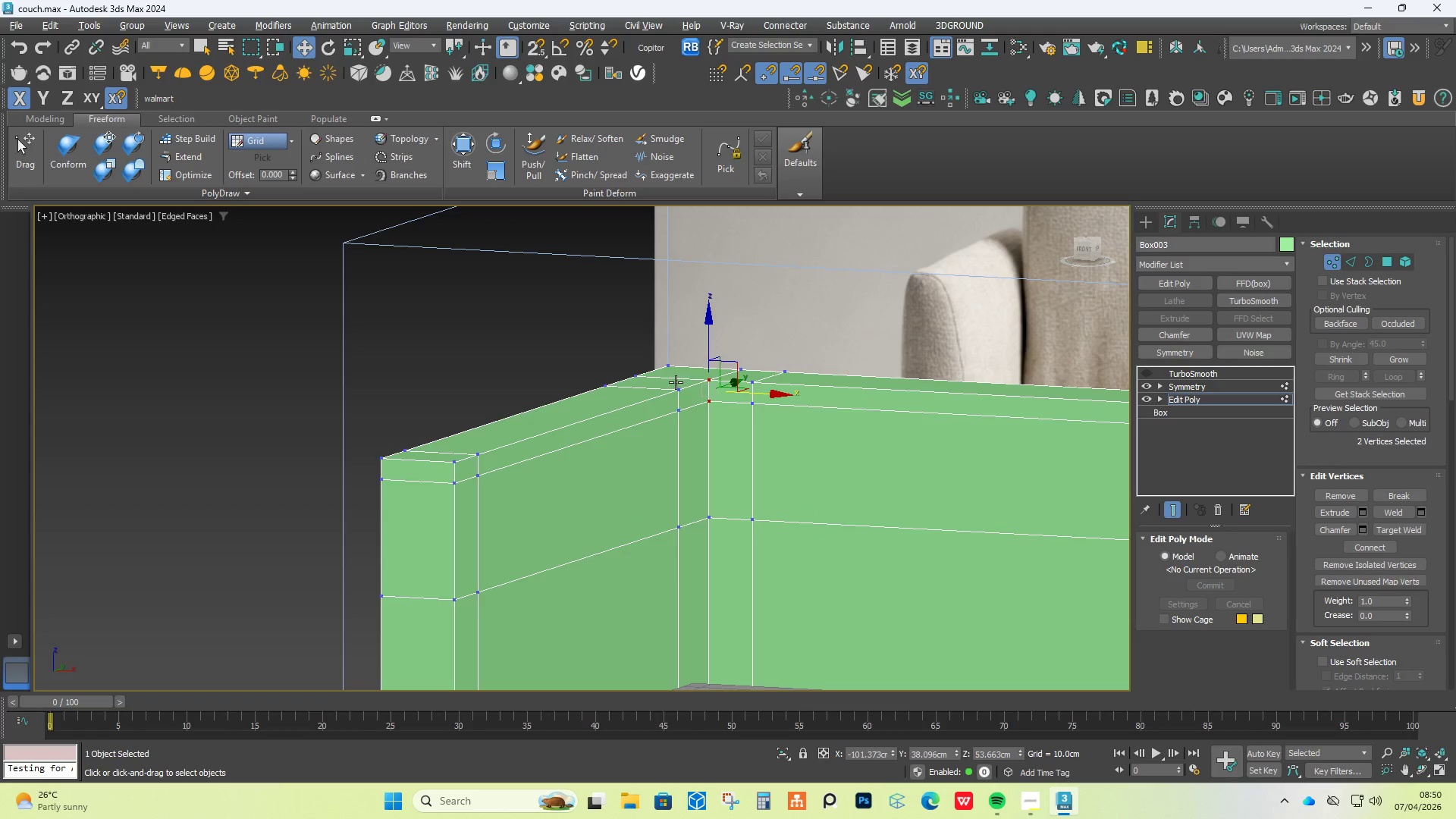 
left_click([679, 390])
 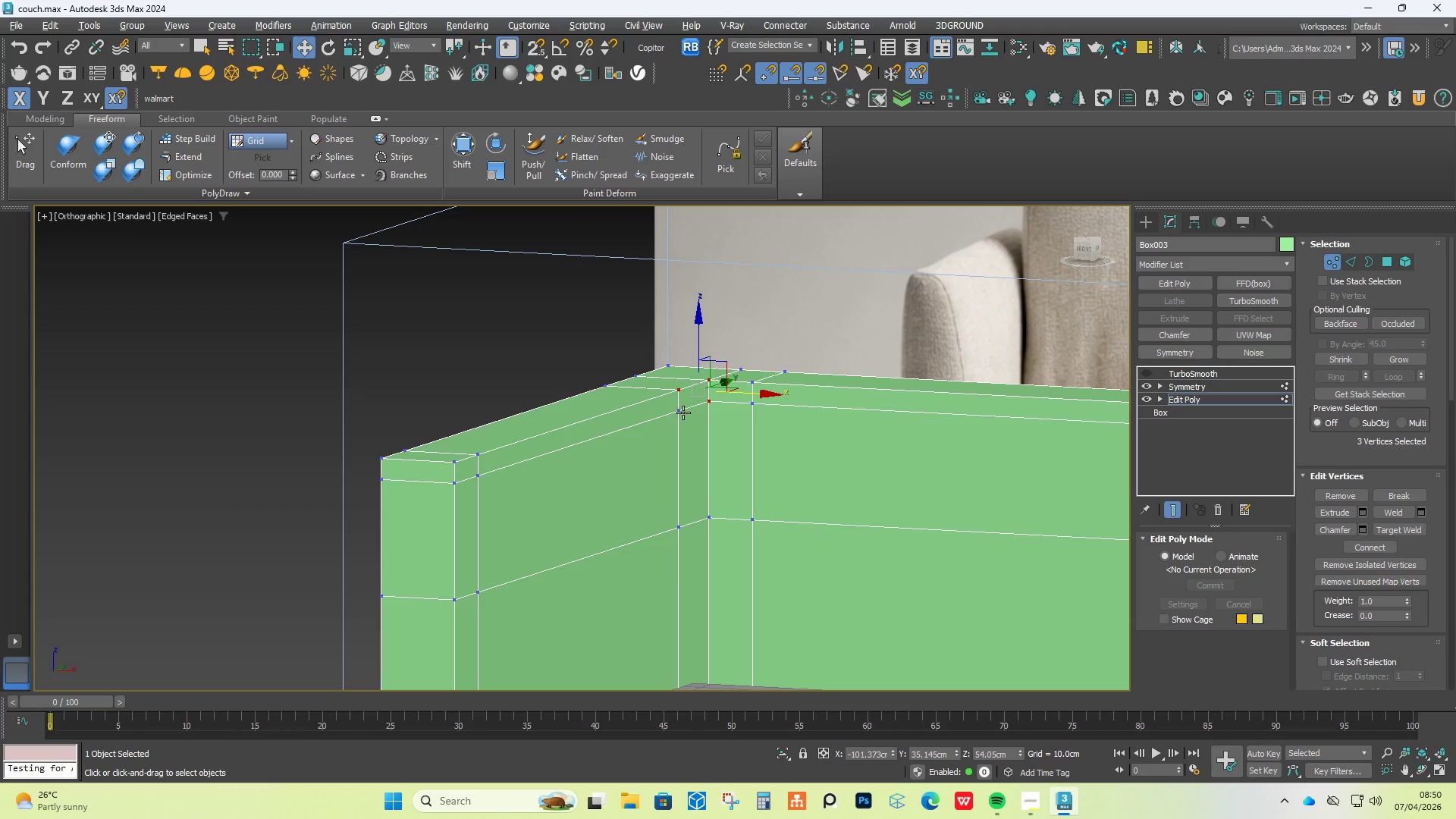 
double_click([683, 413])
 